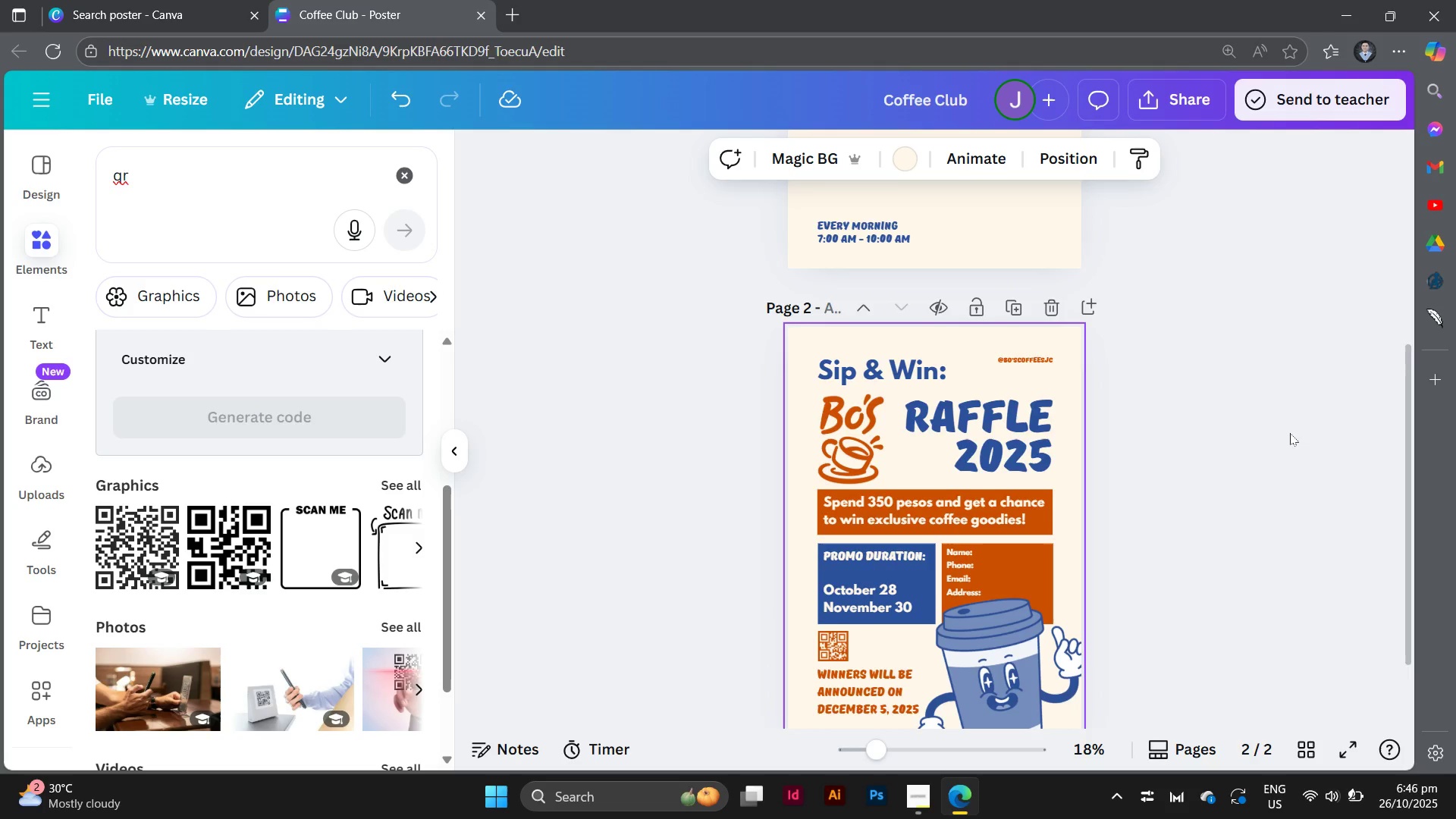 
scroll: coordinate [1290, 433], scroll_direction: down, amount: 1.0
 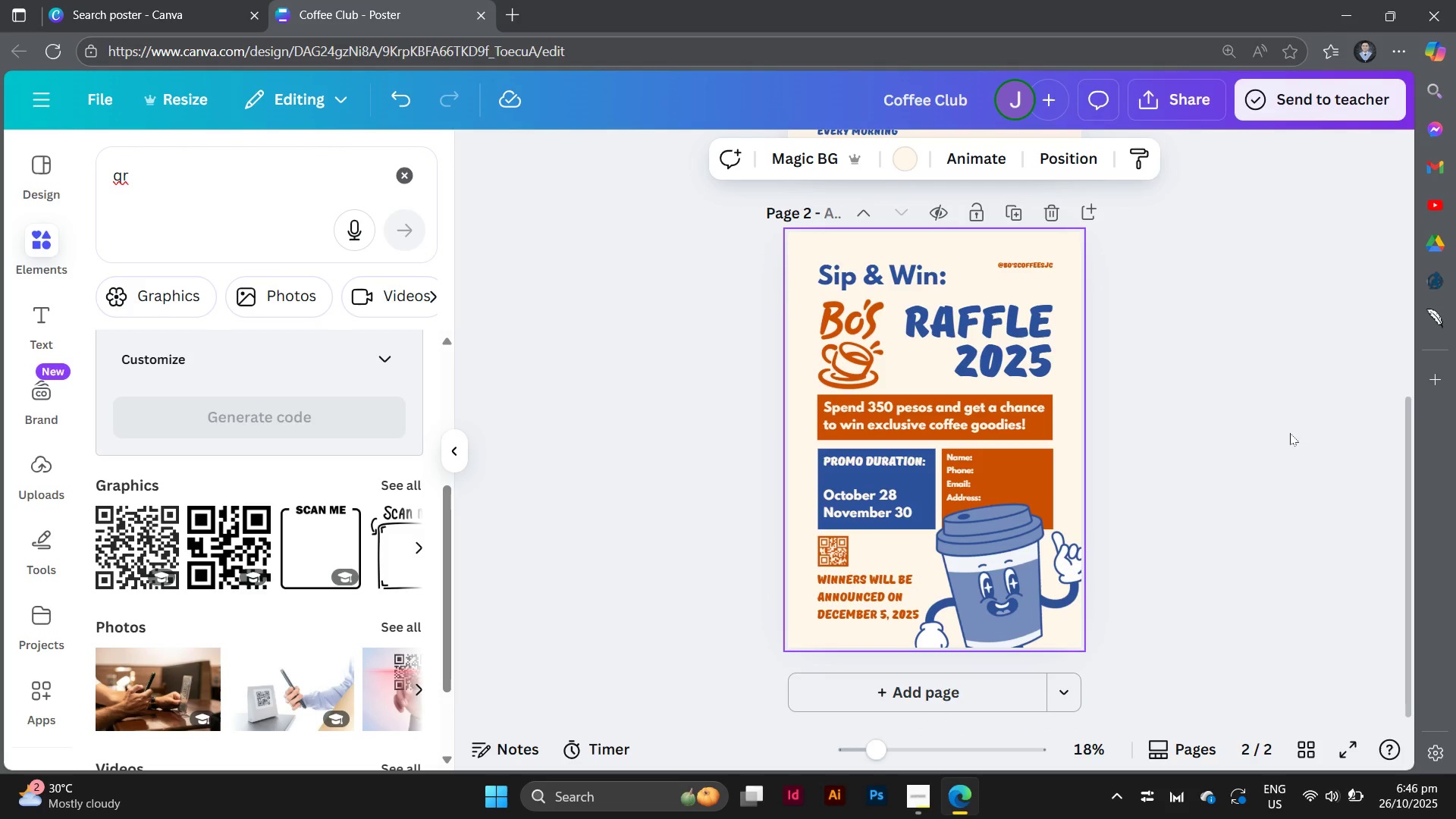 
wait(10.63)
 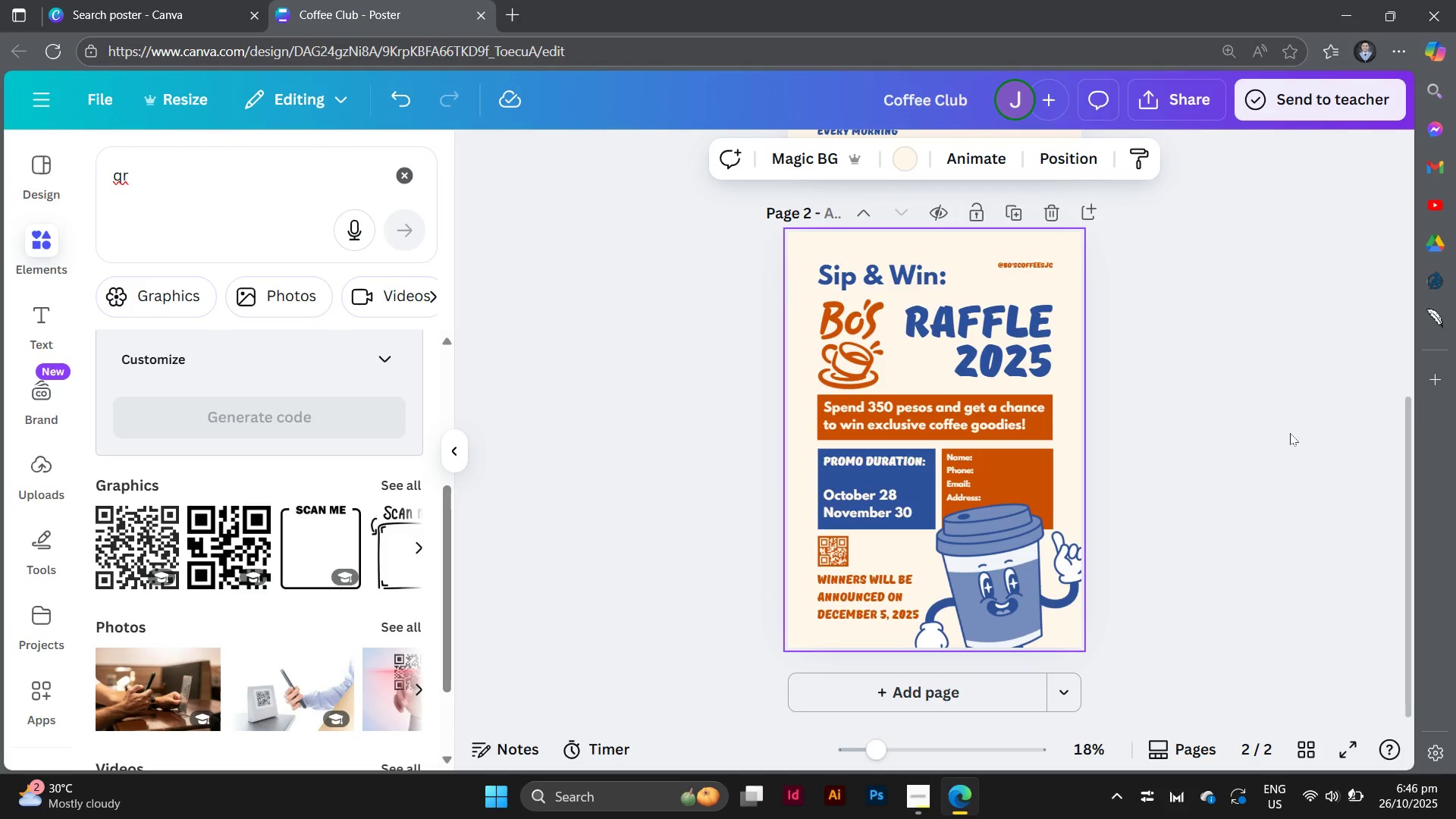 
scroll: coordinate [1298, 426], scroll_direction: up, amount: 3.0
 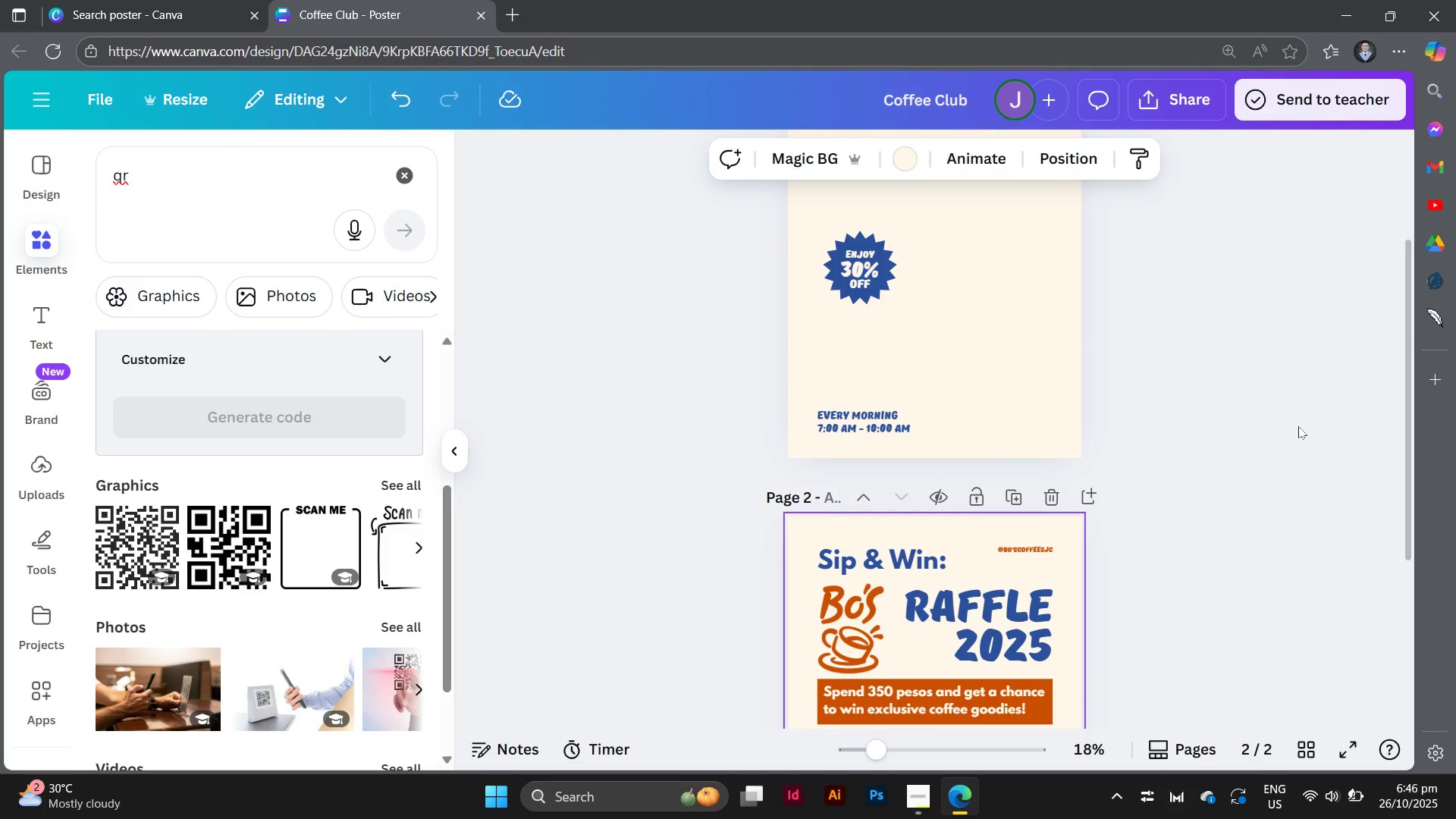 
scroll: coordinate [1298, 426], scroll_direction: down, amount: 3.0
 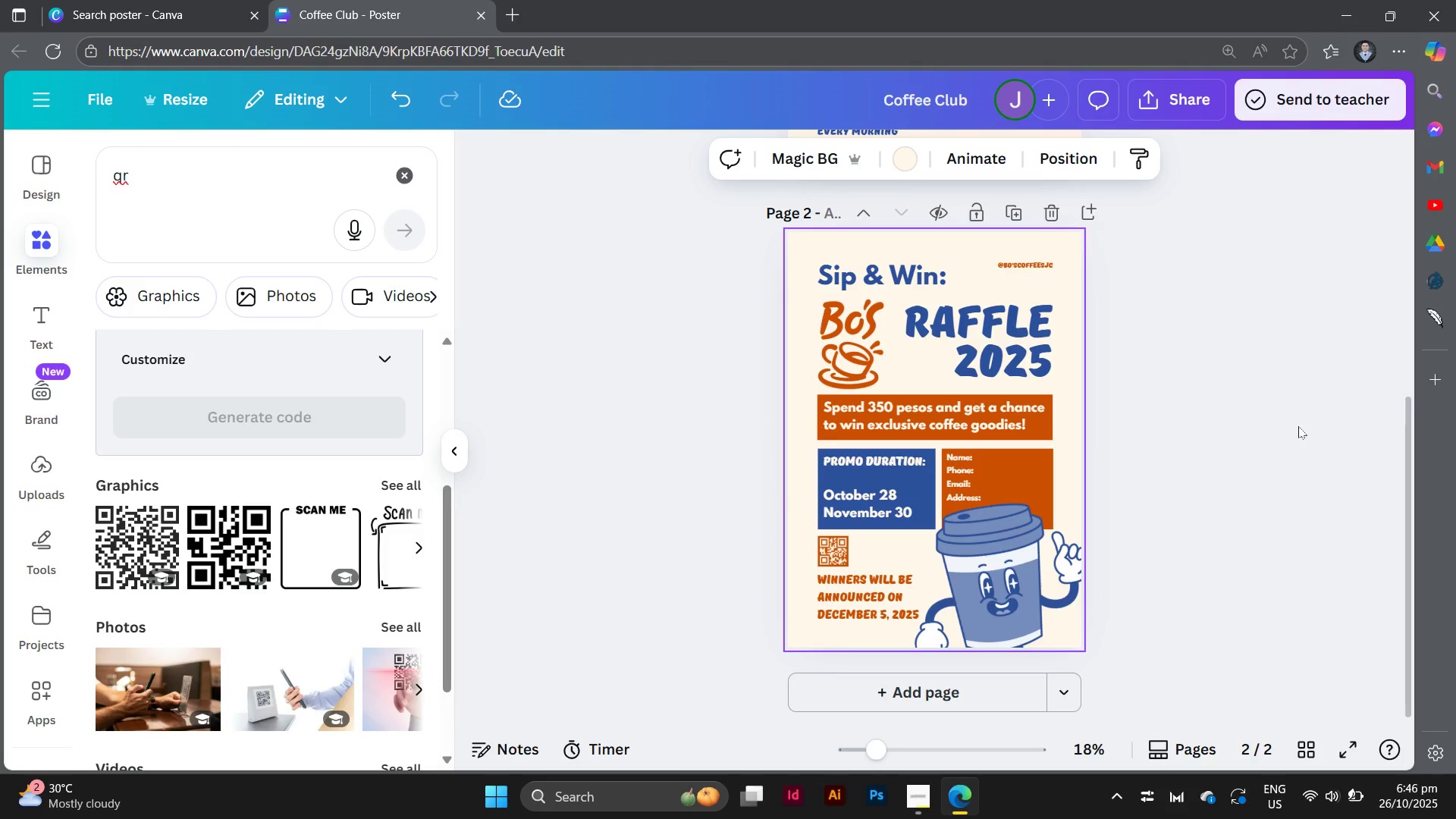 
scroll: coordinate [1298, 426], scroll_direction: up, amount: 3.0
 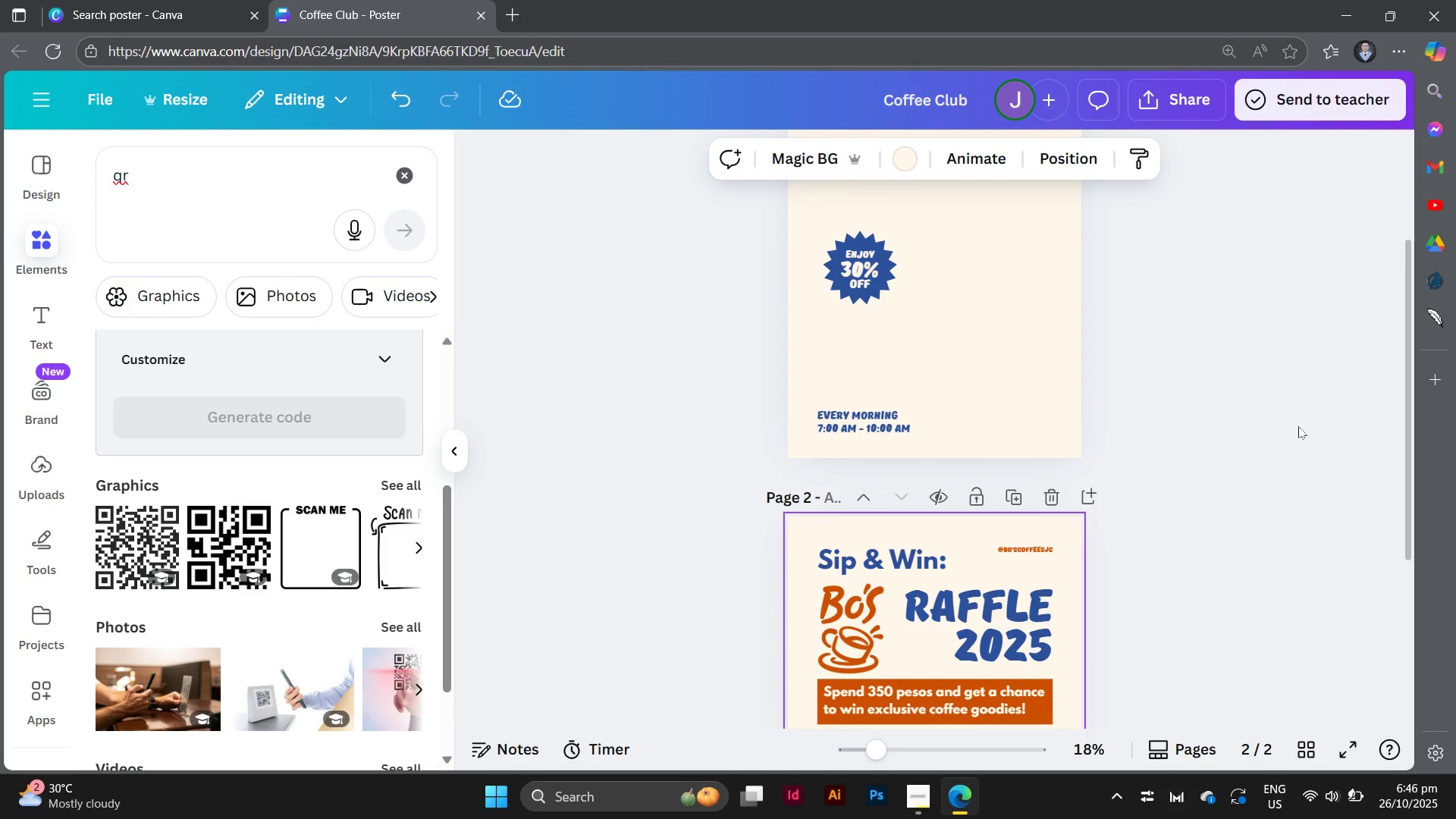 
scroll: coordinate [1298, 426], scroll_direction: down, amount: 1.0
 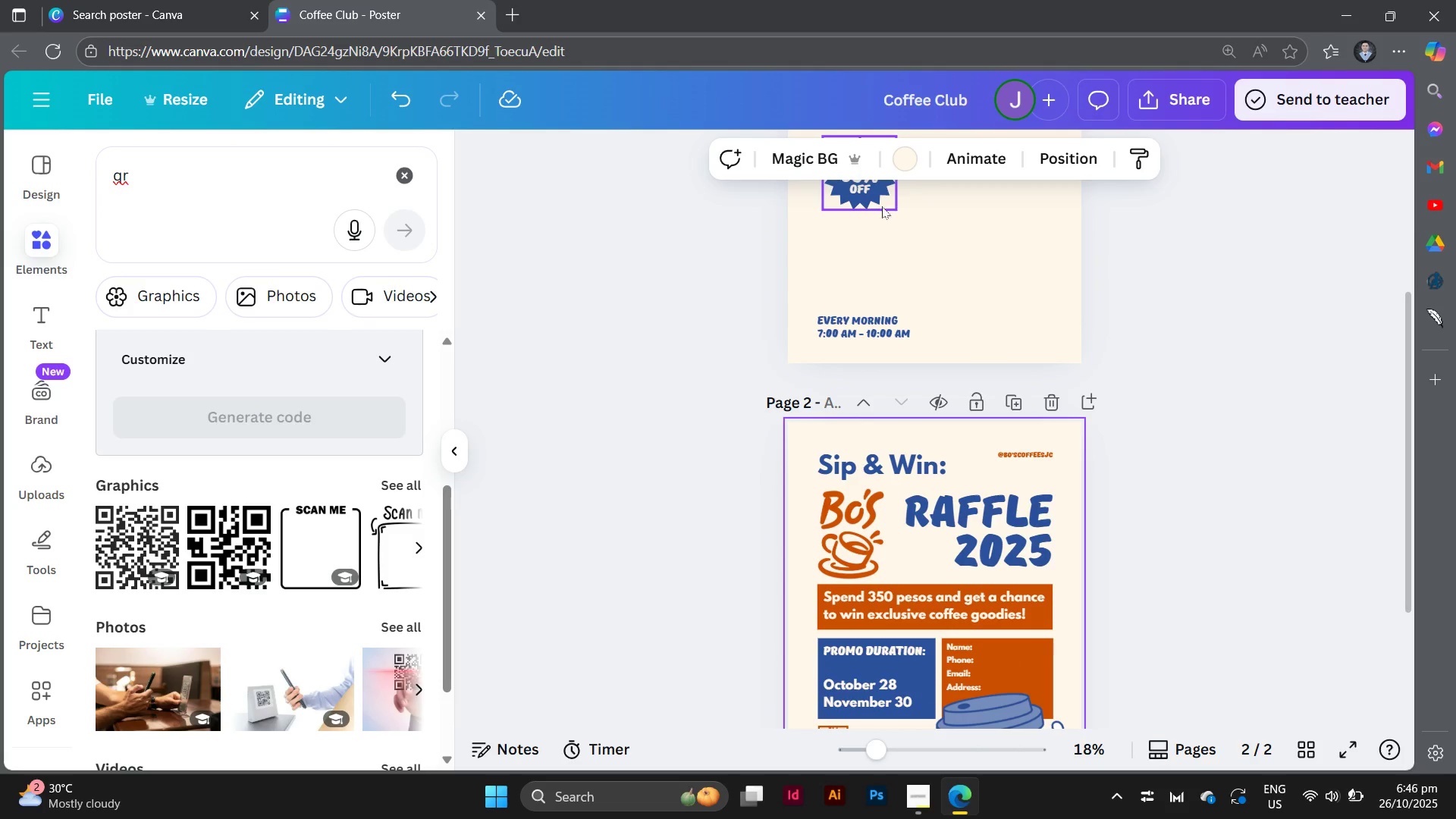 
left_click_drag(start_coordinate=[867, 202], to_coordinate=[856, 564])
 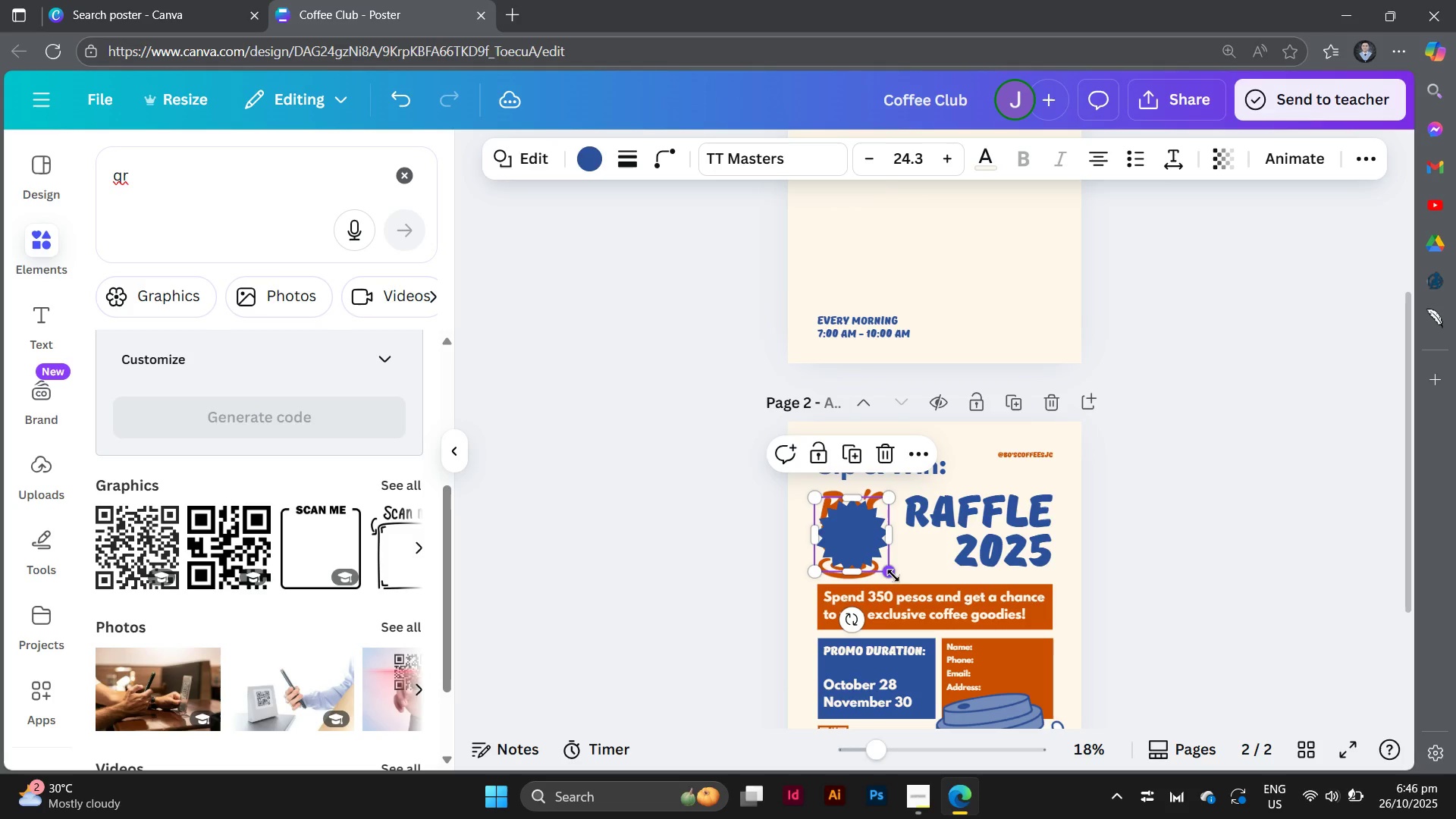 
left_click_drag(start_coordinate=[894, 576], to_coordinate=[912, 598])
 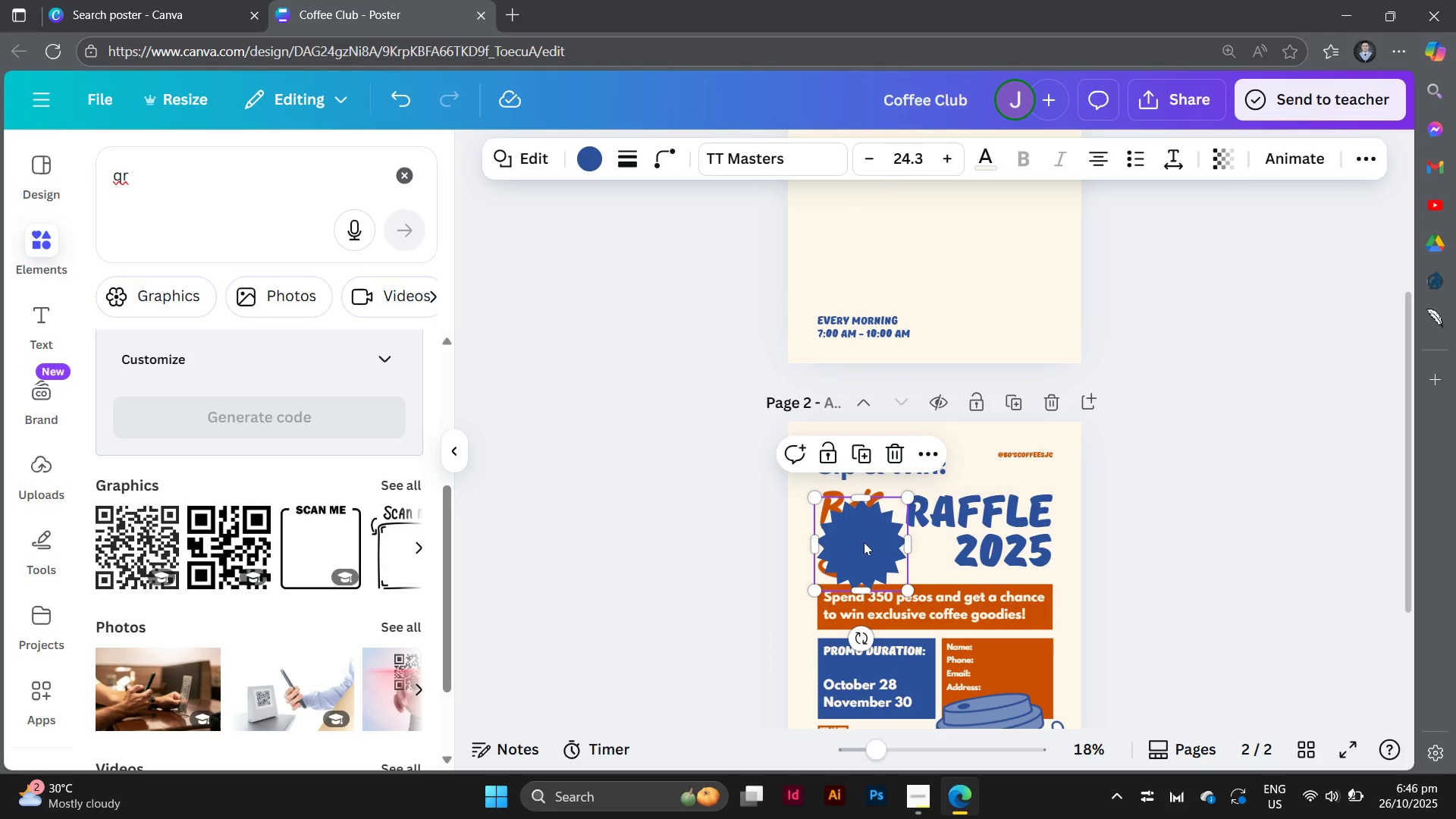 
left_click_drag(start_coordinate=[864, 542], to_coordinate=[867, 527])
 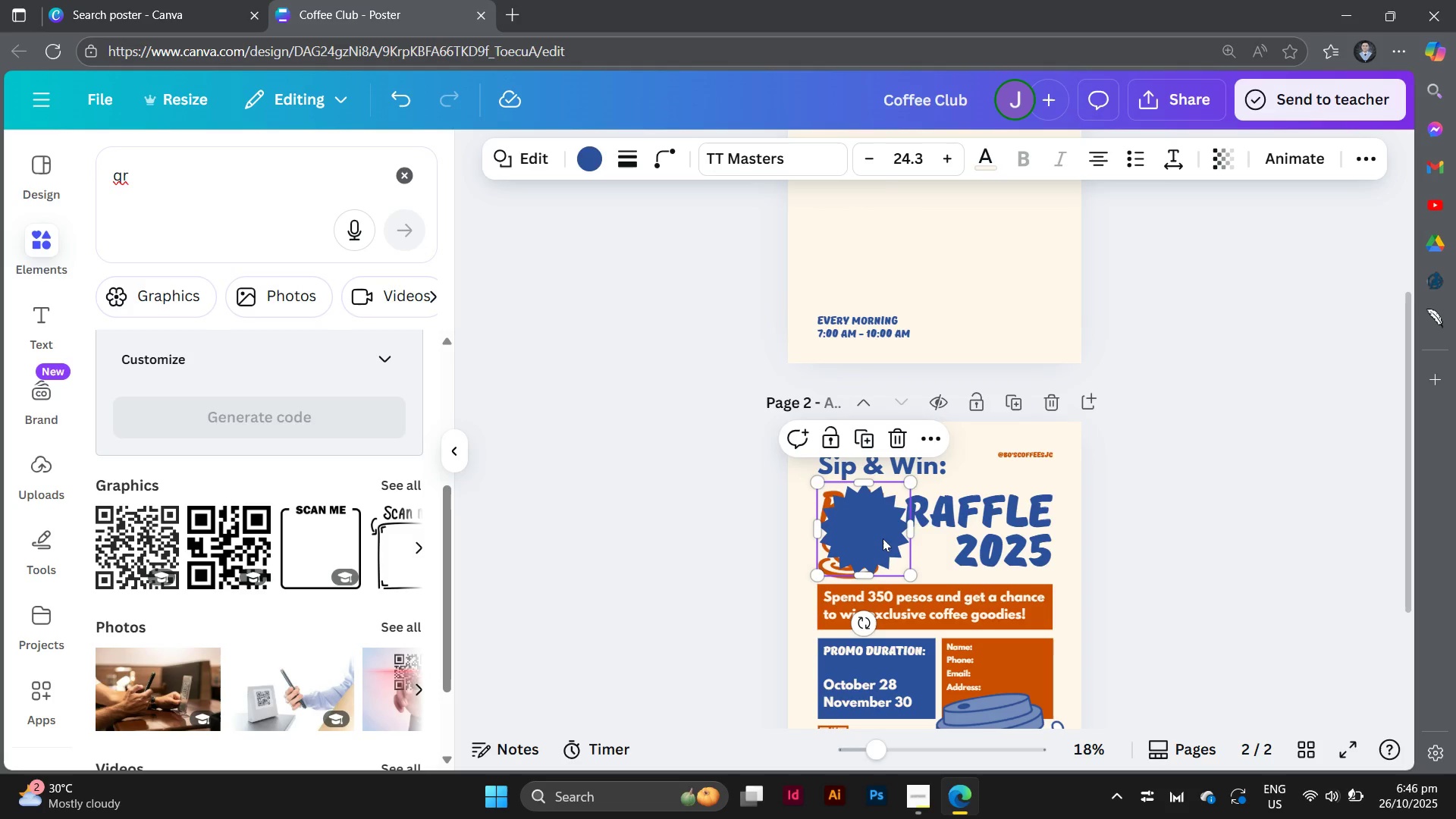 
left_click_drag(start_coordinate=[883, 539], to_coordinate=[880, 541])
 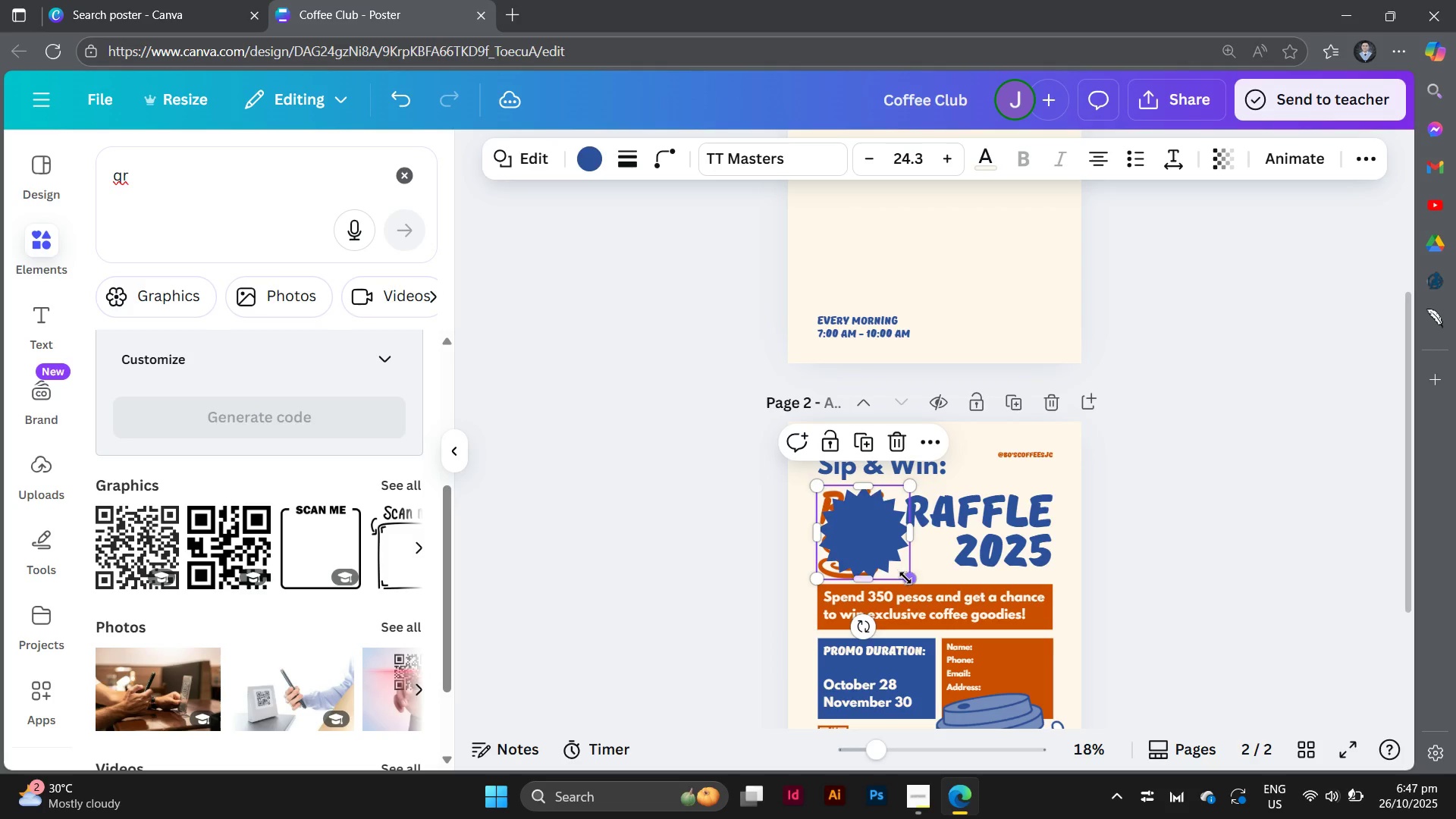 
left_click_drag(start_coordinate=[905, 578], to_coordinate=[896, 560])
 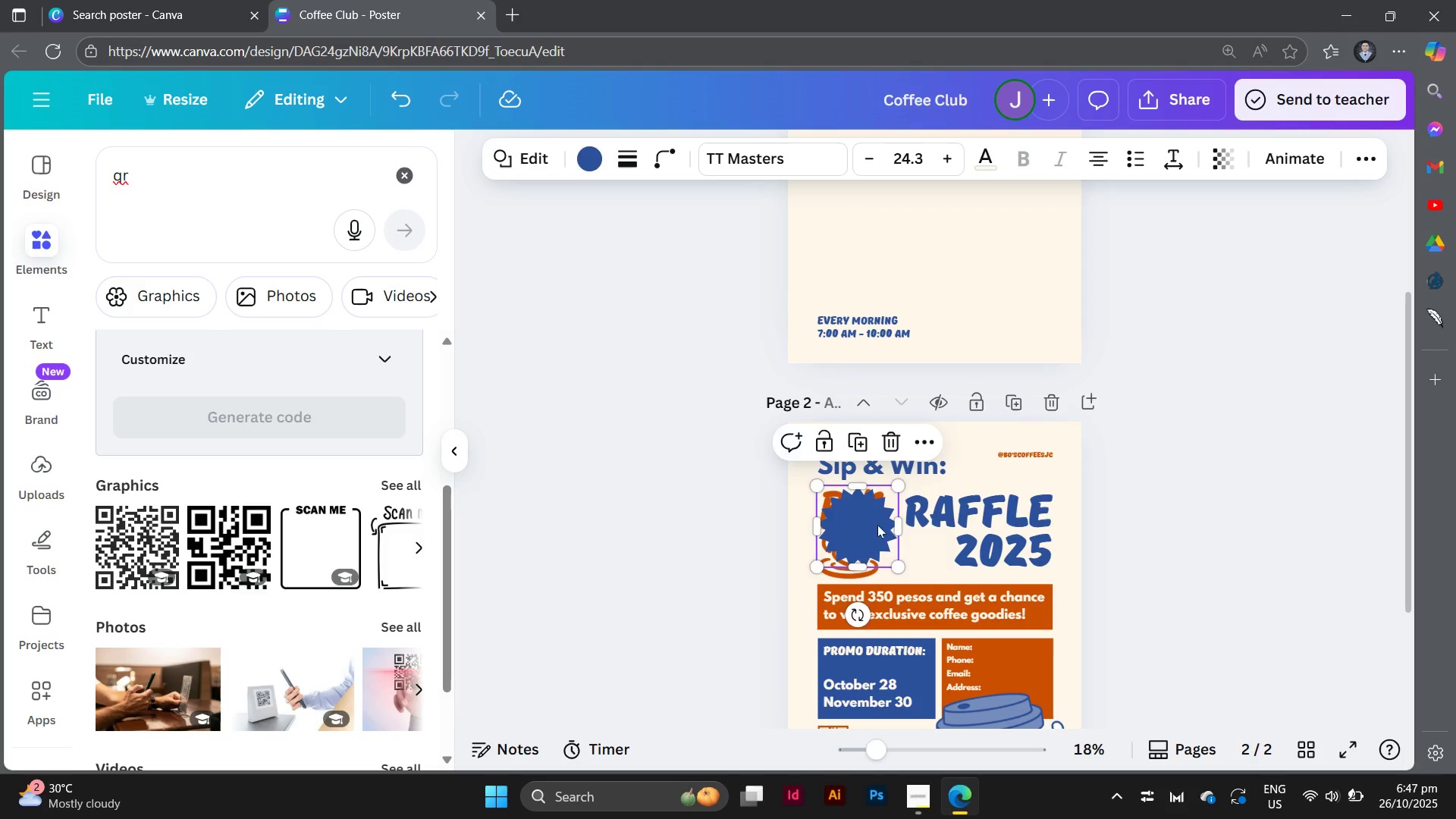 
left_click_drag(start_coordinate=[879, 525], to_coordinate=[880, 532])
 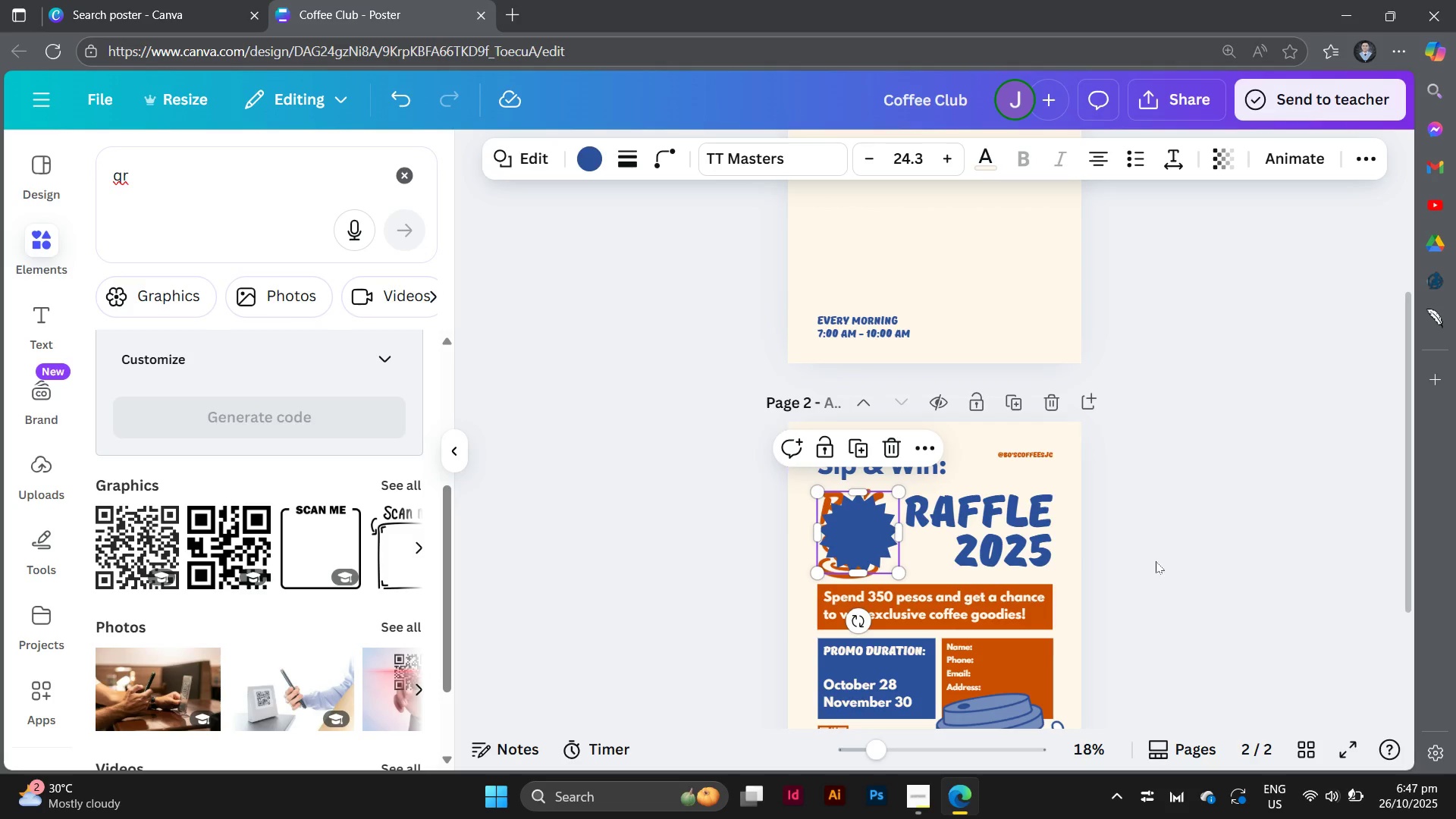 
left_click([1156, 561])
 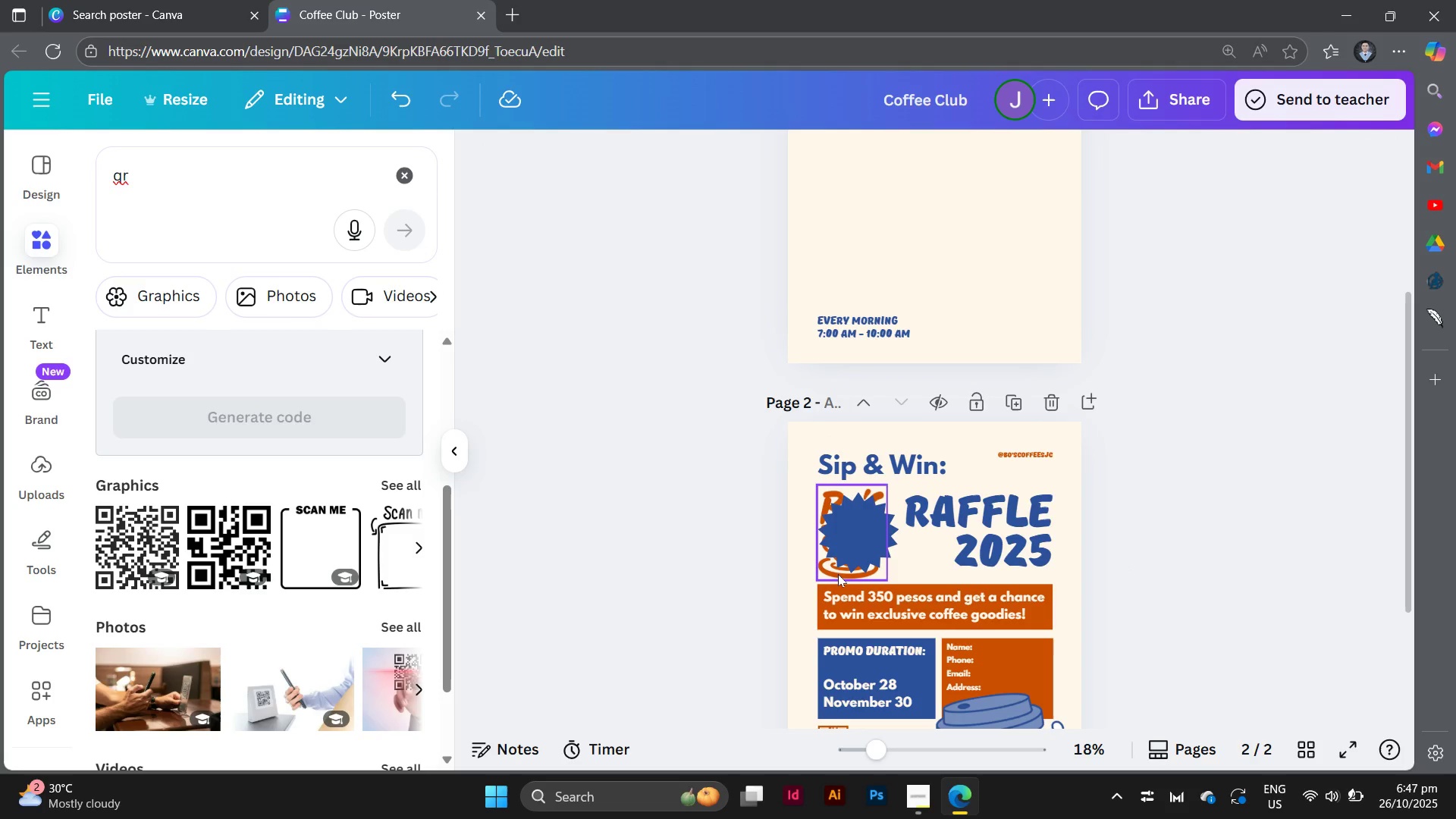 
left_click([838, 574])
 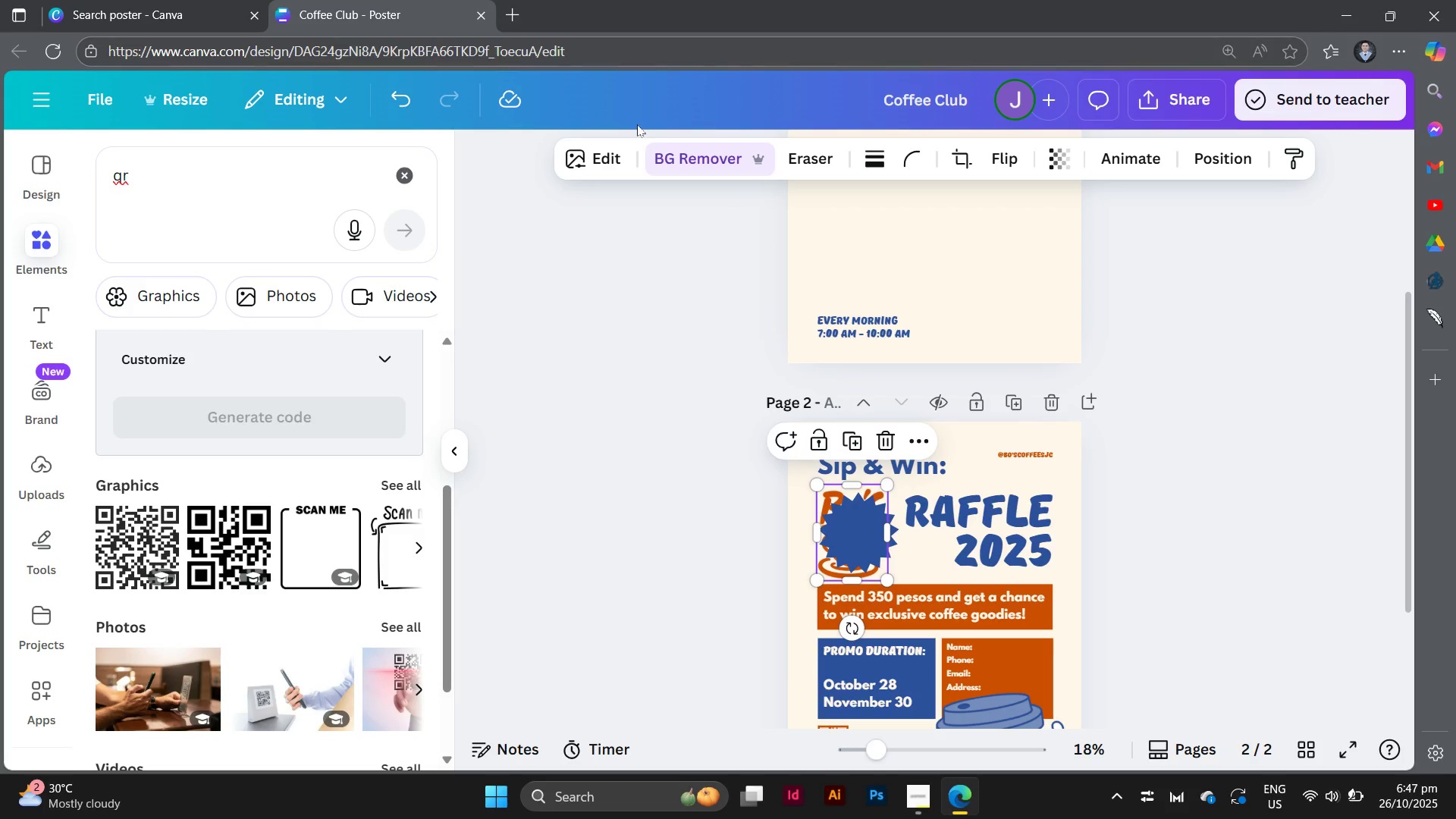 
left_click([620, 157])
 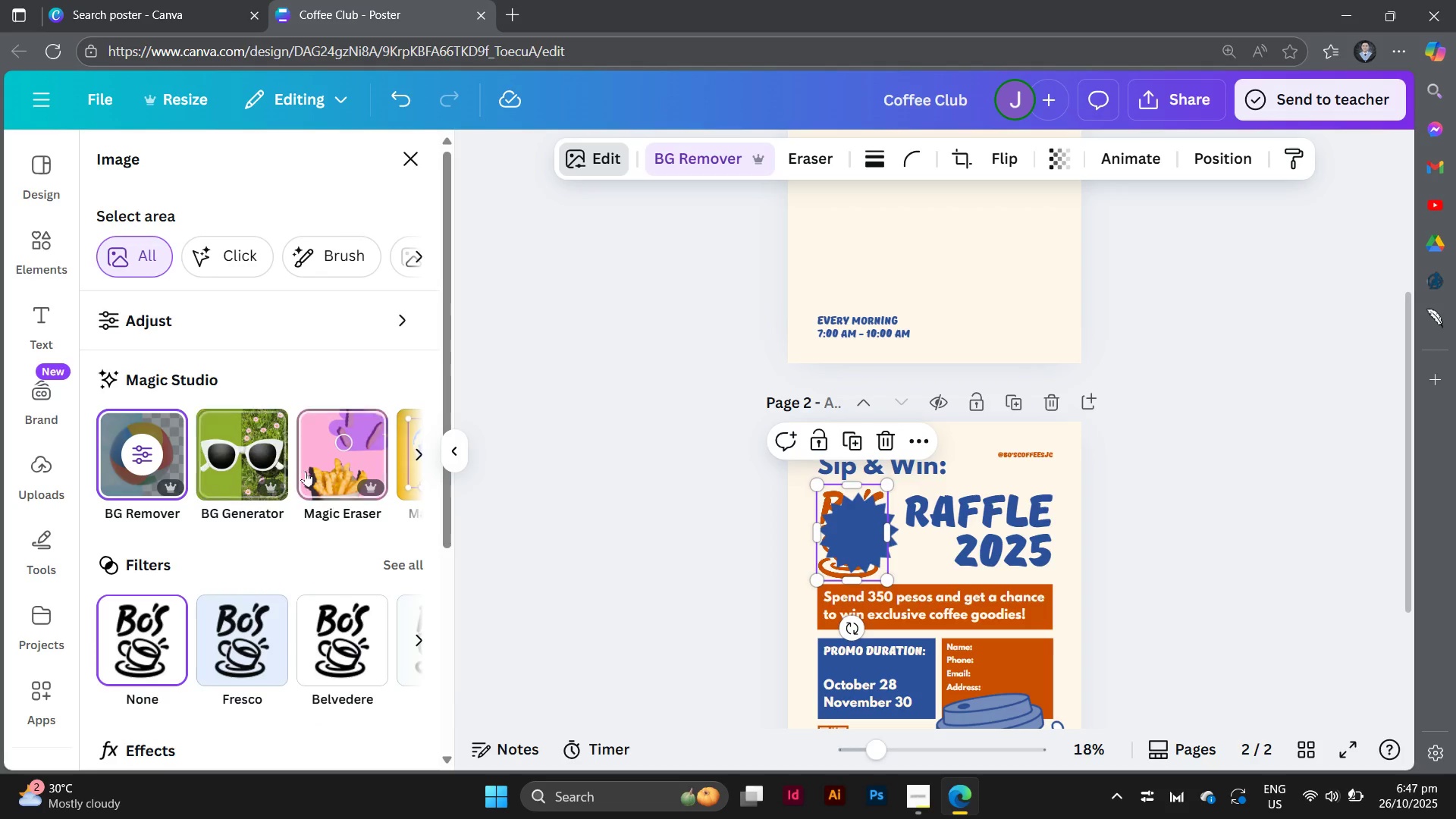 
scroll: coordinate [308, 490], scroll_direction: down, amount: 4.0
 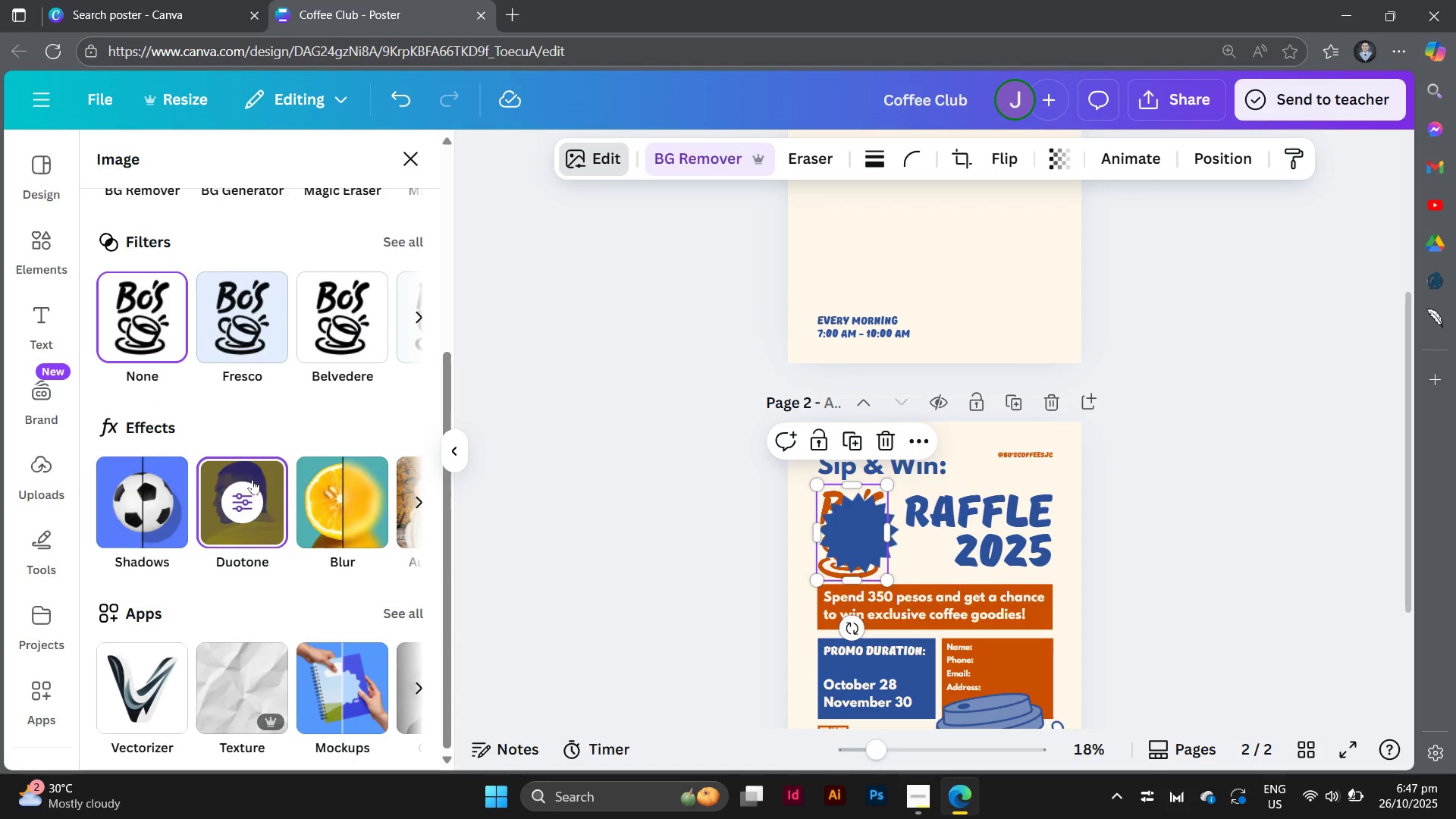 
left_click([251, 484])
 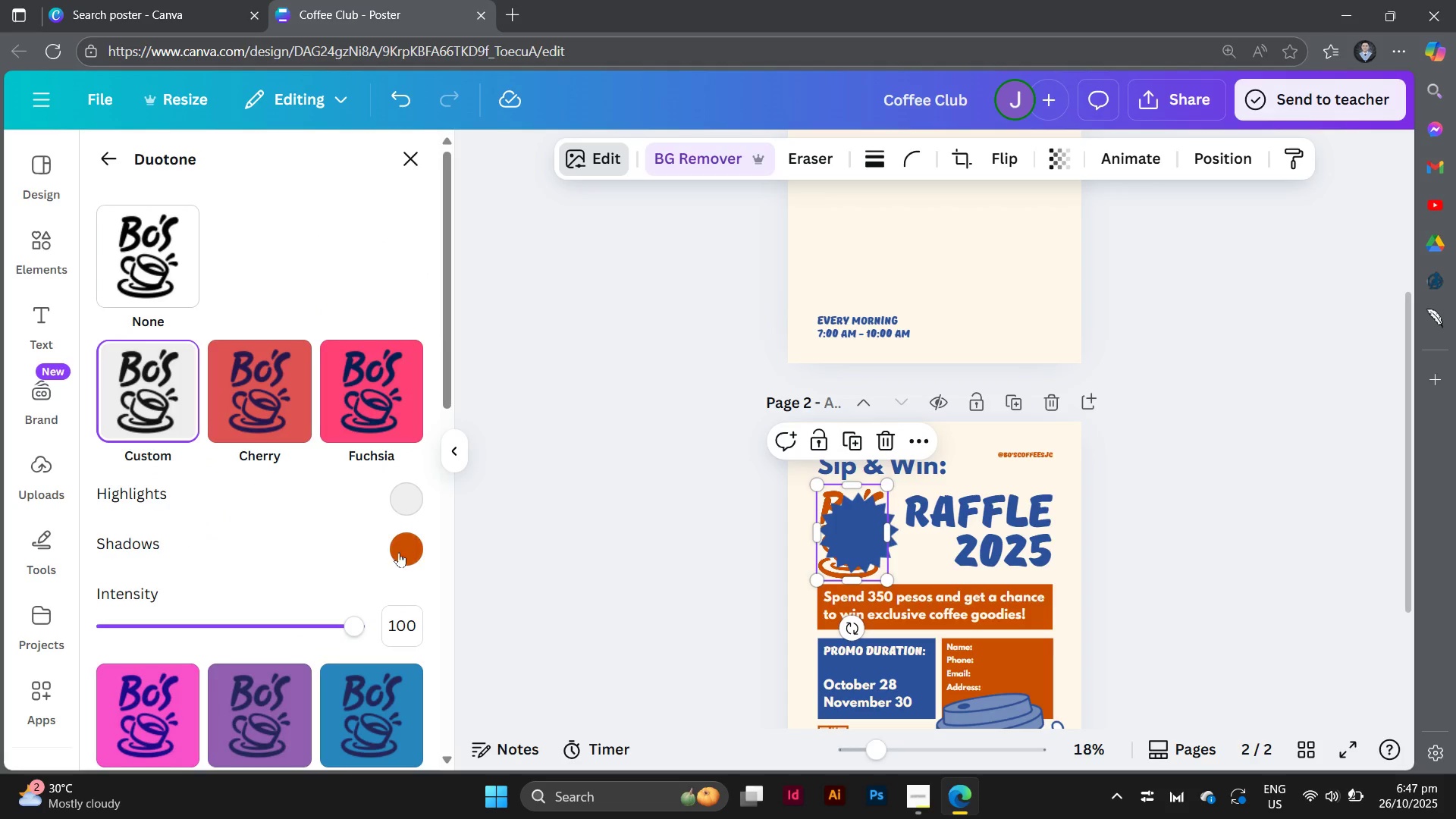 
left_click([399, 552])
 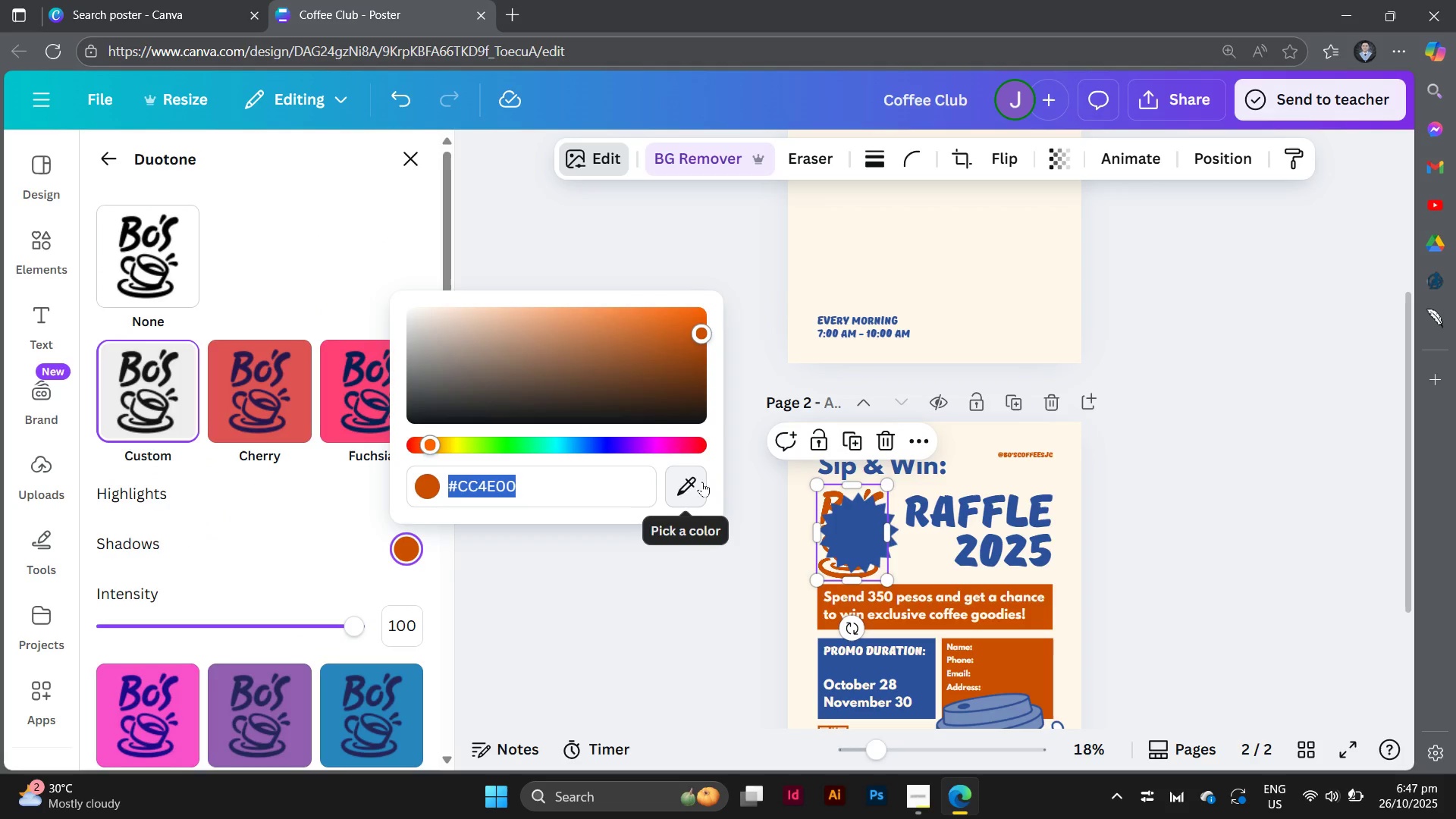 
left_click([692, 482])
 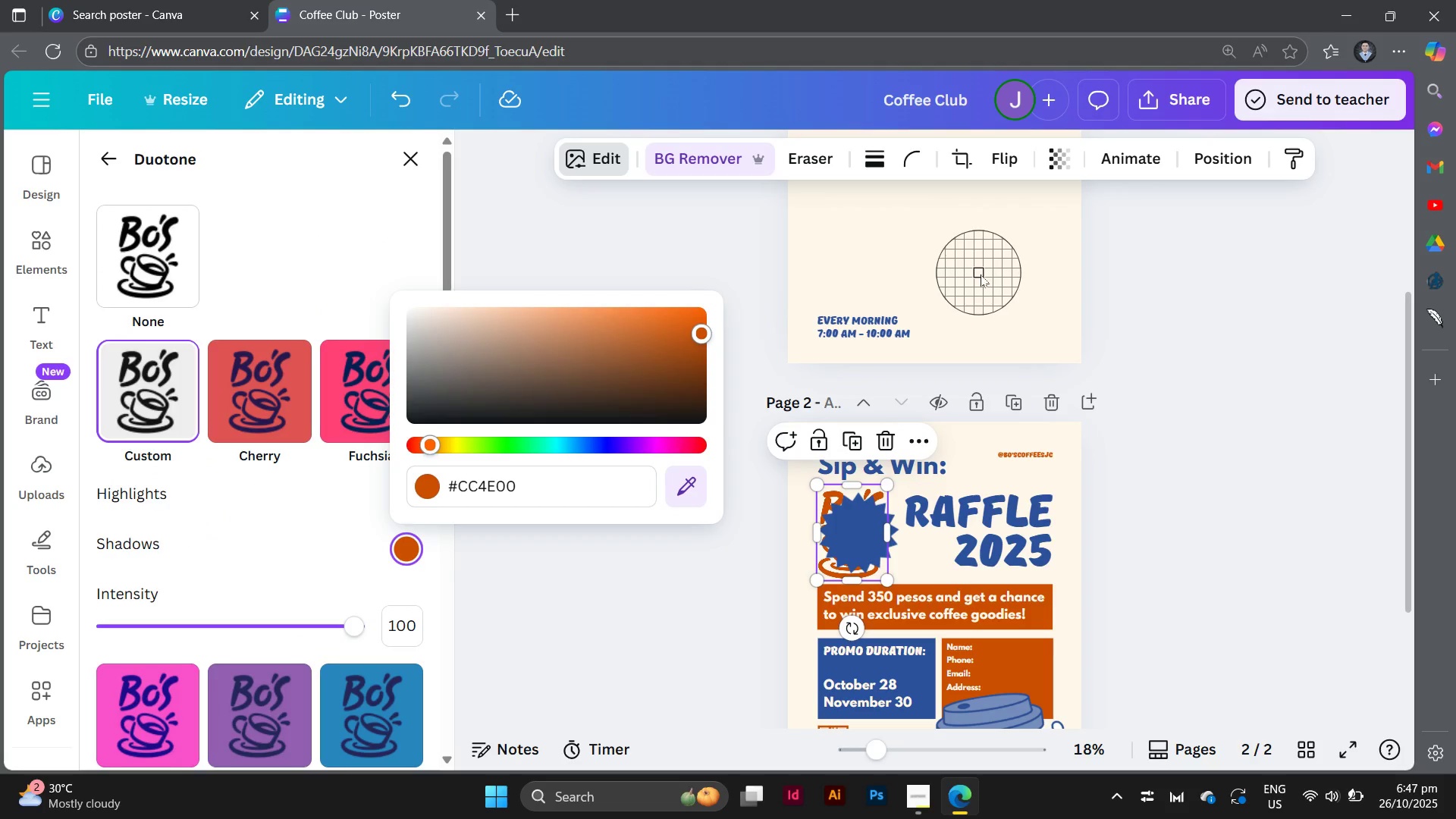 
left_click([983, 276])
 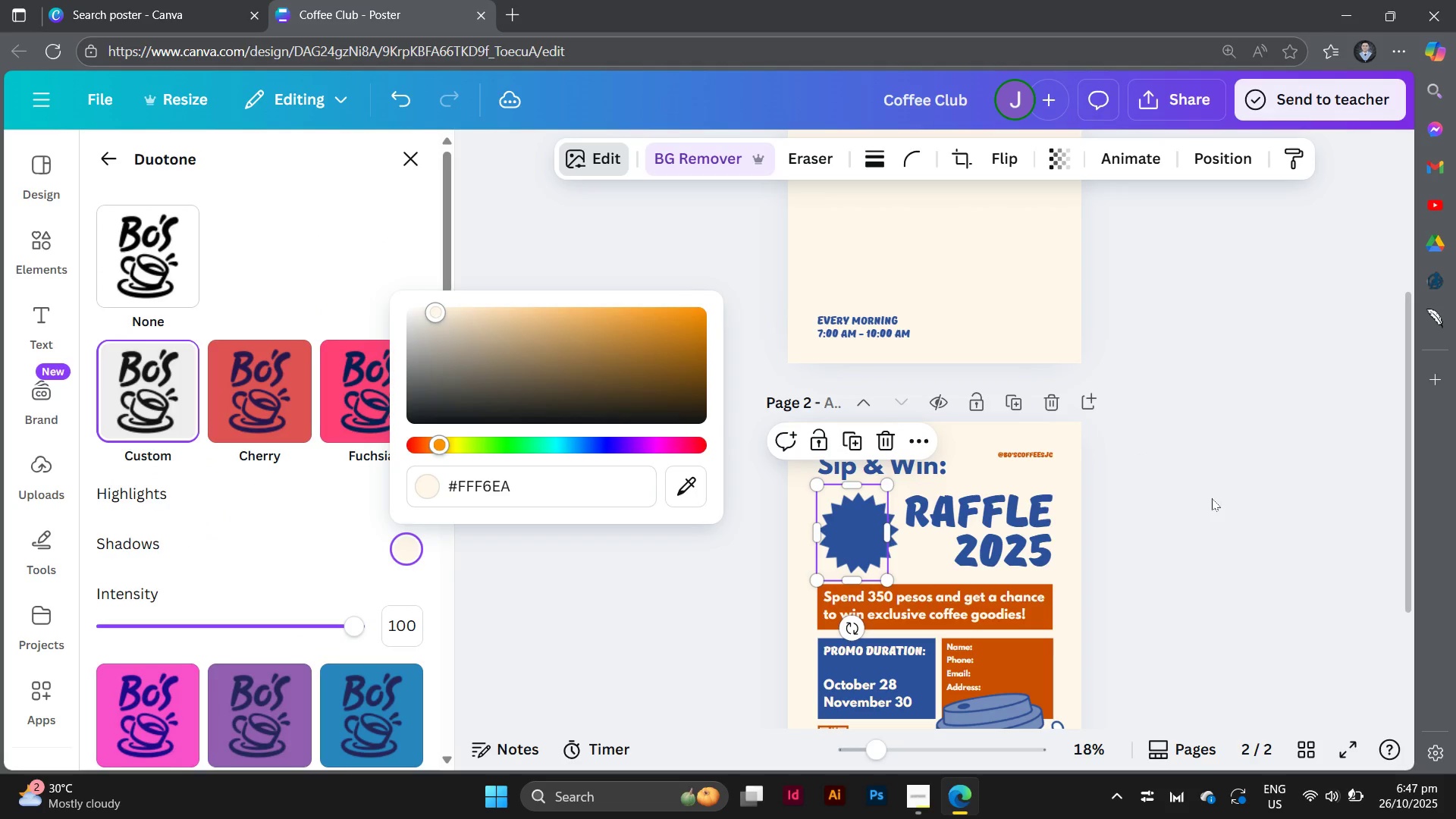 
left_click([1212, 498])
 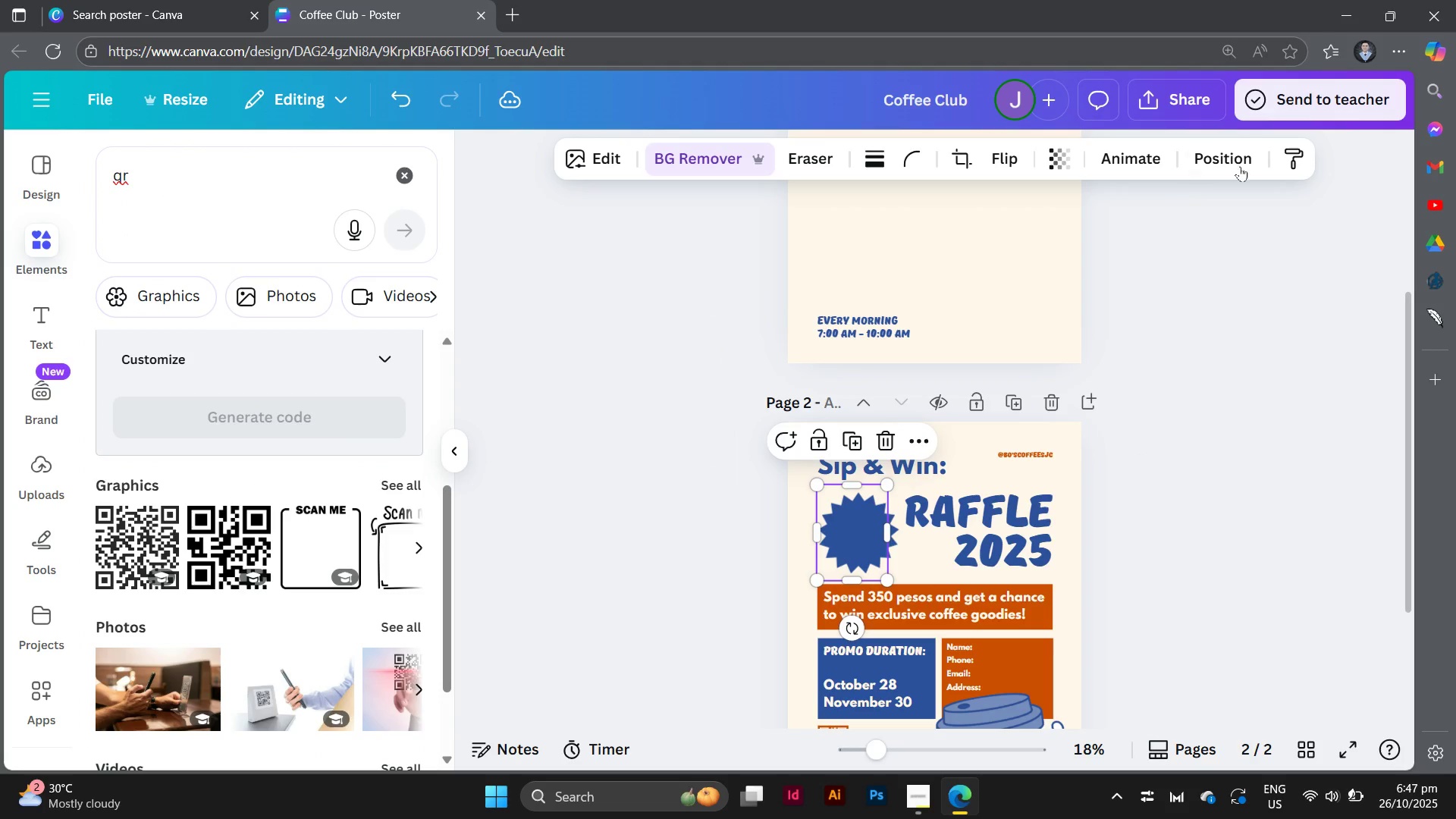 
left_click([1240, 166])
 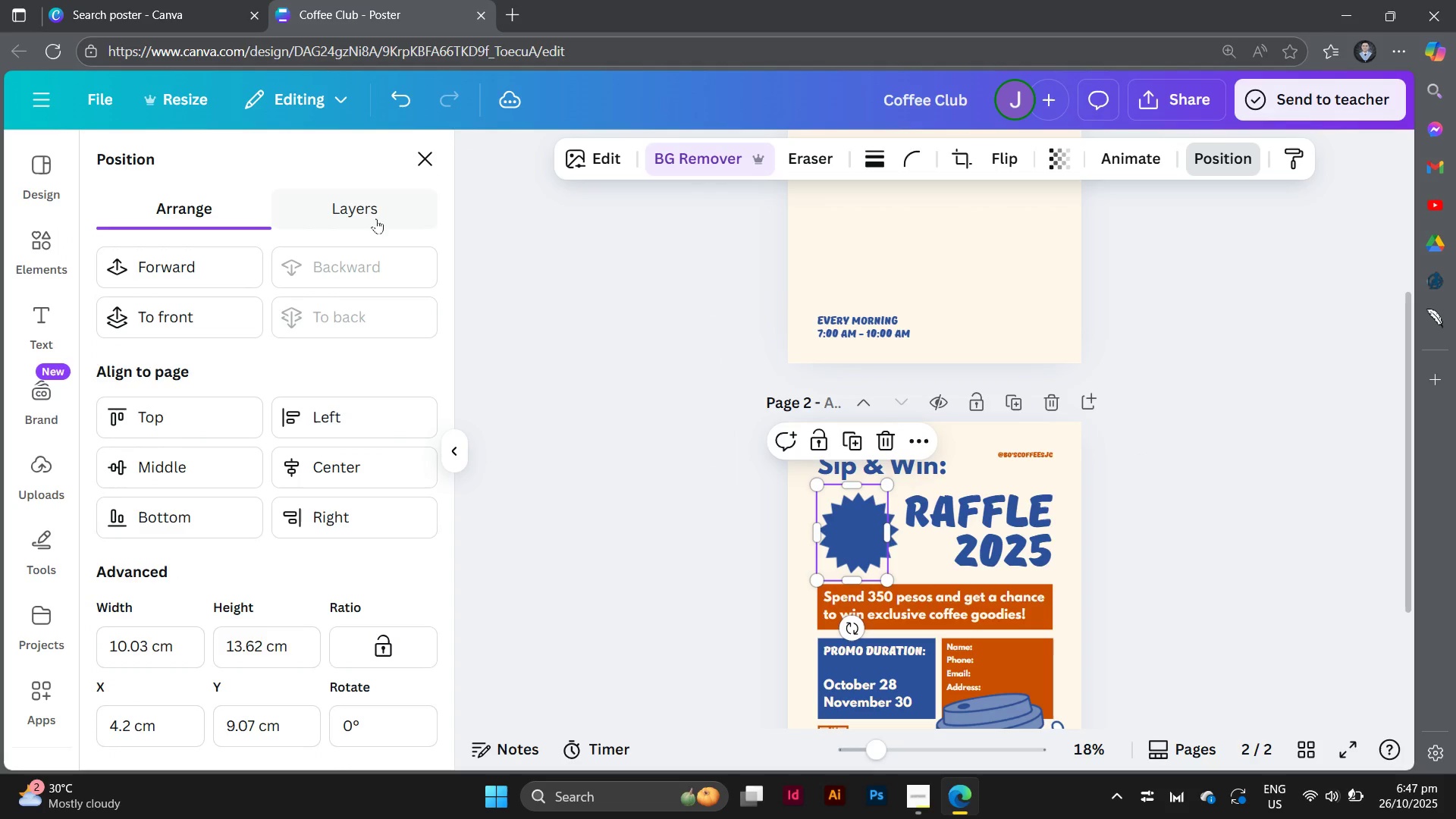 
left_click([380, 214])
 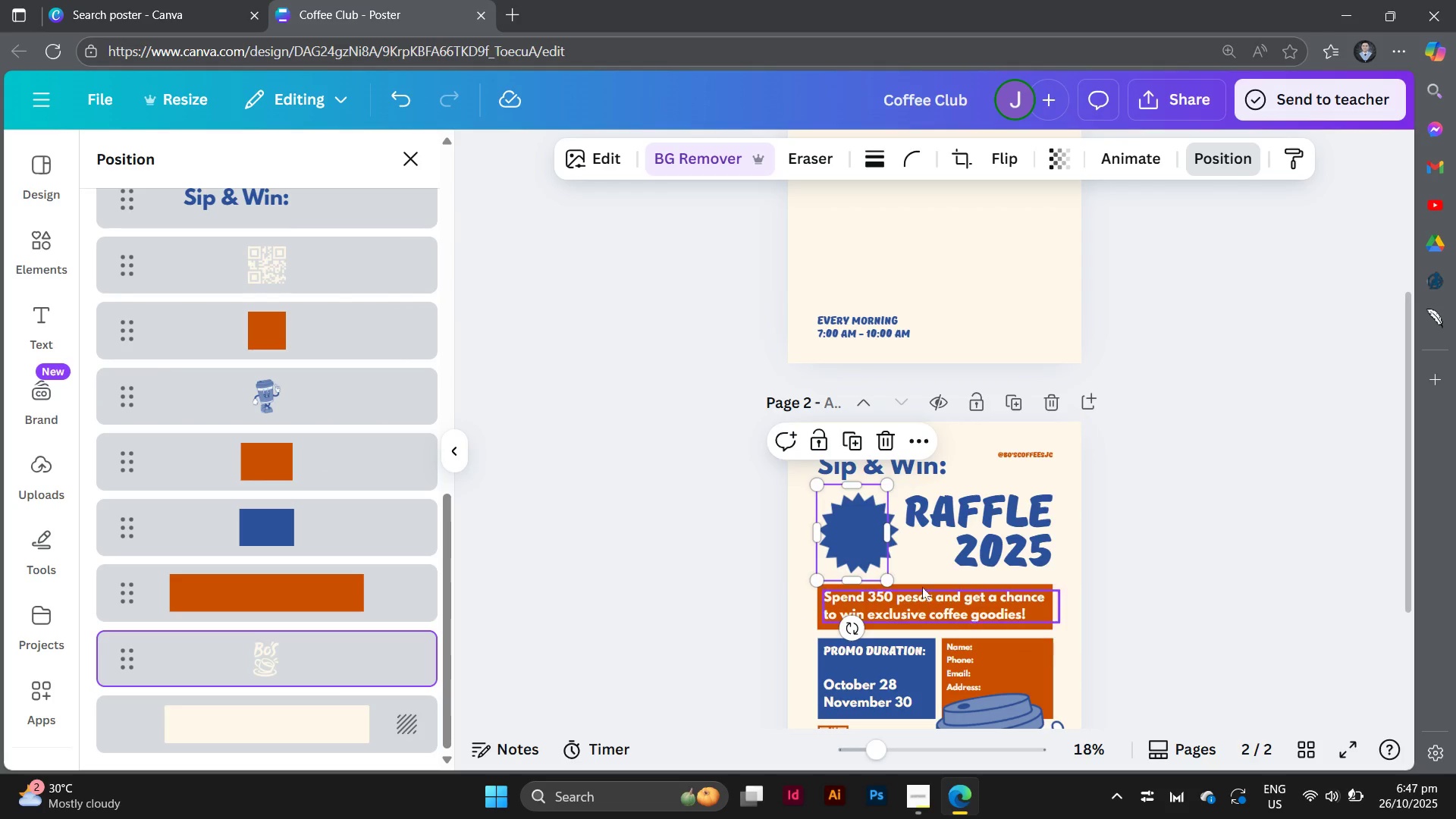 
left_click_drag(start_coordinate=[886, 580], to_coordinate=[855, 563])
 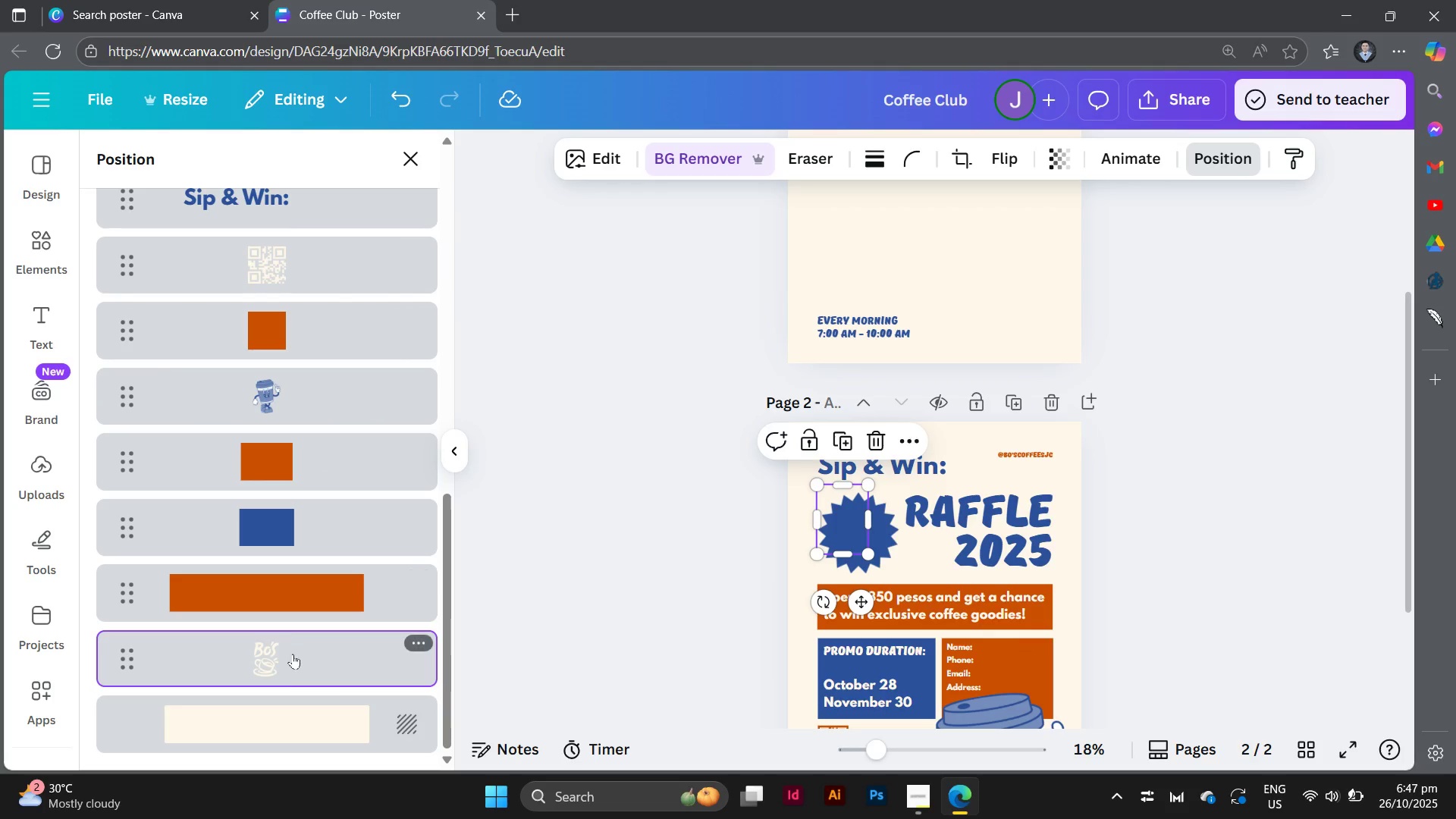 
left_click_drag(start_coordinate=[290, 661], to_coordinate=[287, 325])
 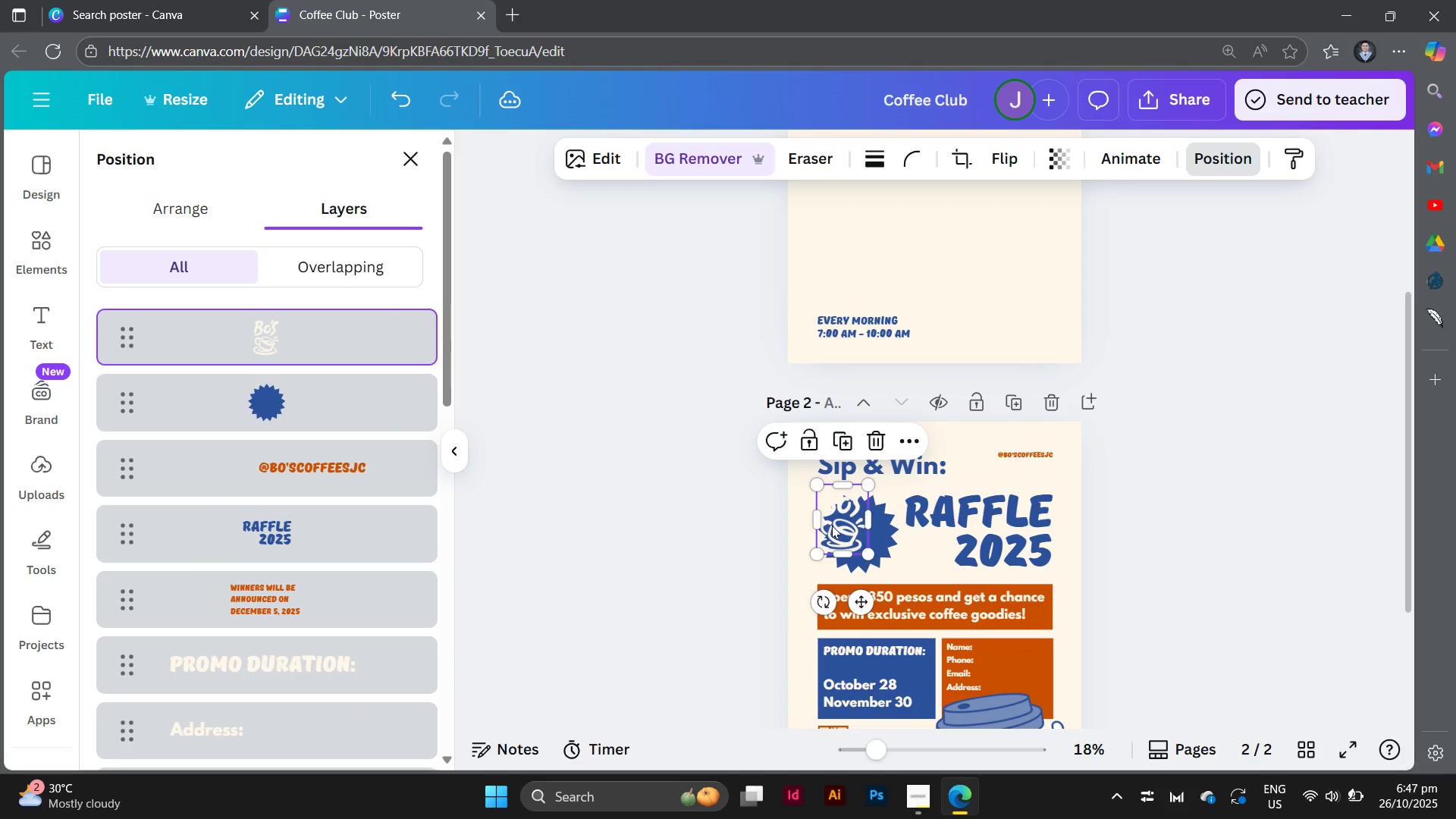 
left_click_drag(start_coordinate=[836, 526], to_coordinate=[850, 536])
 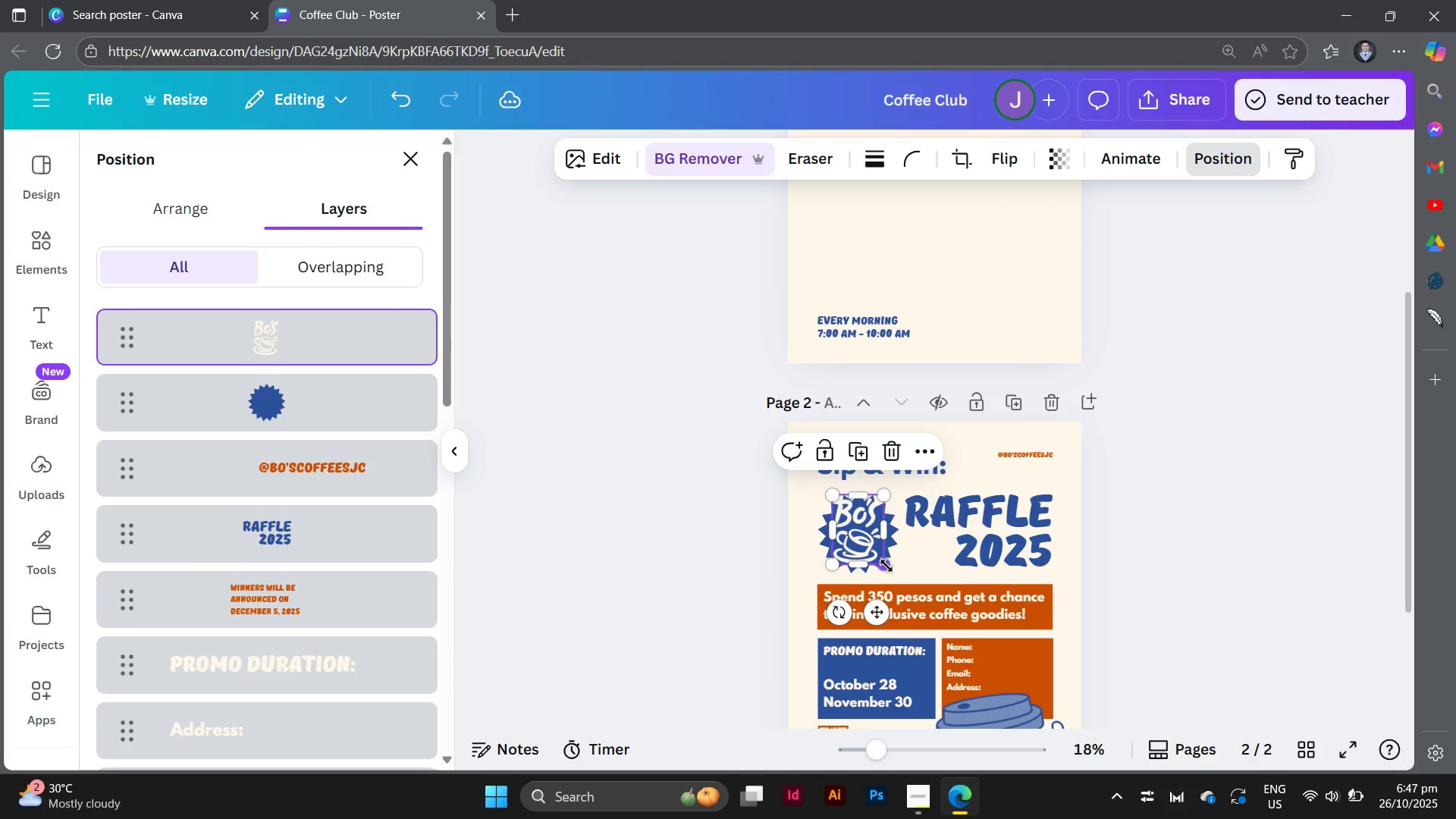 
left_click_drag(start_coordinate=[885, 565], to_coordinate=[866, 549])
 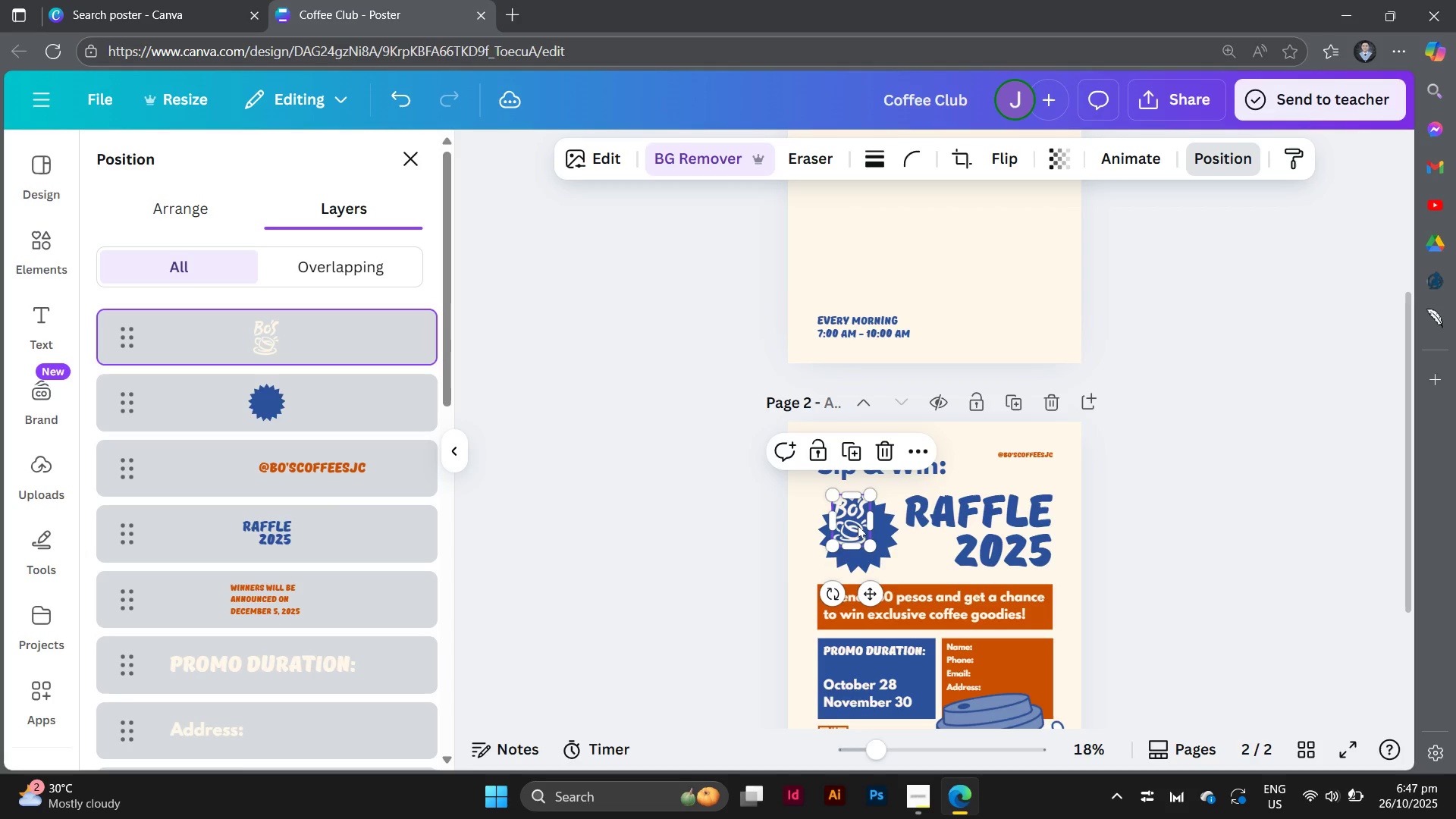 
left_click_drag(start_coordinate=[858, 526], to_coordinate=[861, 538])
 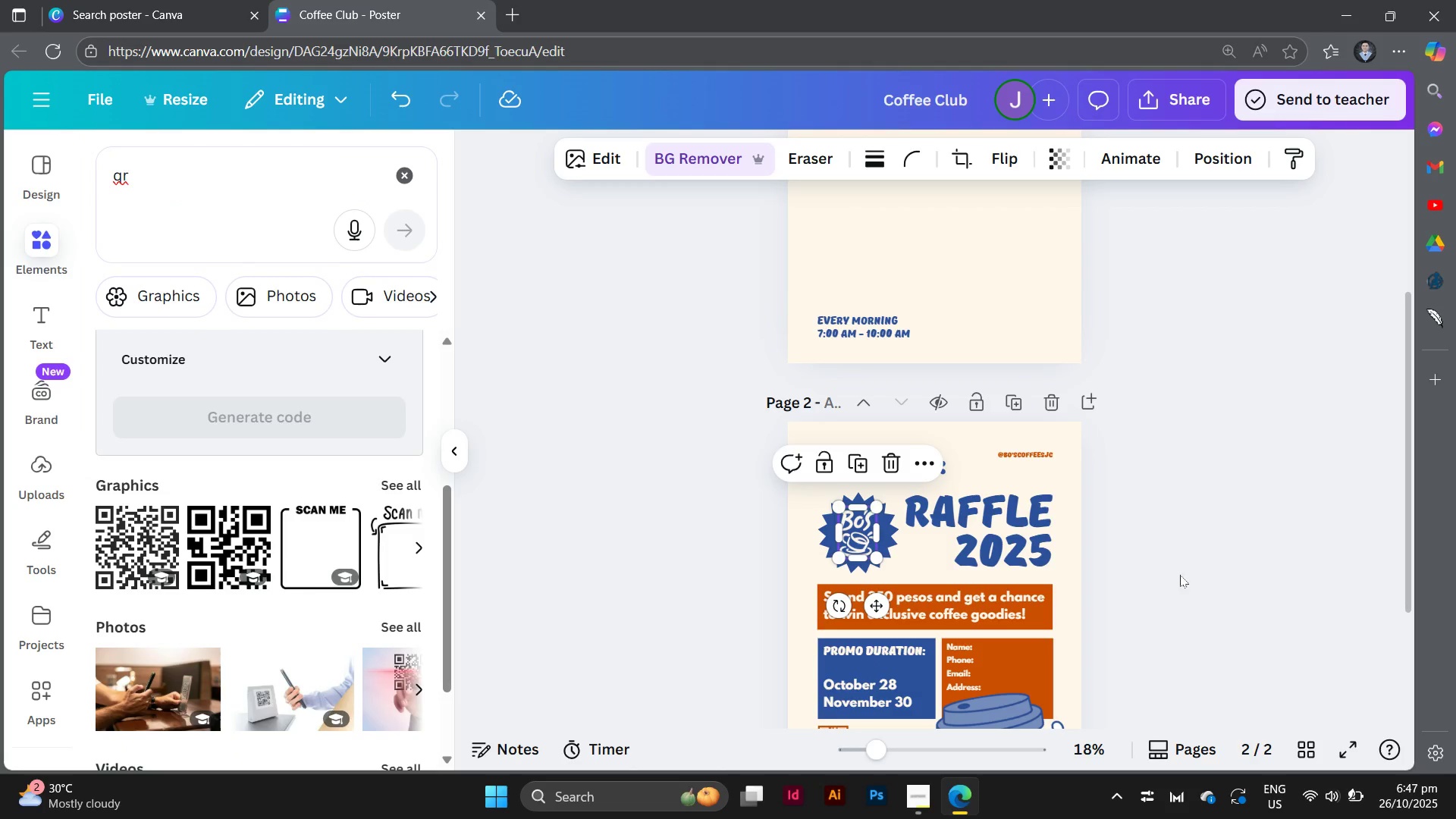 
left_click_drag(start_coordinate=[1203, 568], to_coordinate=[1216, 573])
 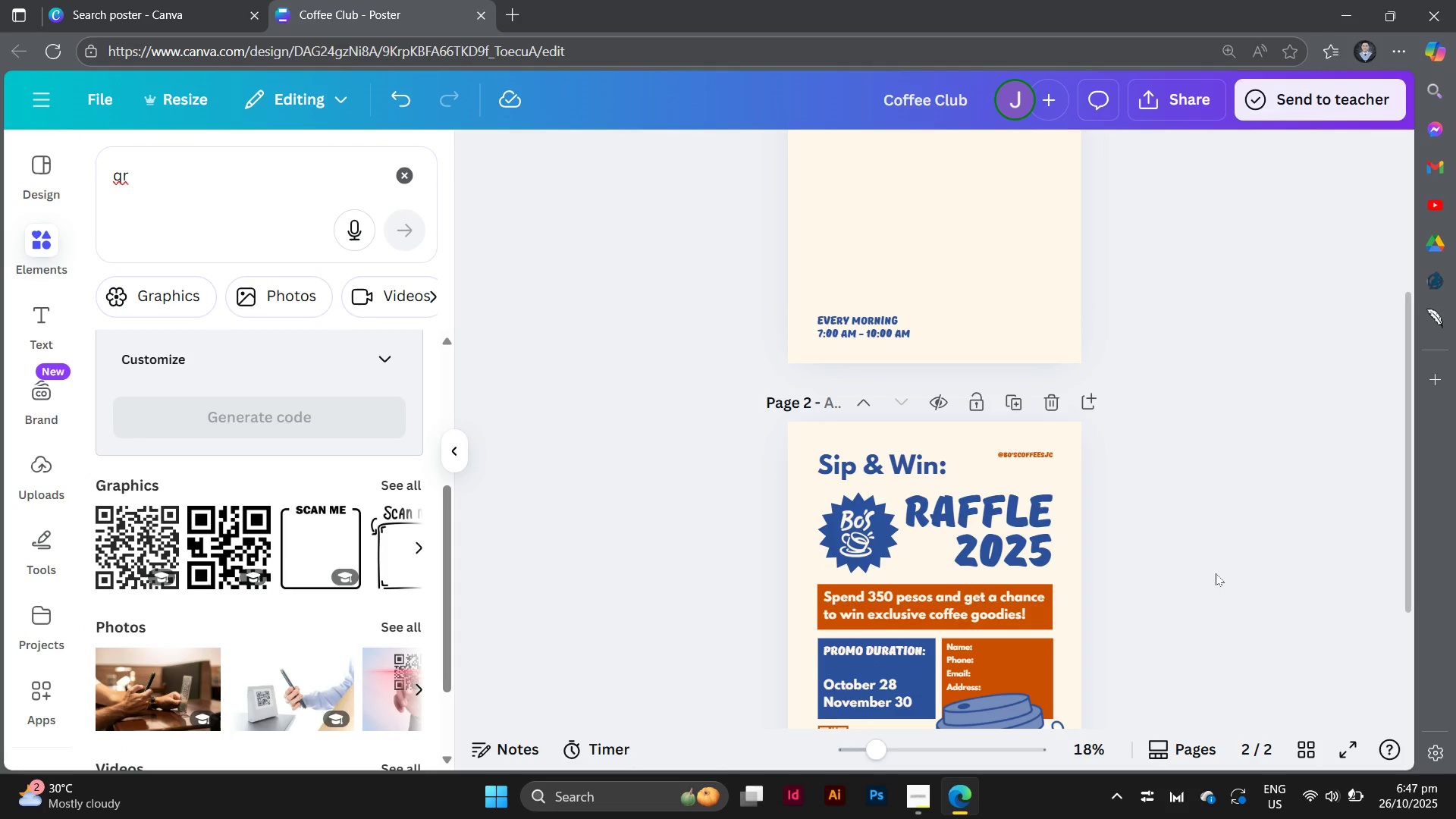 
scroll: coordinate [1216, 573], scroll_direction: down, amount: 1.0
 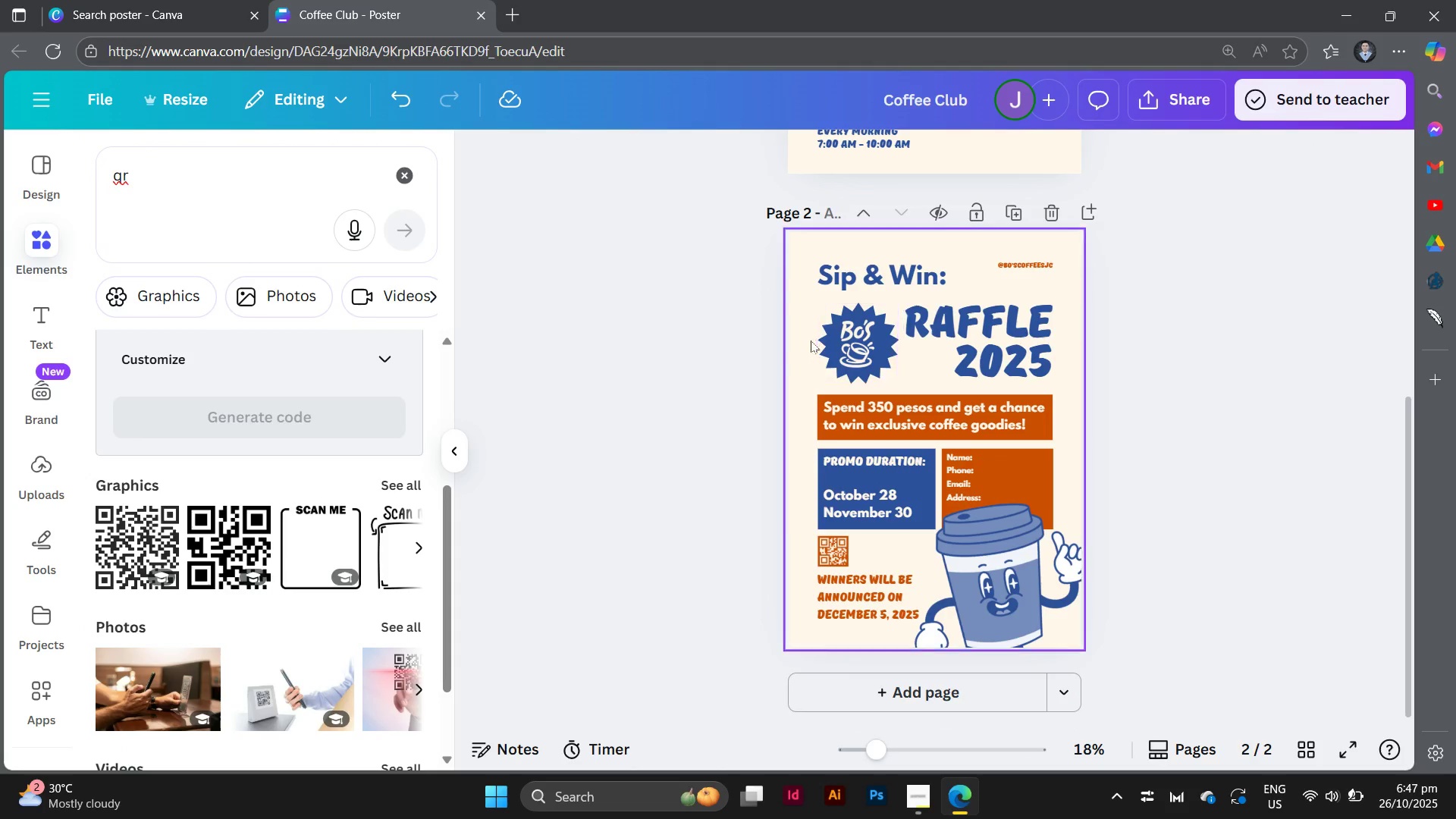 
left_click([844, 340])
 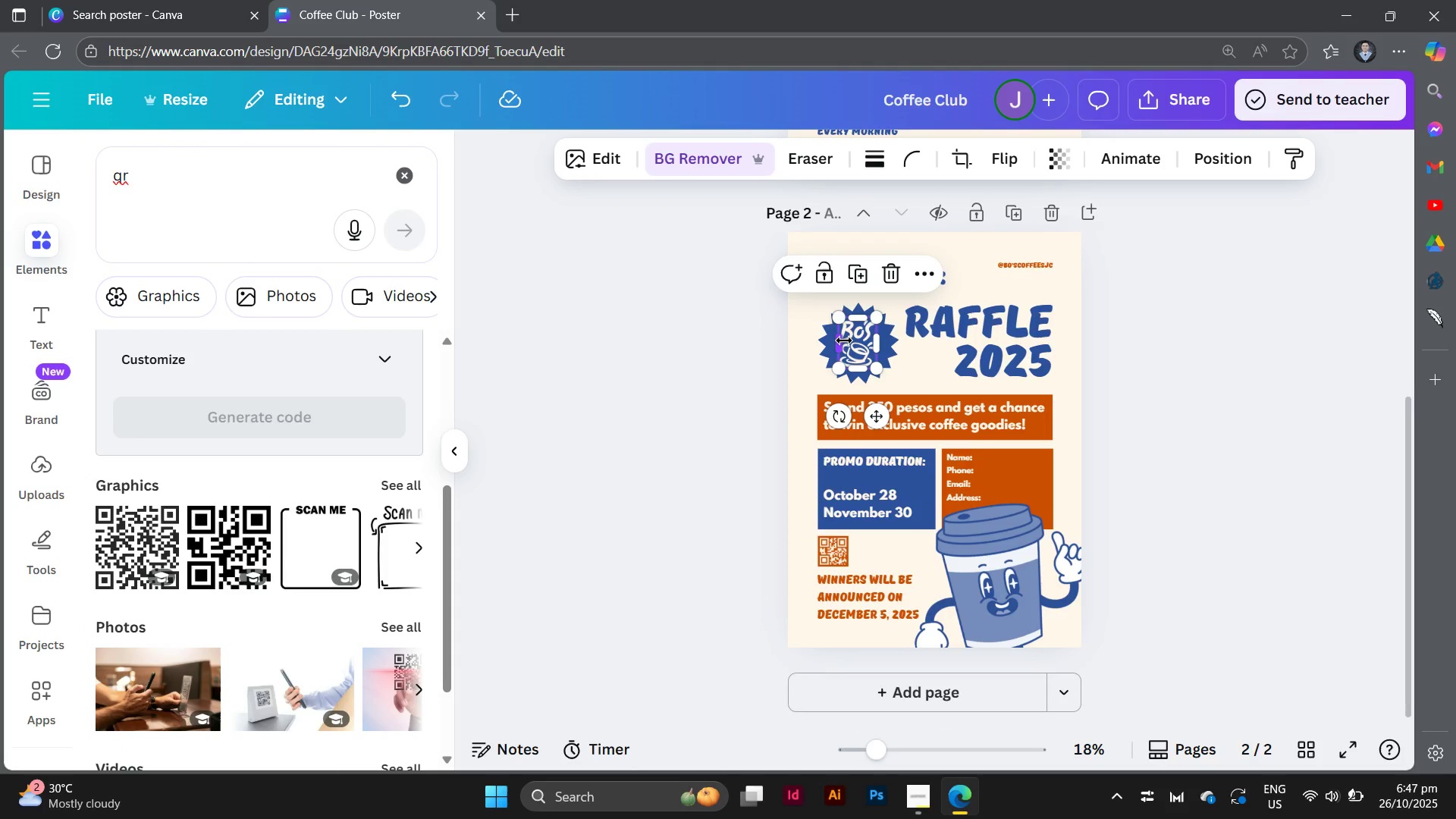 
hold_key(key=ShiftLeft, duration=1.43)
left_click([889, 356])
 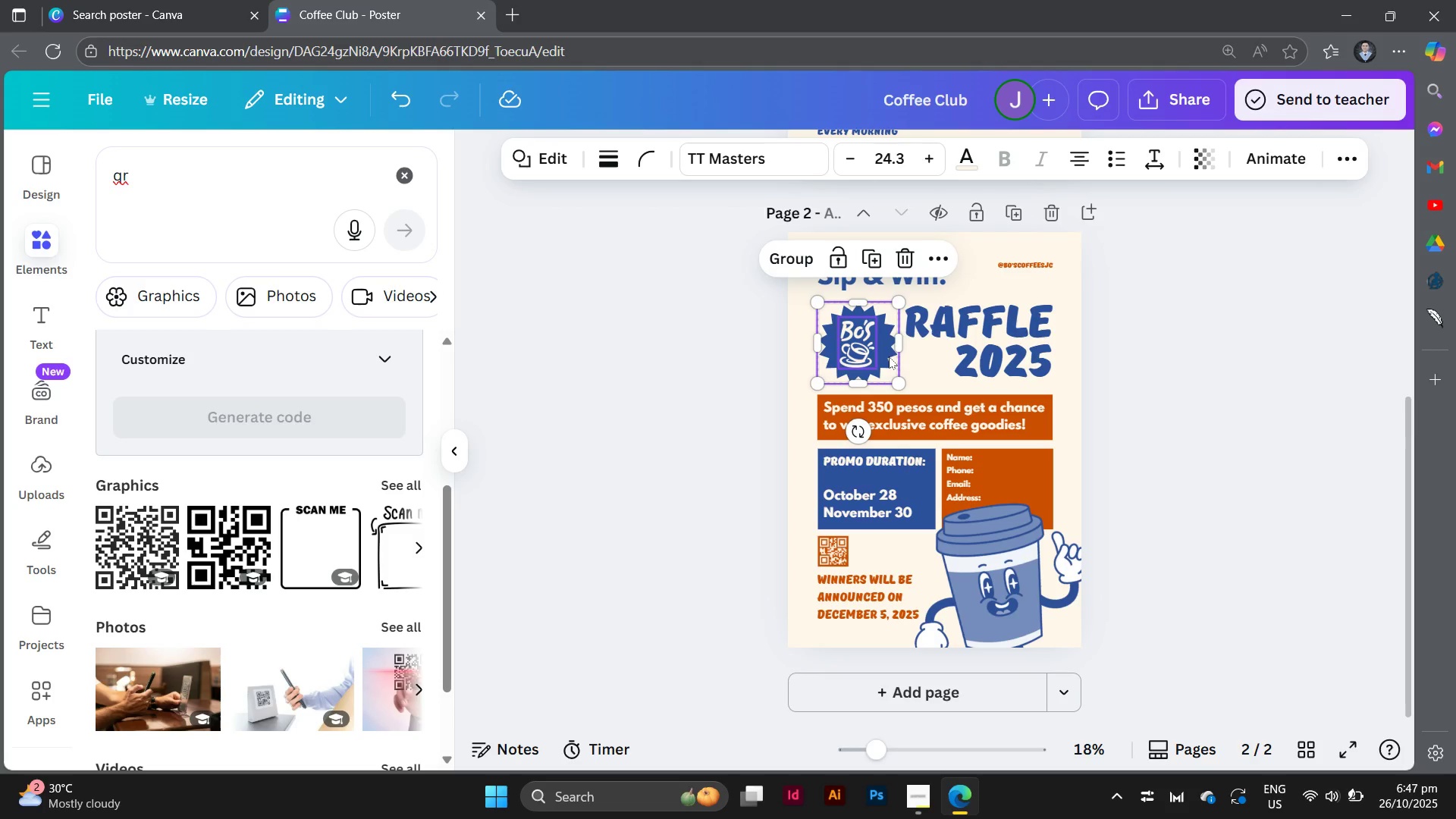 
key(Control+G)
 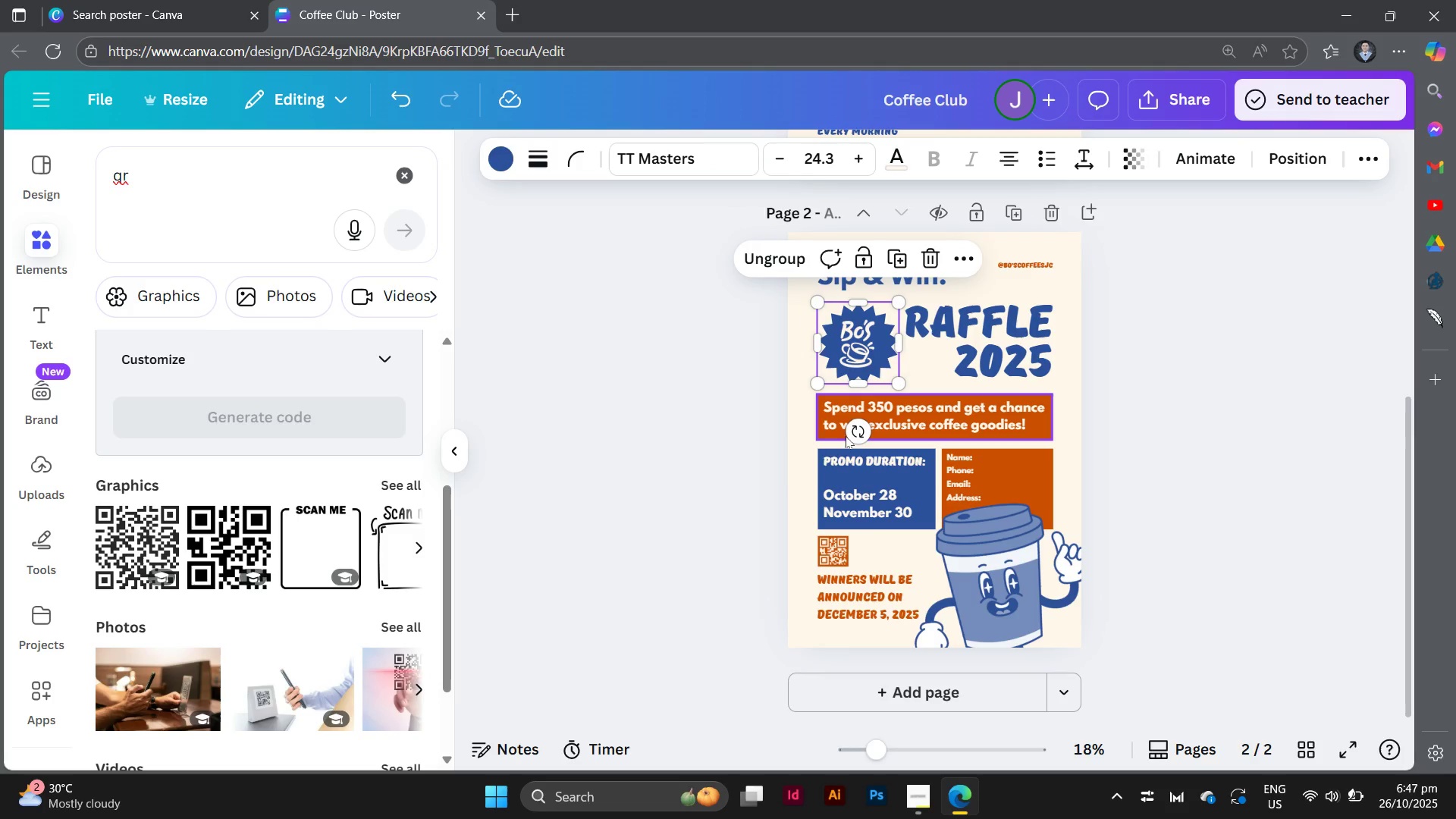 
left_click_drag(start_coordinate=[852, 436], to_coordinate=[869, 439])
 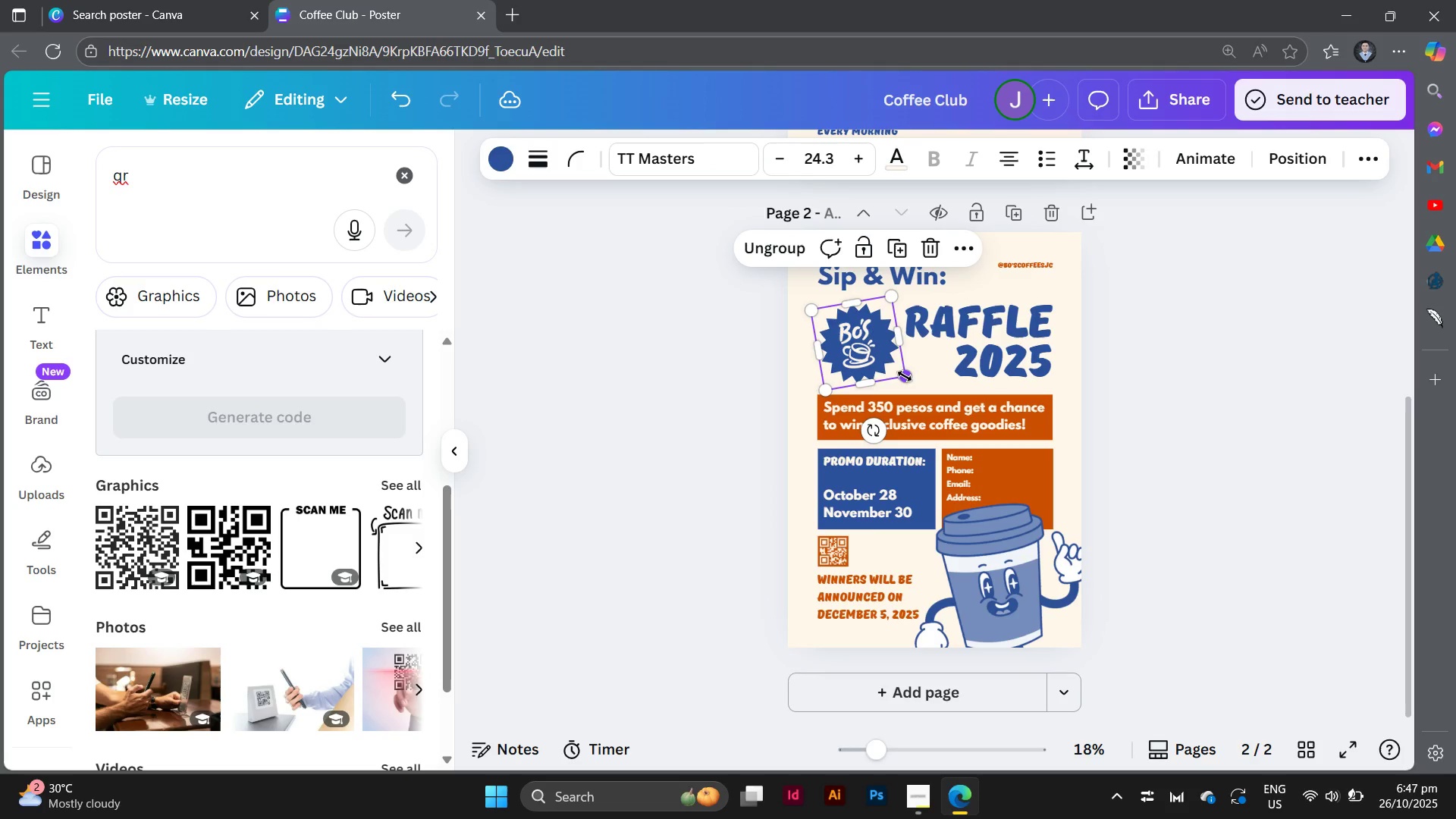 
left_click_drag(start_coordinate=[907, 376], to_coordinate=[927, 387])
 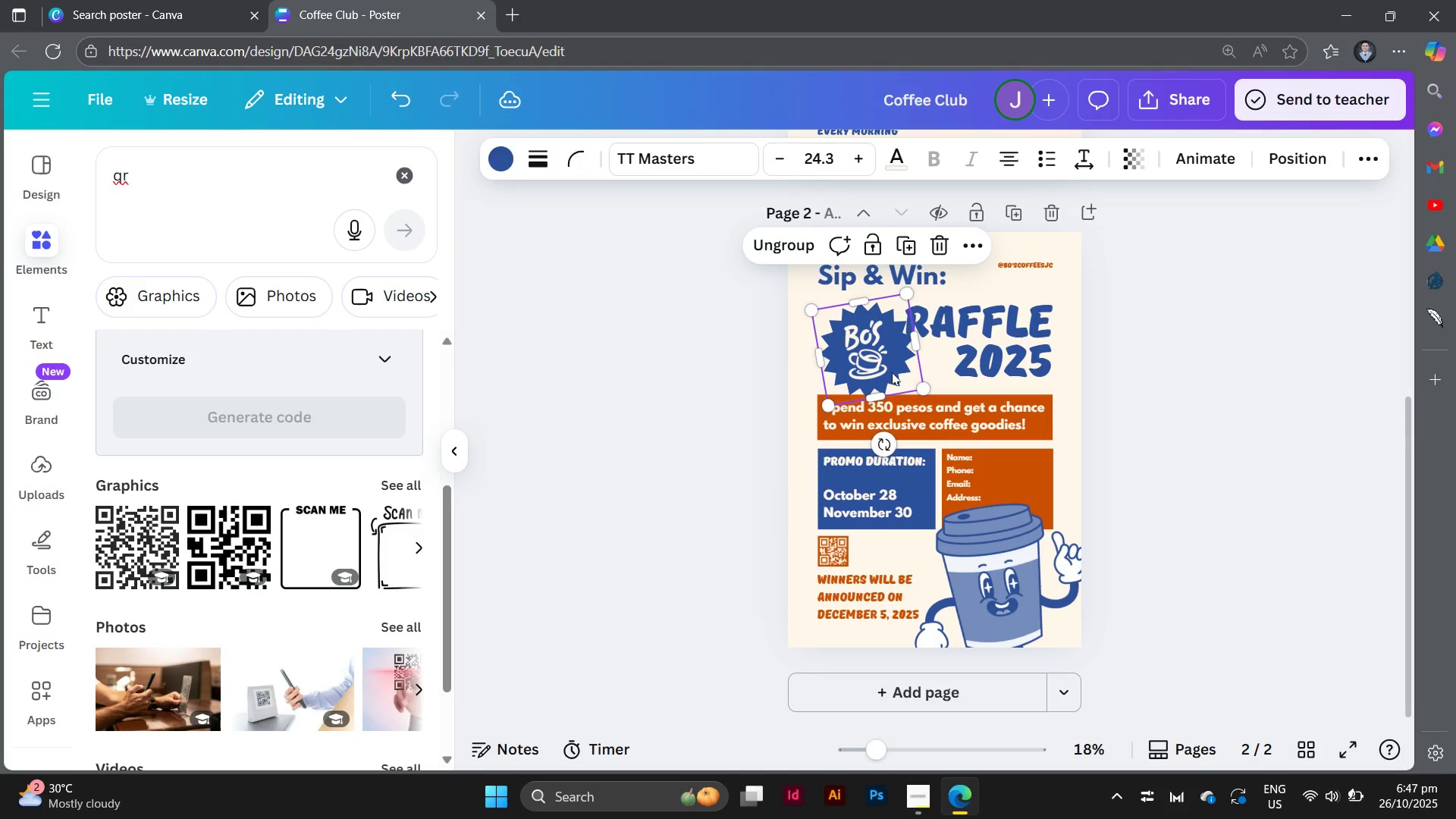 
left_click_drag(start_coordinate=[894, 374], to_coordinate=[890, 371])
 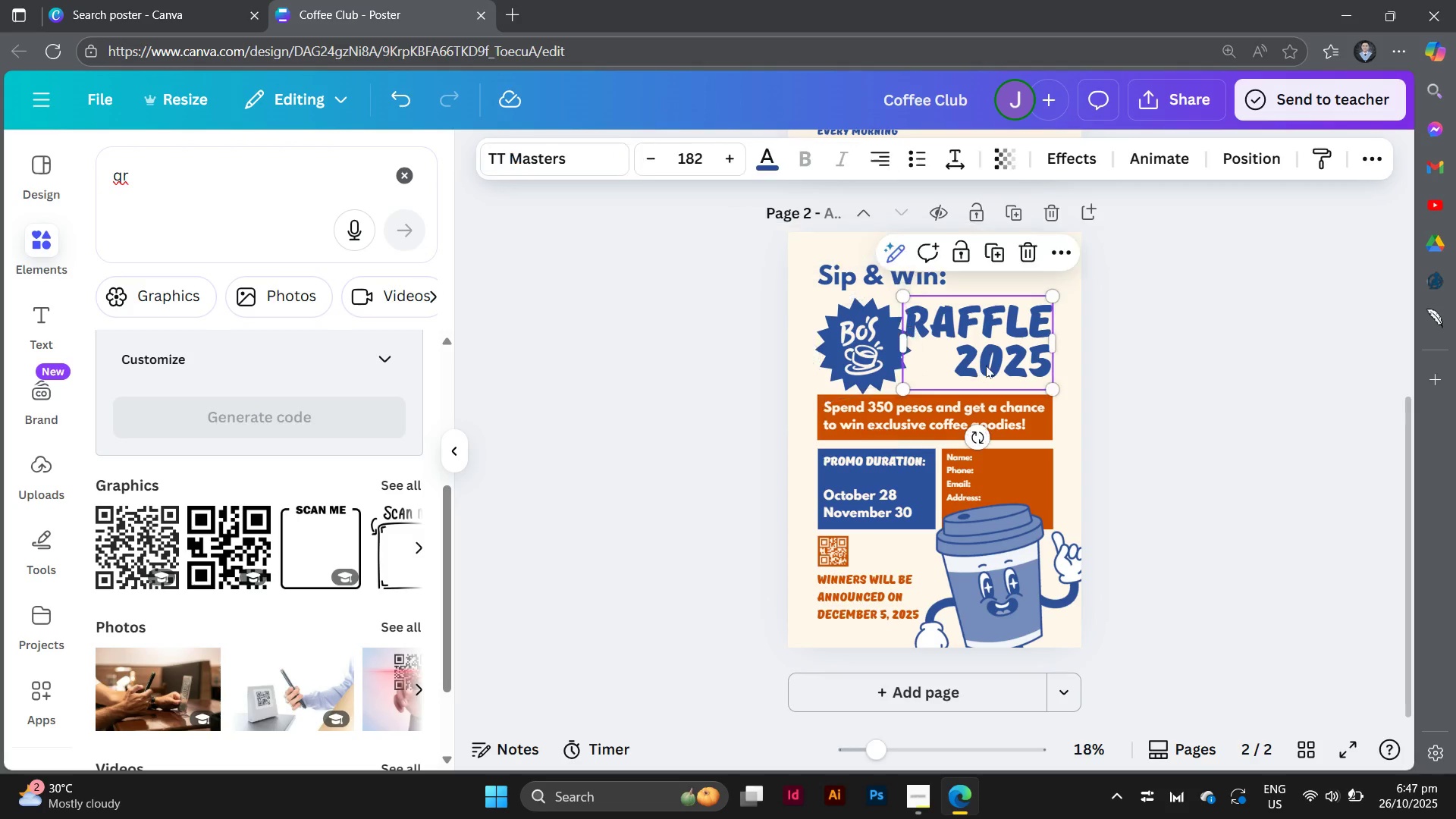 
left_click([986, 366])
 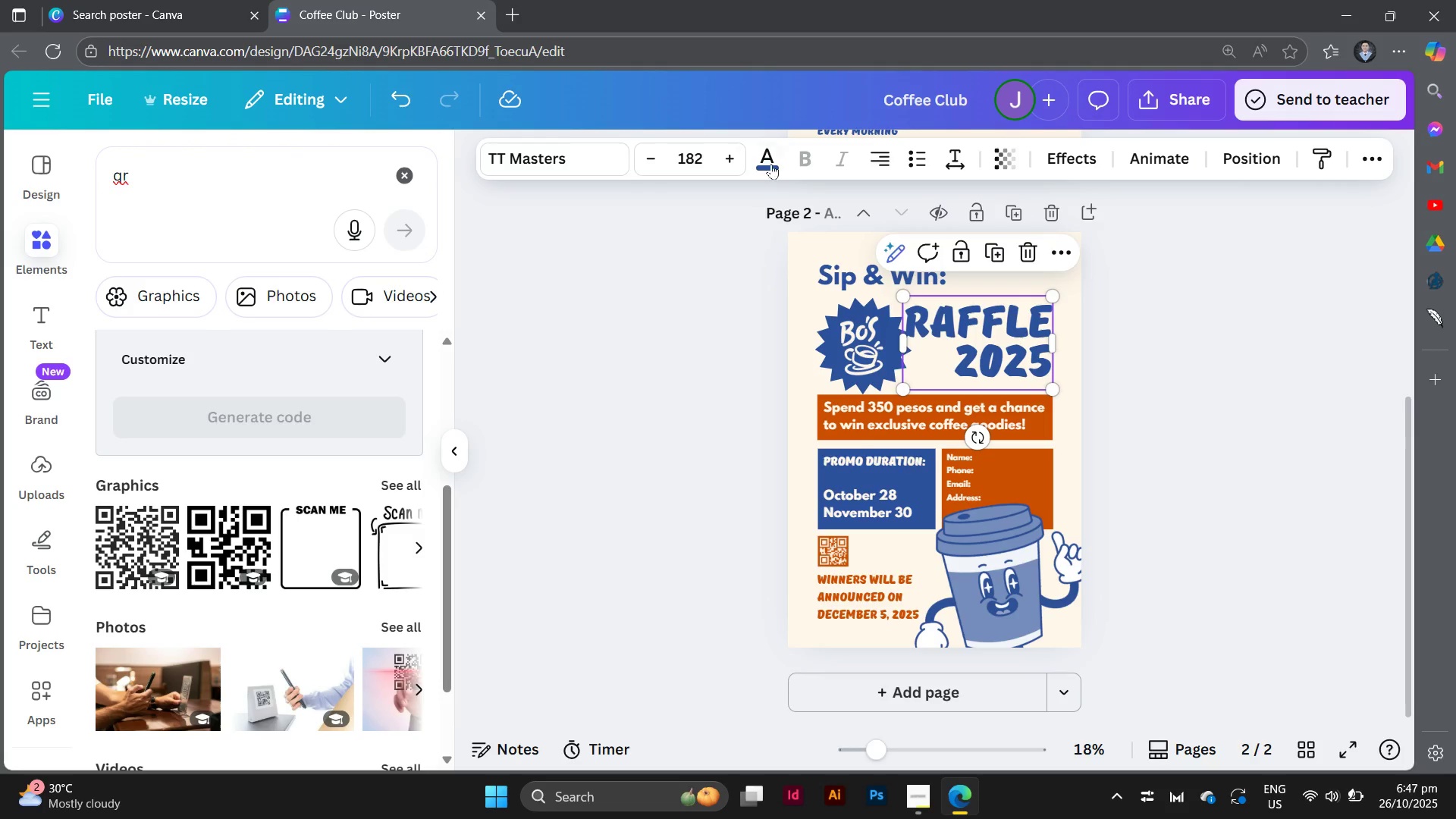 
left_click([770, 164])
 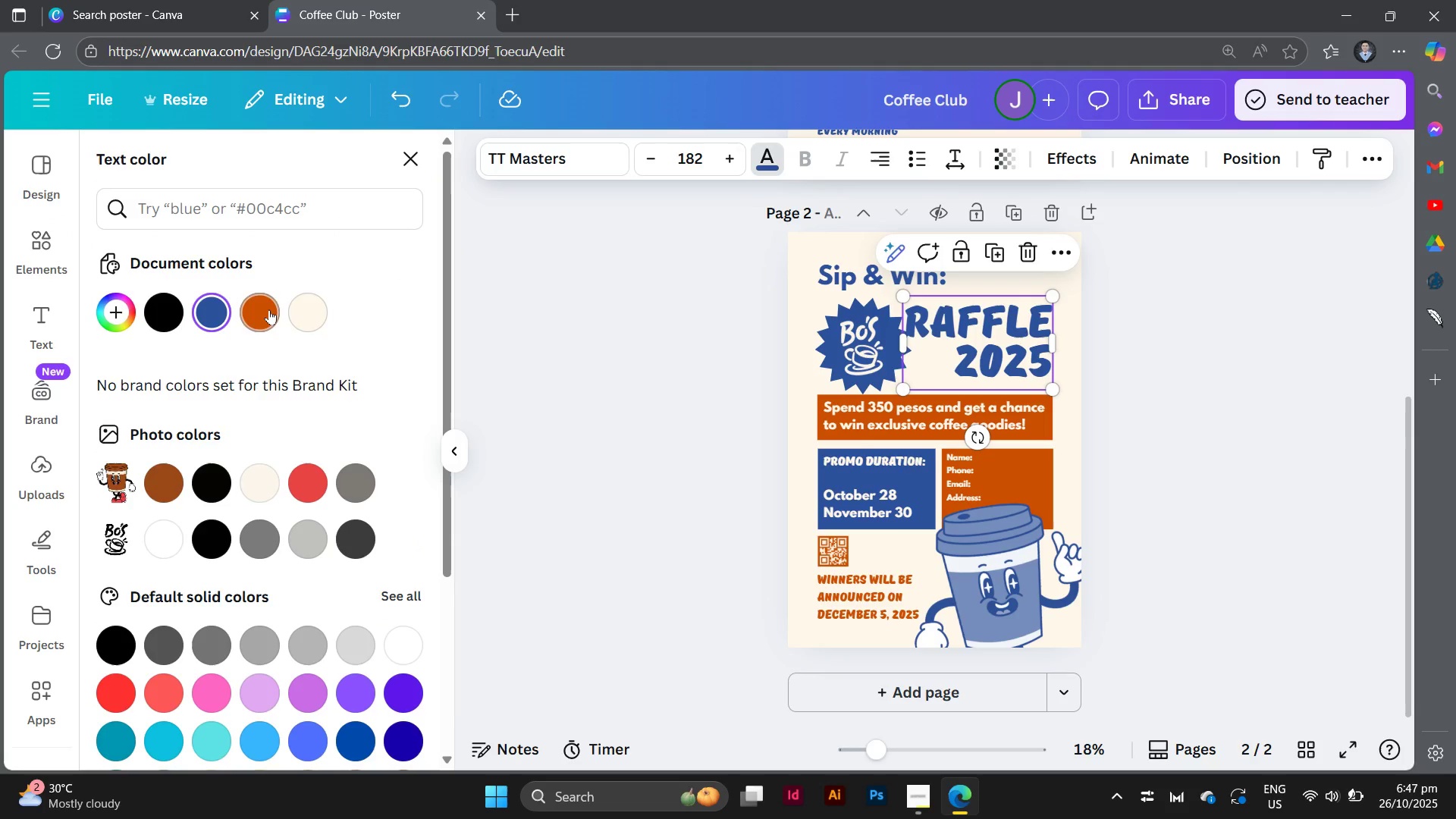 
left_click([268, 309])
 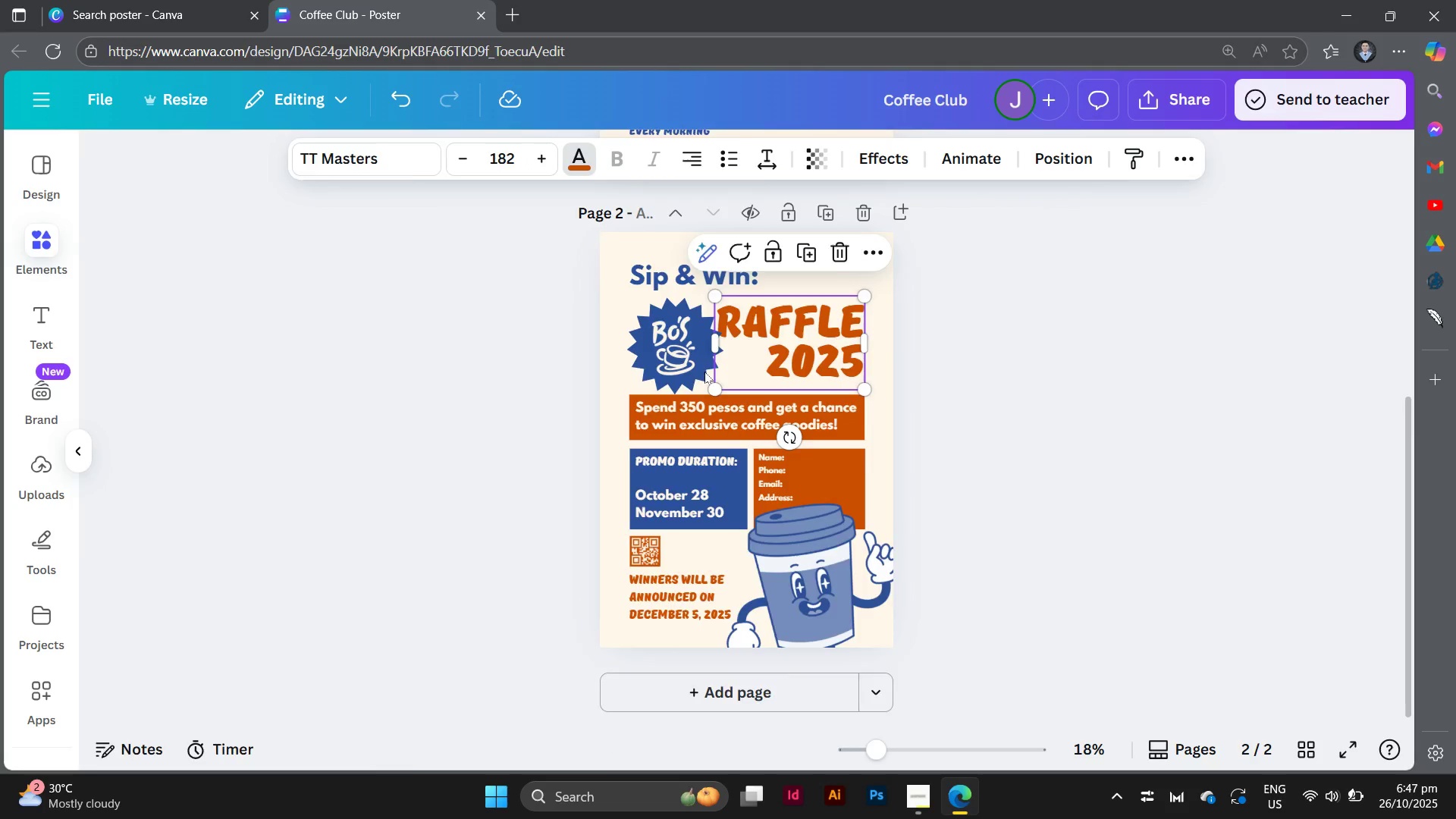 
double_click([704, 372])
 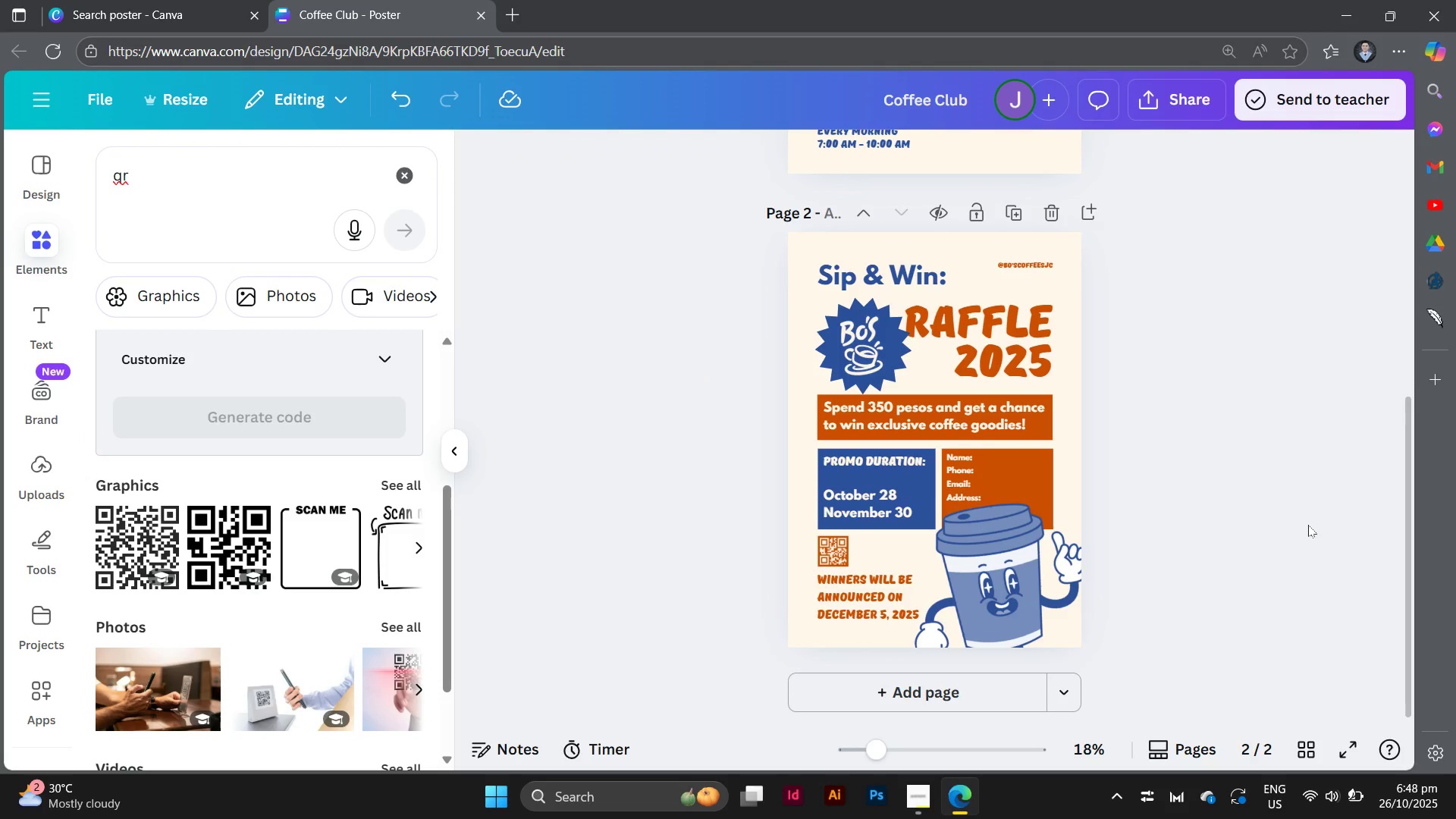 
wait(10.04)
 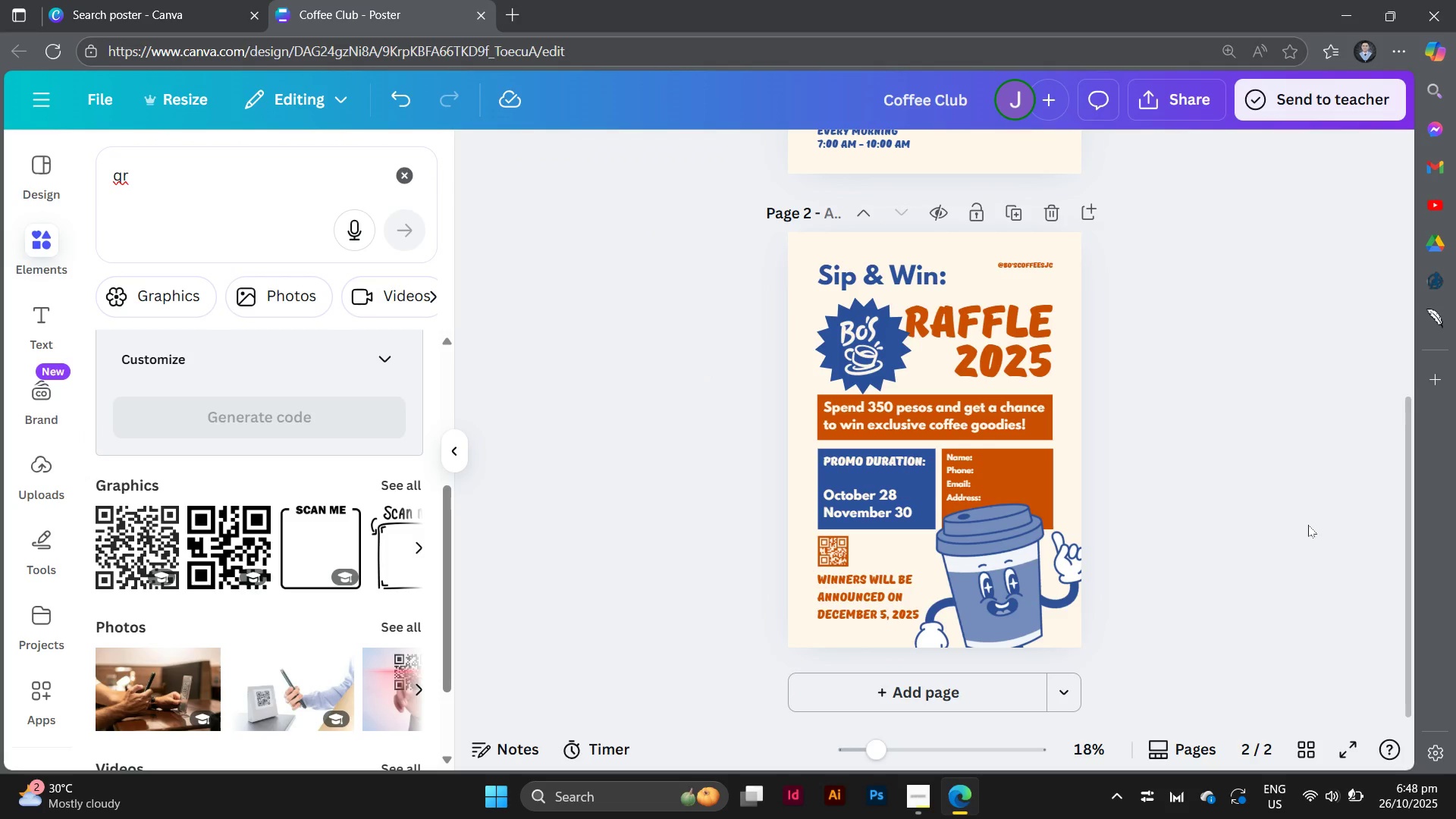 
scroll: coordinate [1254, 498], scroll_direction: up, amount: 1.0
 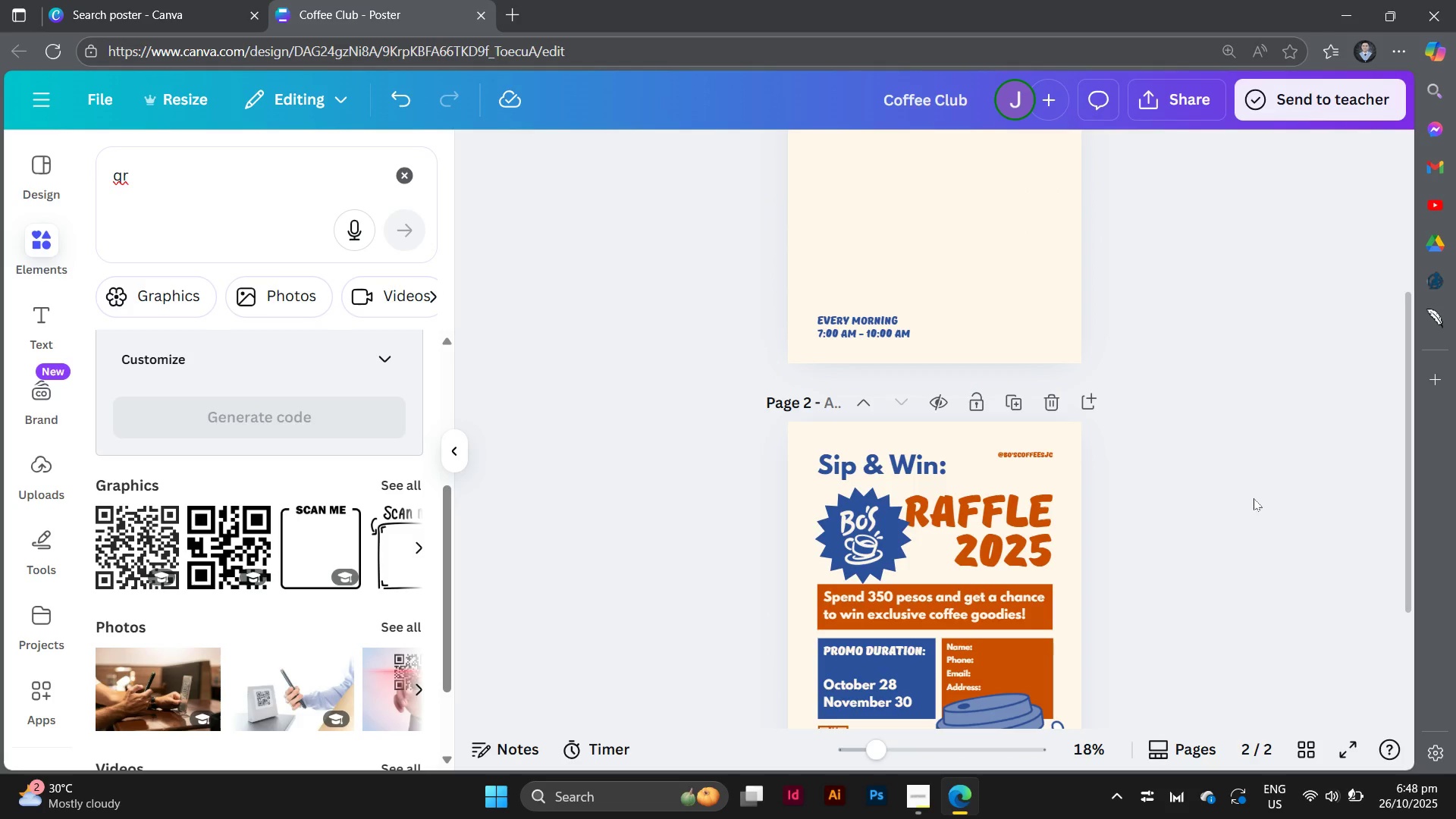 
wait(8.61)
 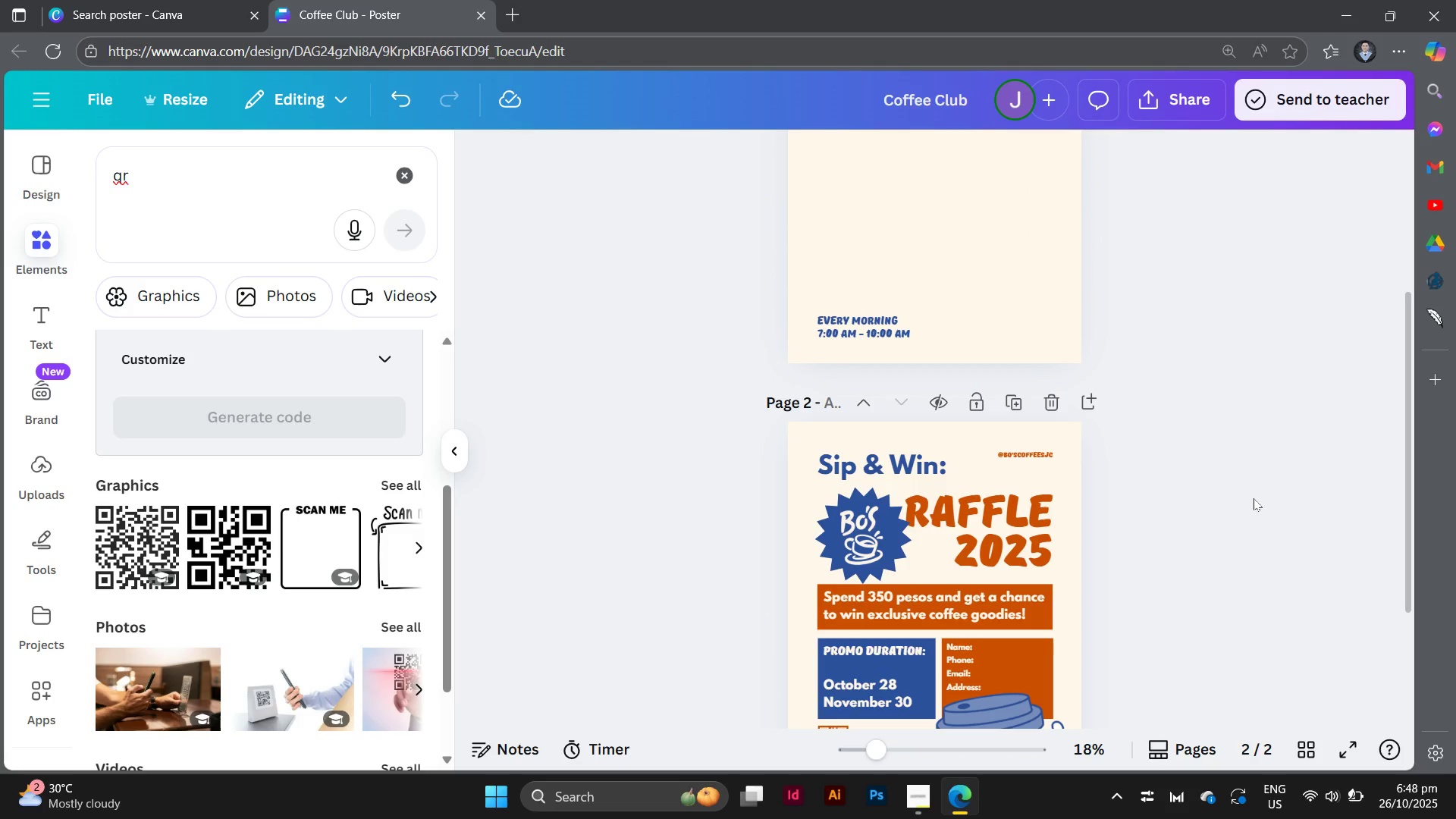 
left_click_drag(start_coordinate=[921, 572], to_coordinate=[936, 577])
 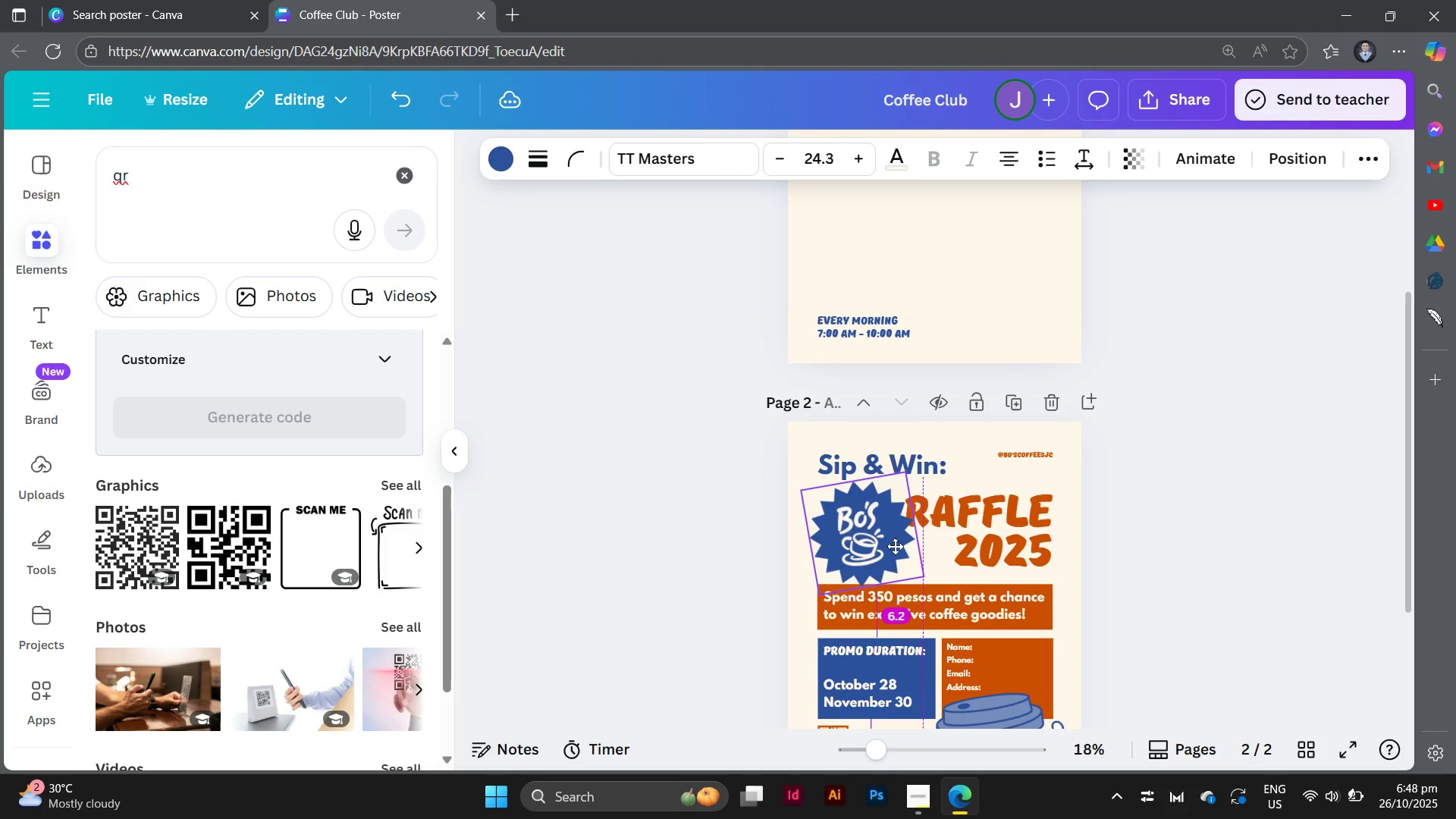 
wait(6.18)
 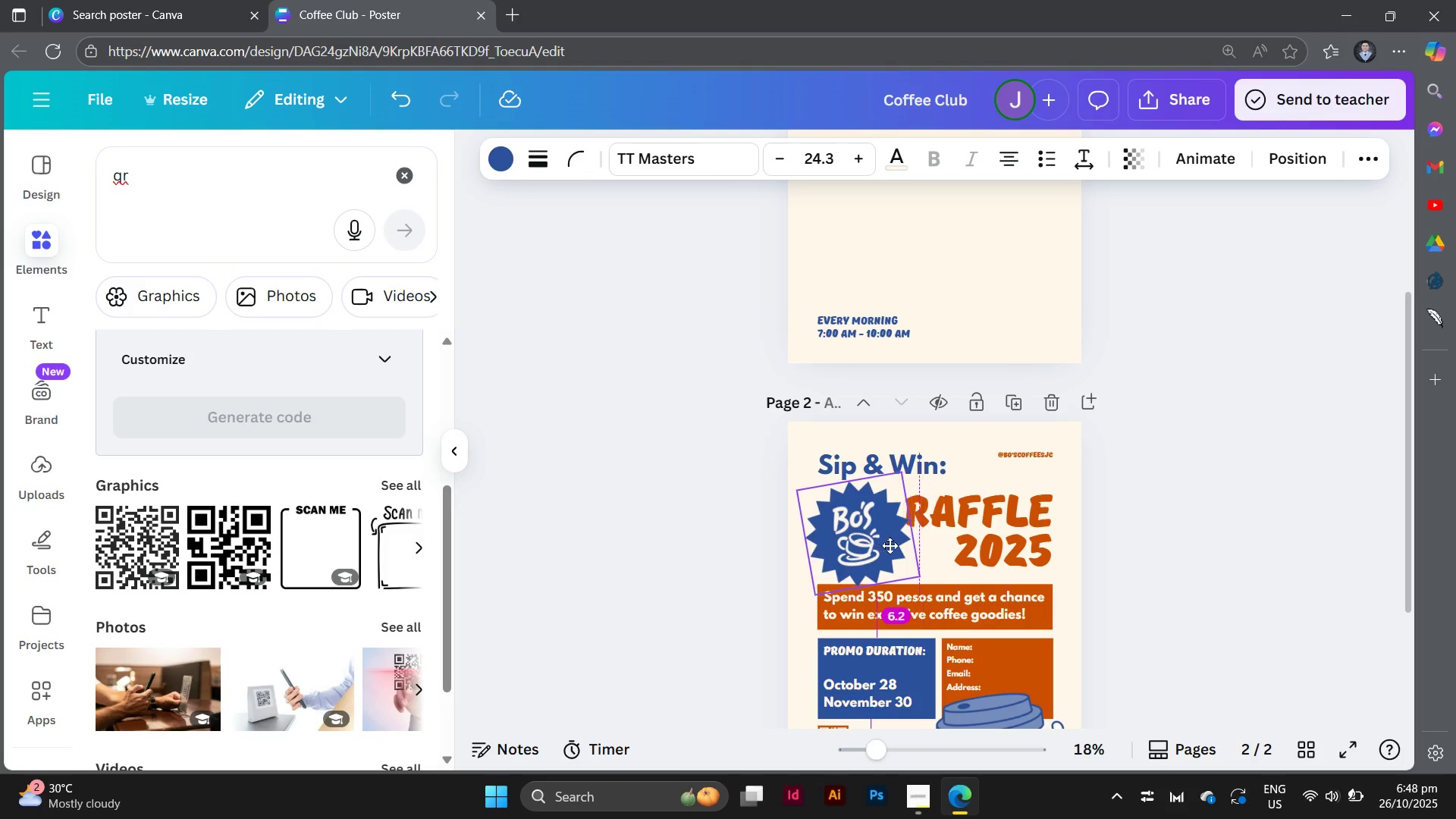 
left_click([1298, 626])
 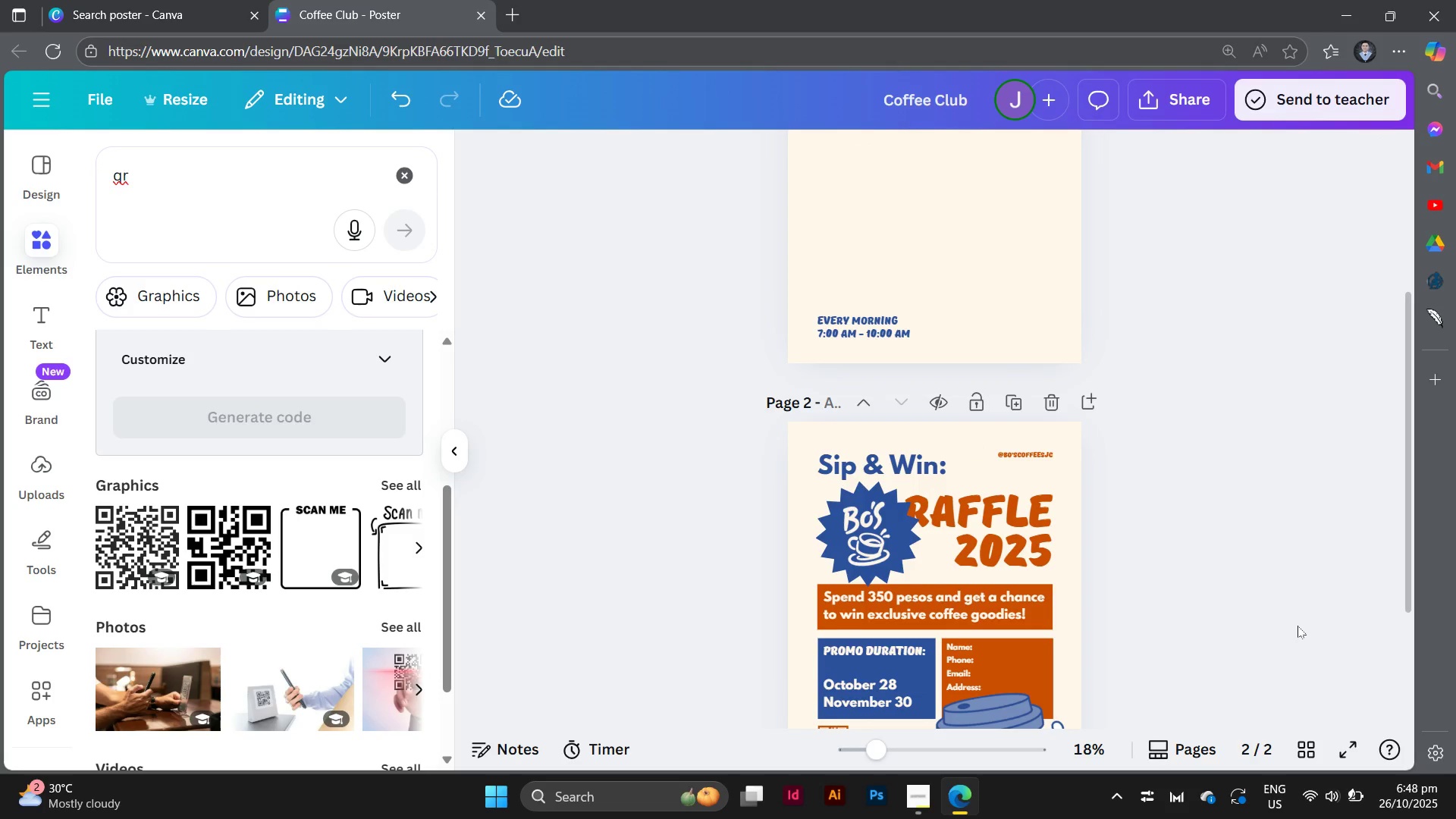 
scroll: coordinate [1298, 626], scroll_direction: down, amount: 3.0
 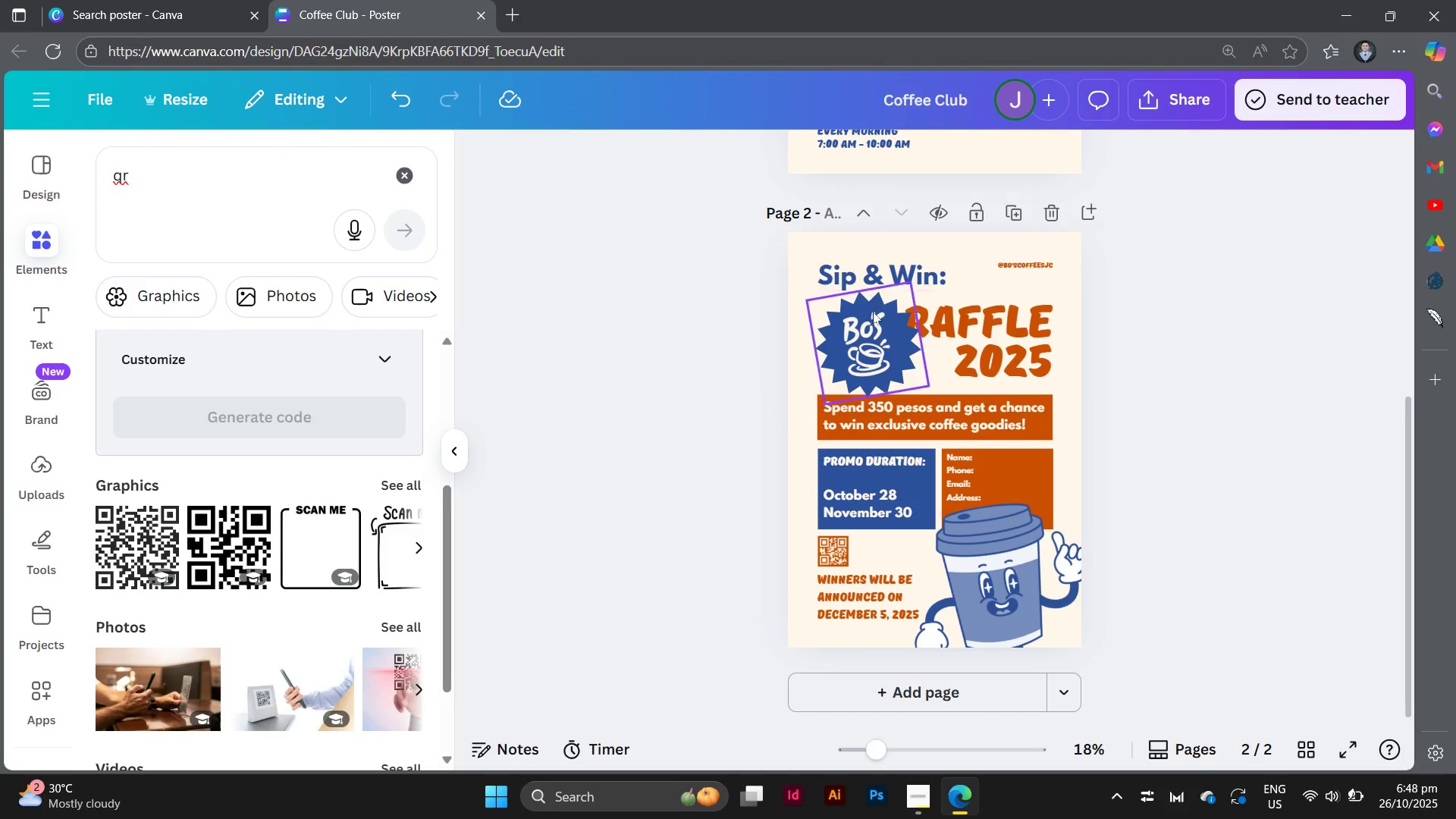 
left_click_drag(start_coordinate=[890, 330], to_coordinate=[883, 330])
 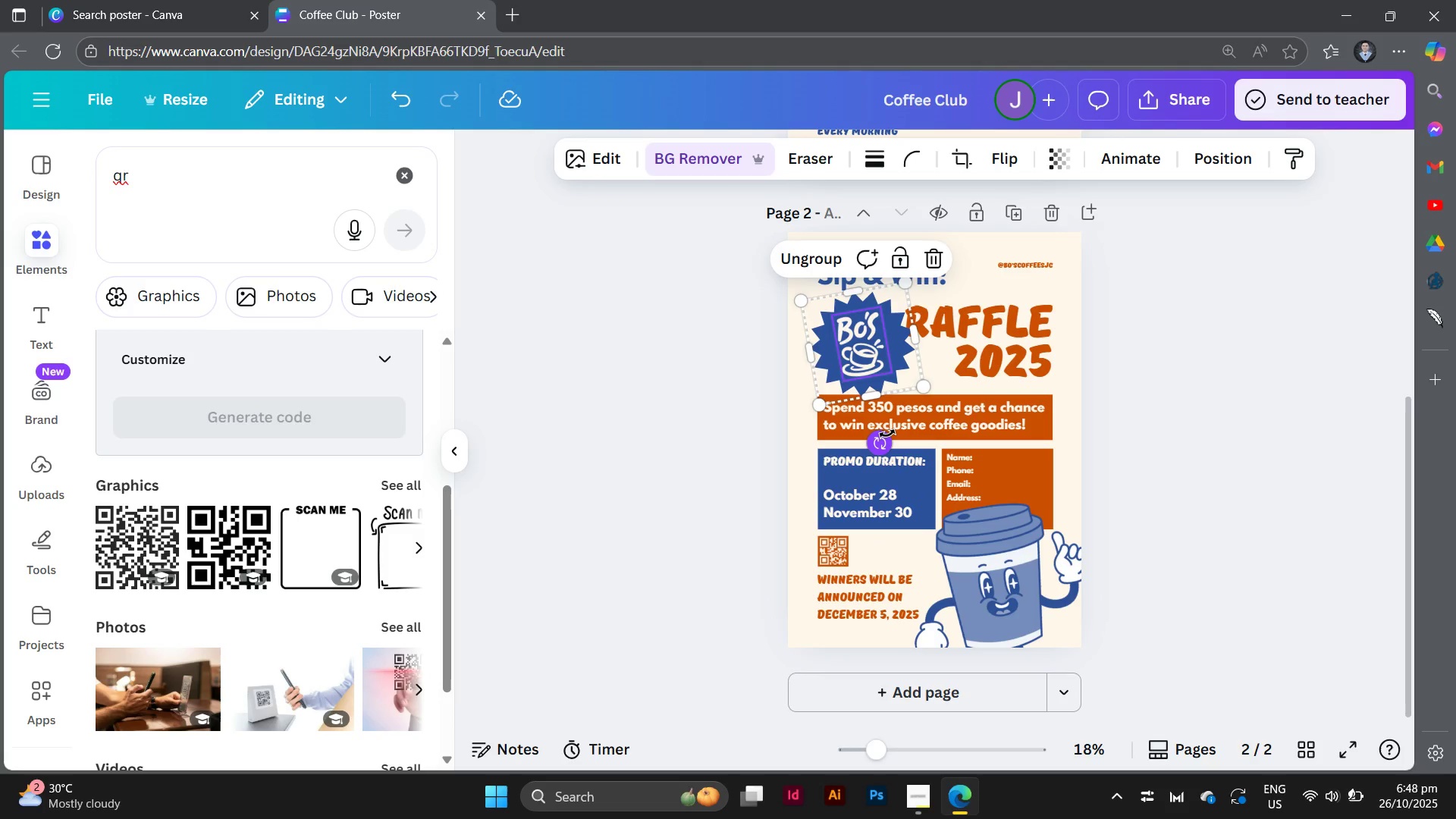 
left_click_drag(start_coordinate=[887, 434], to_coordinate=[871, 441])
 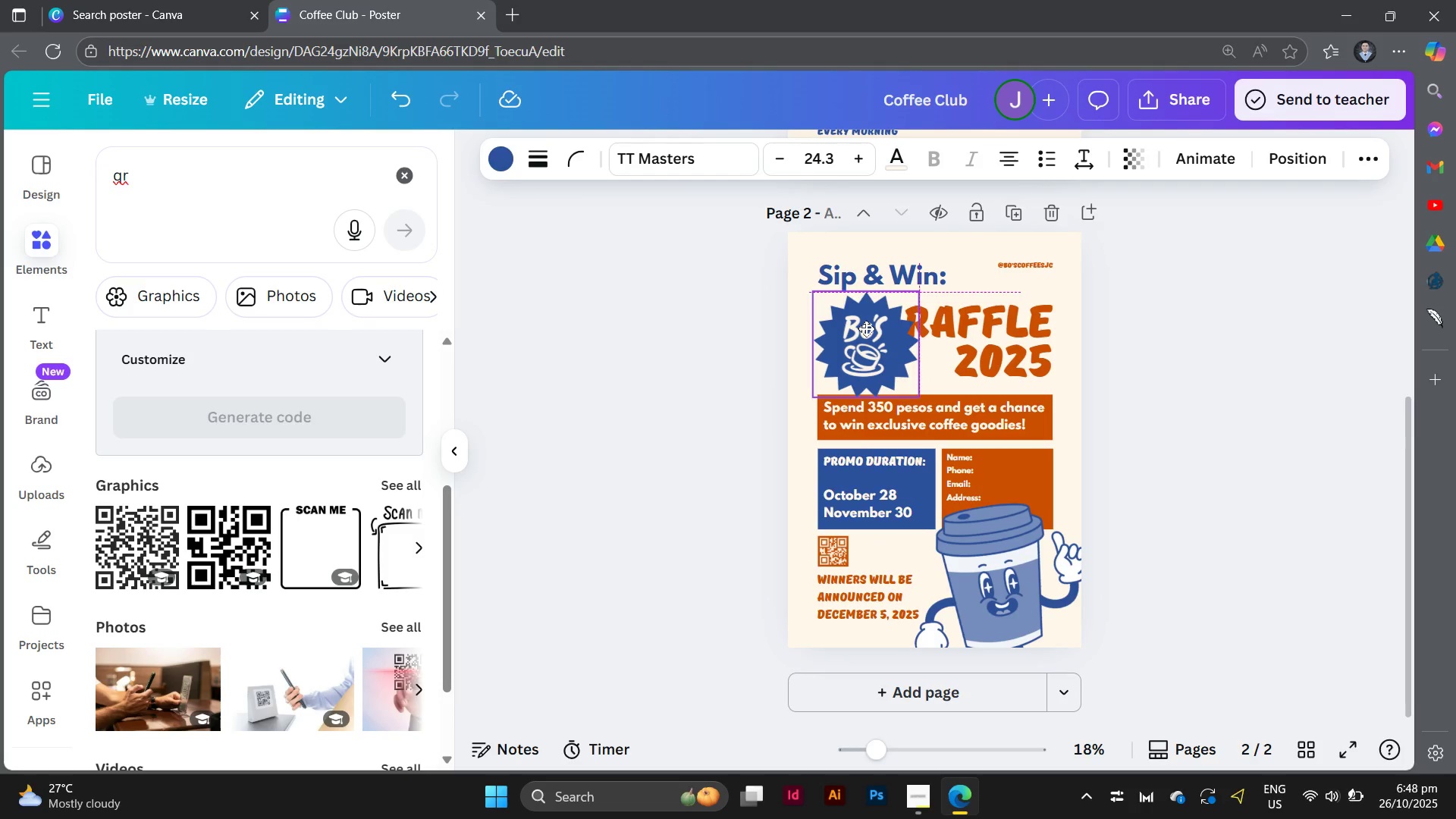 
wait(5.77)
 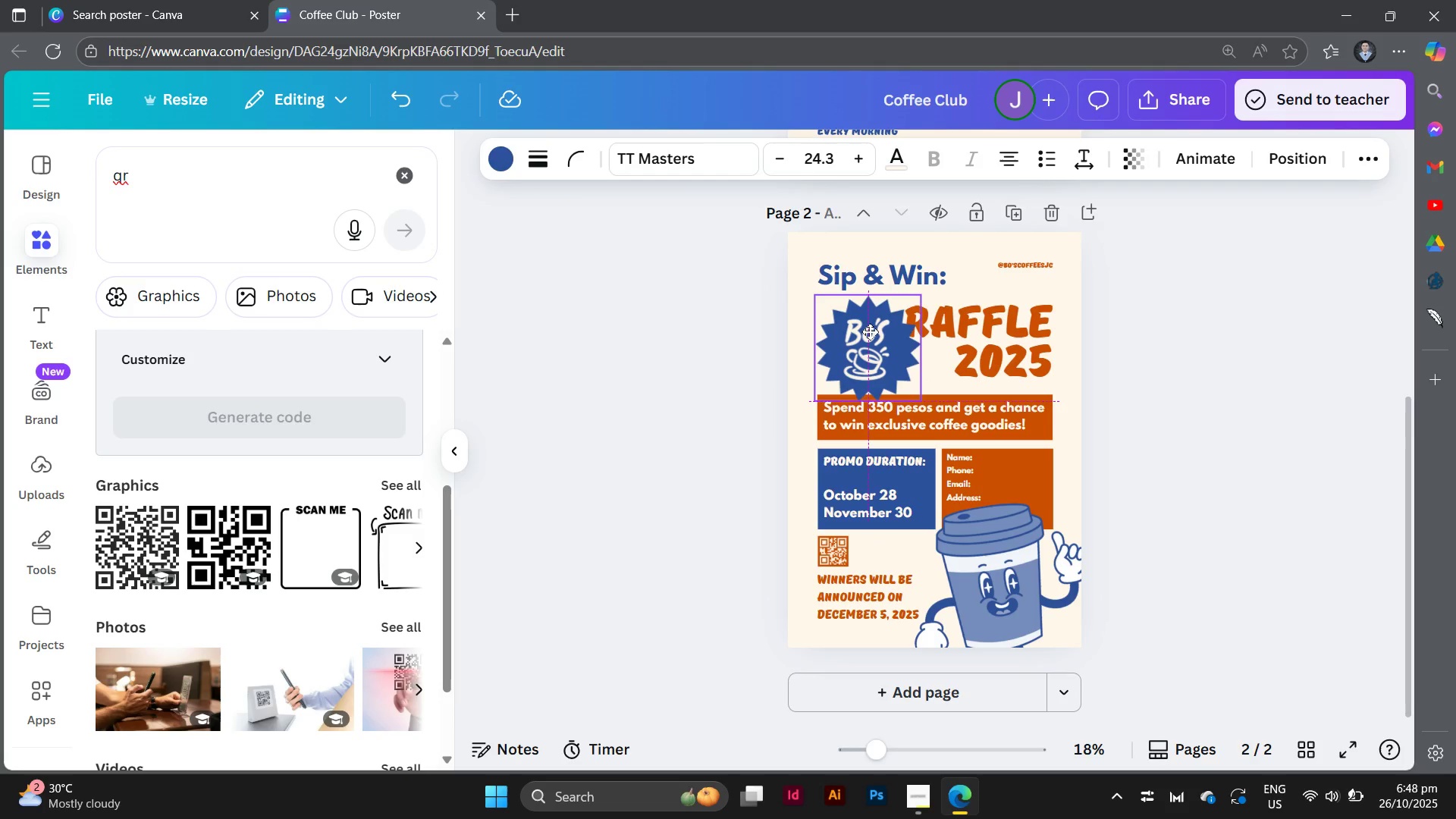 
left_click_drag(start_coordinate=[871, 438], to_coordinate=[859, 431])
 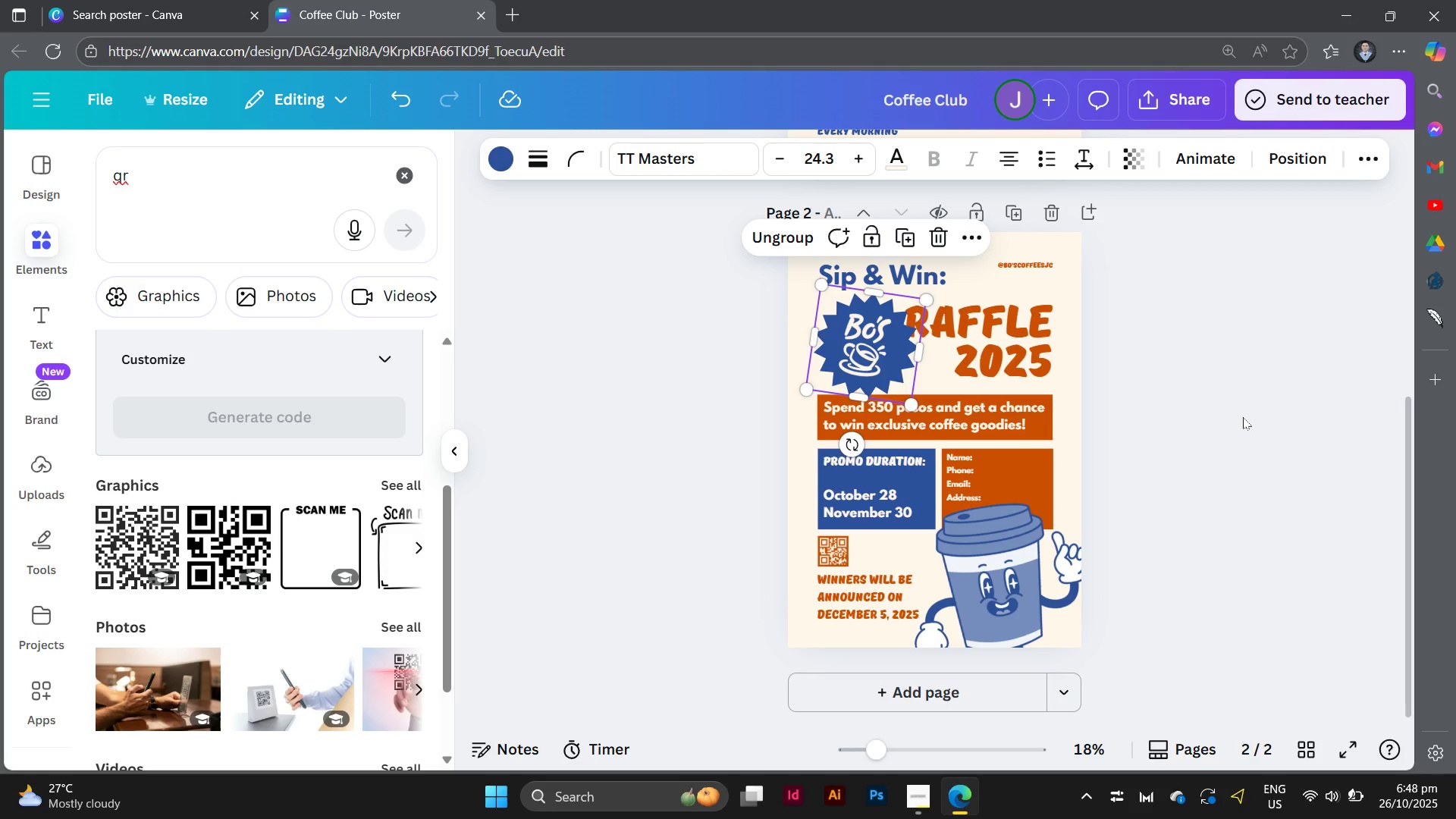 
left_click([1243, 417])
 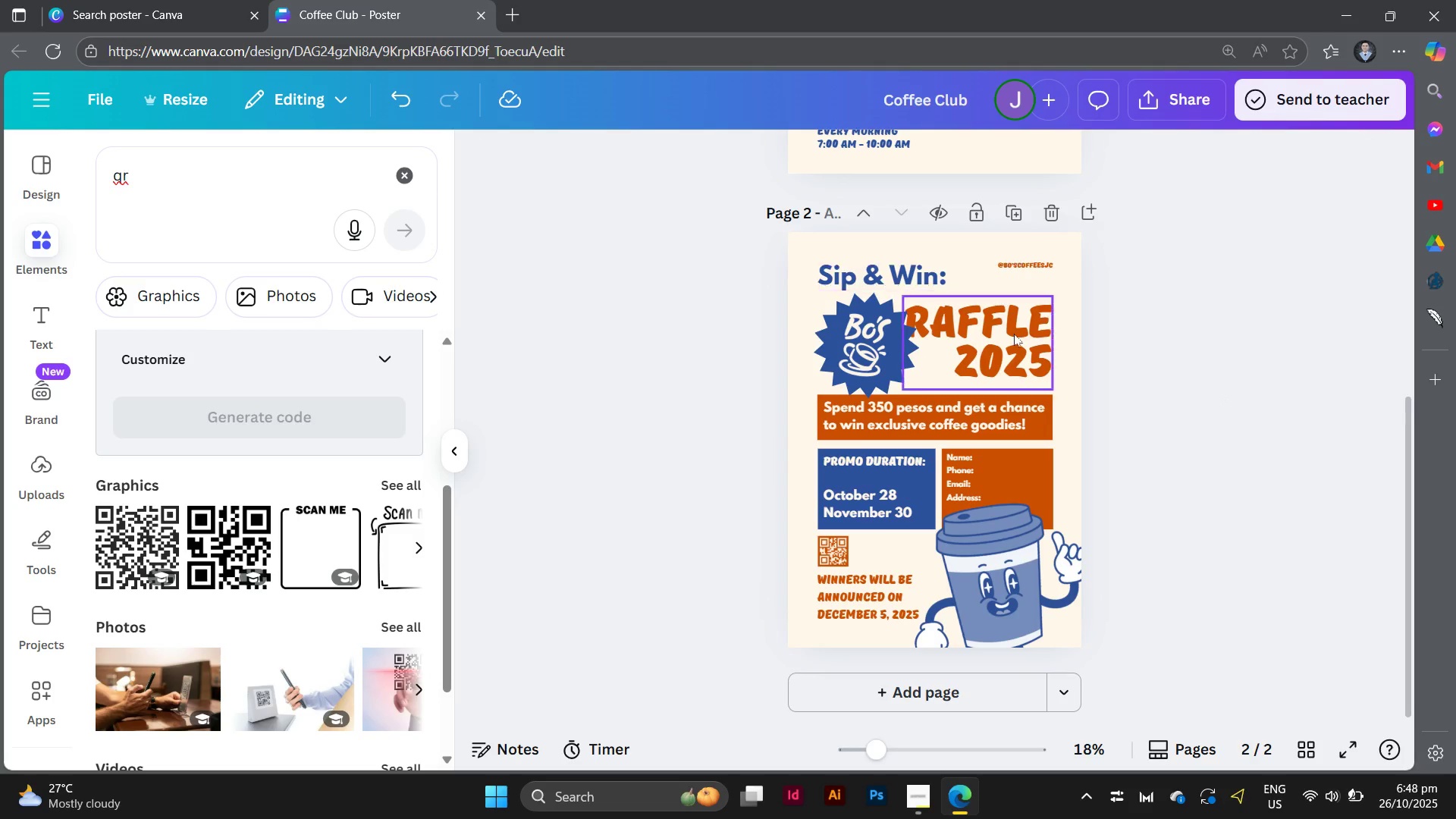 
left_click([1016, 337])
 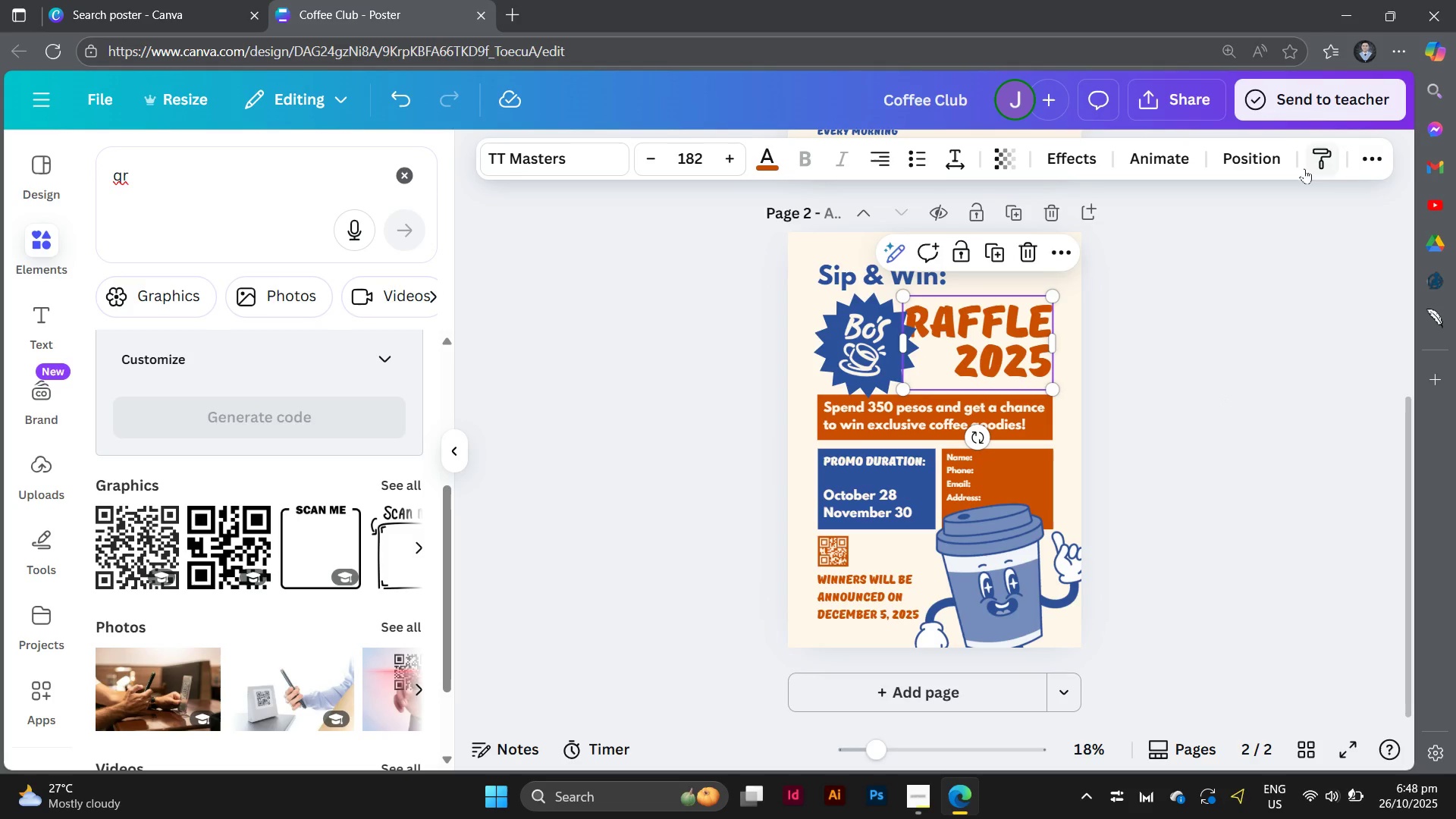 
left_click([1272, 164])
 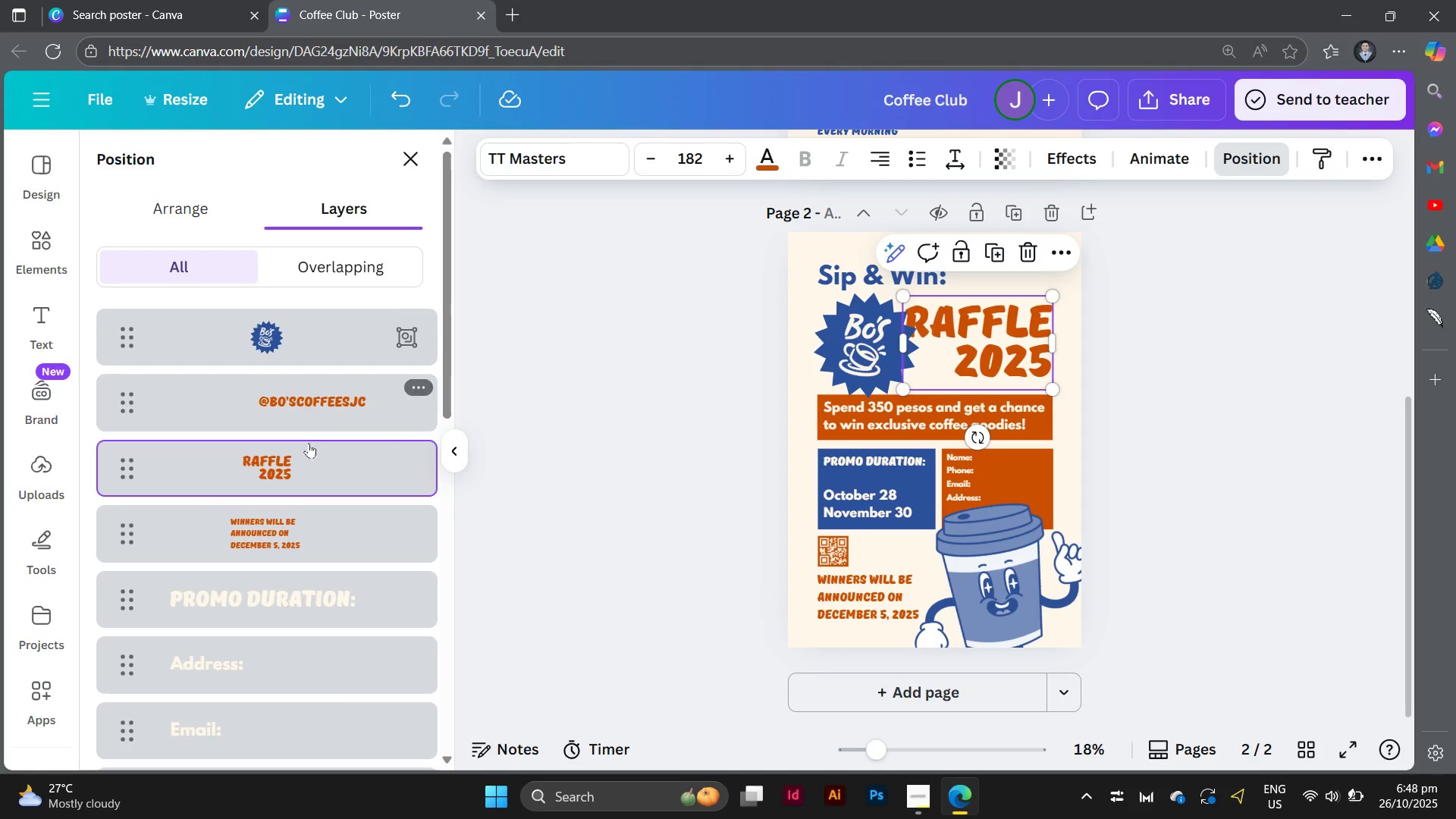 
left_click_drag(start_coordinate=[312, 457], to_coordinate=[316, 312])
 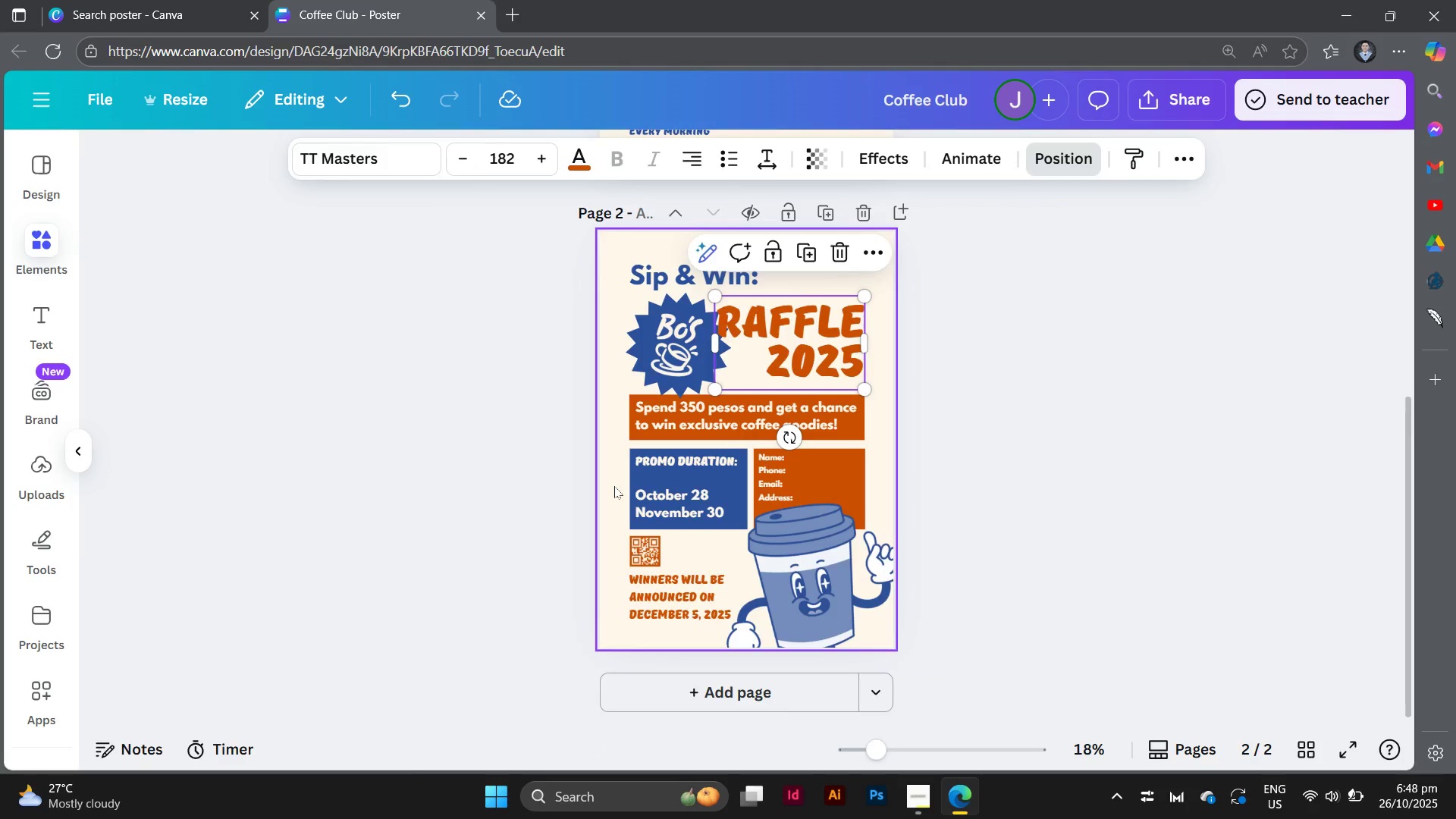 
double_click([614, 486])
 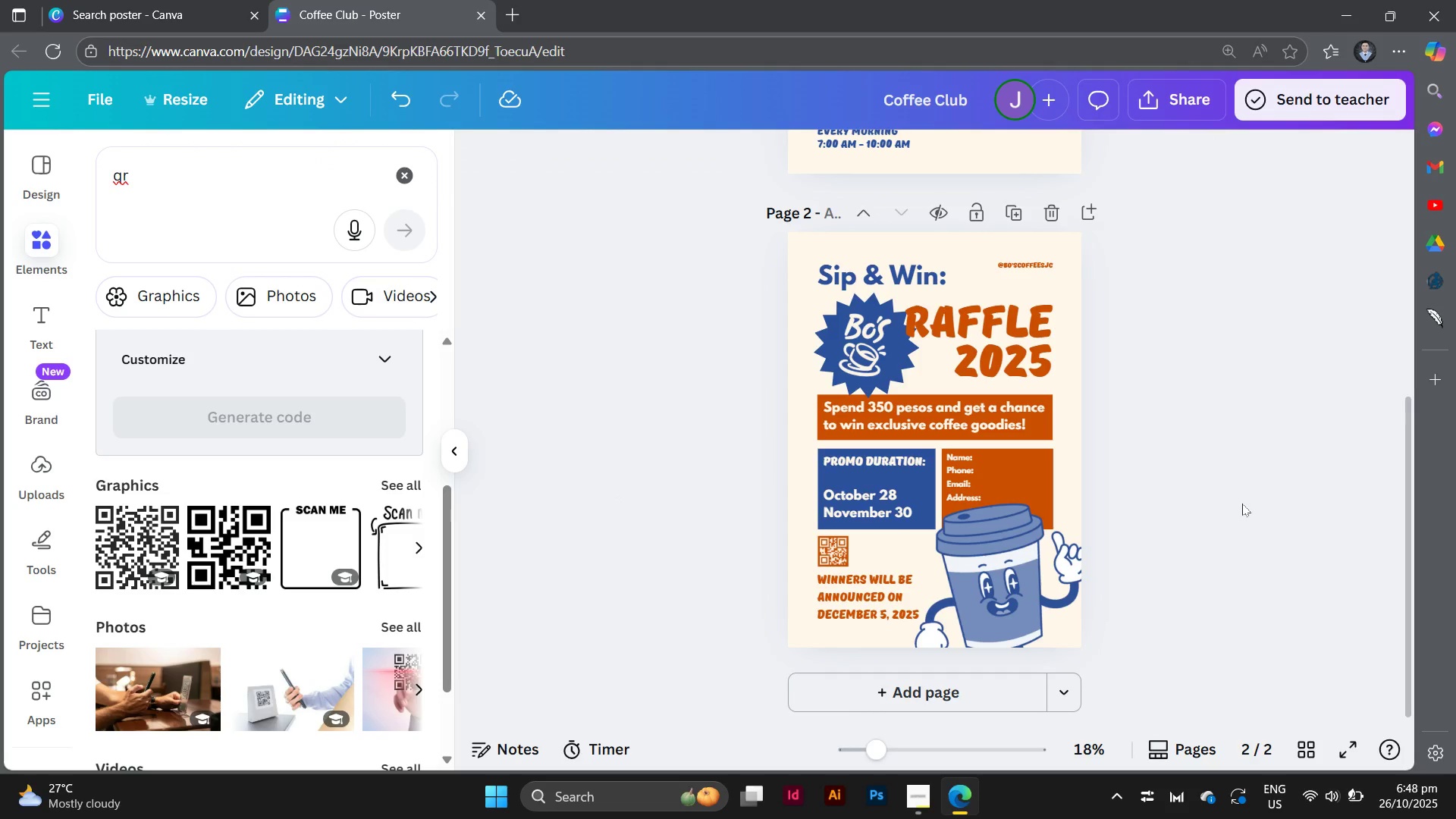 
left_click([1242, 504])
 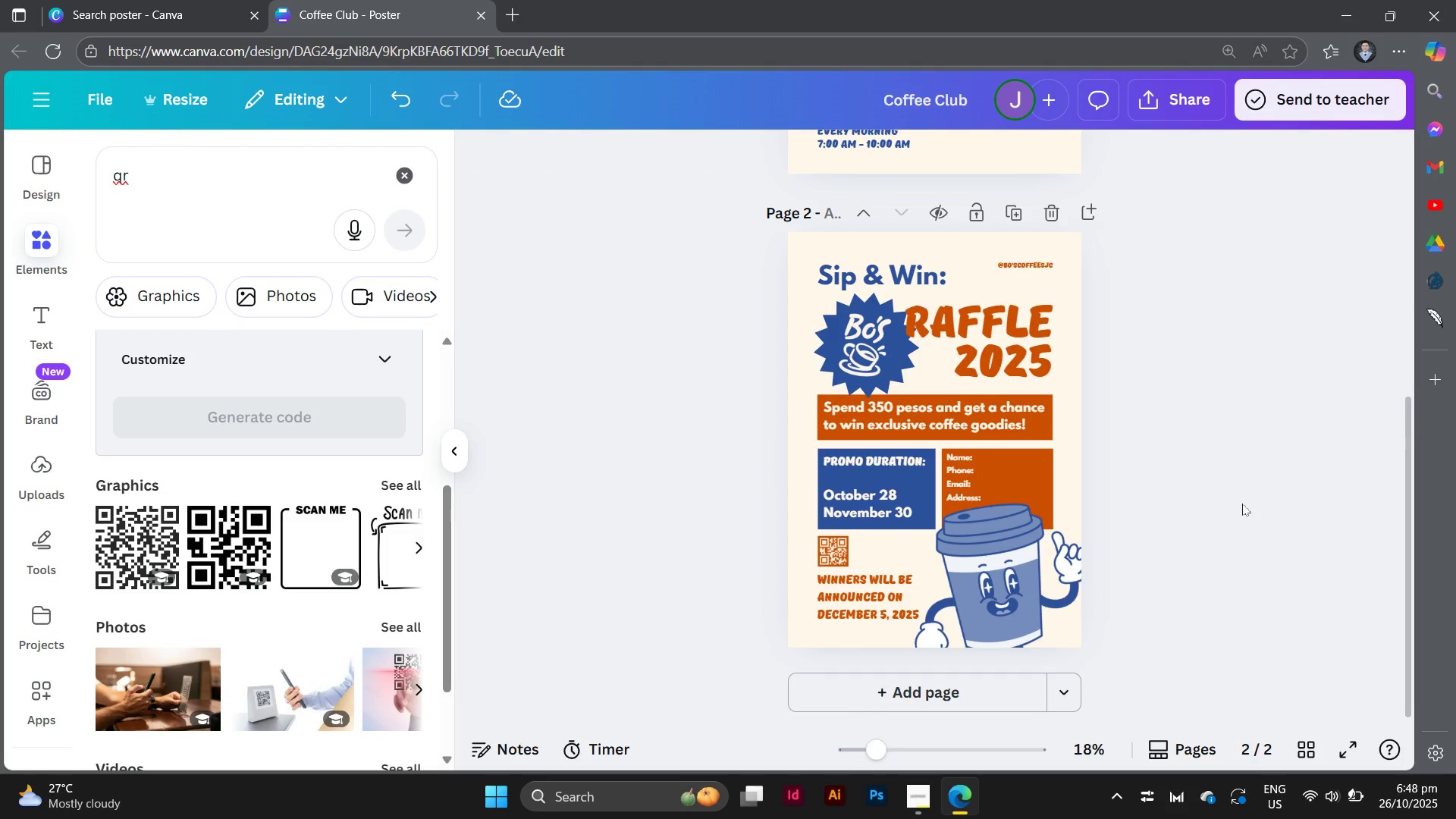 
scroll: coordinate [1242, 504], scroll_direction: none, amount: 0.0
 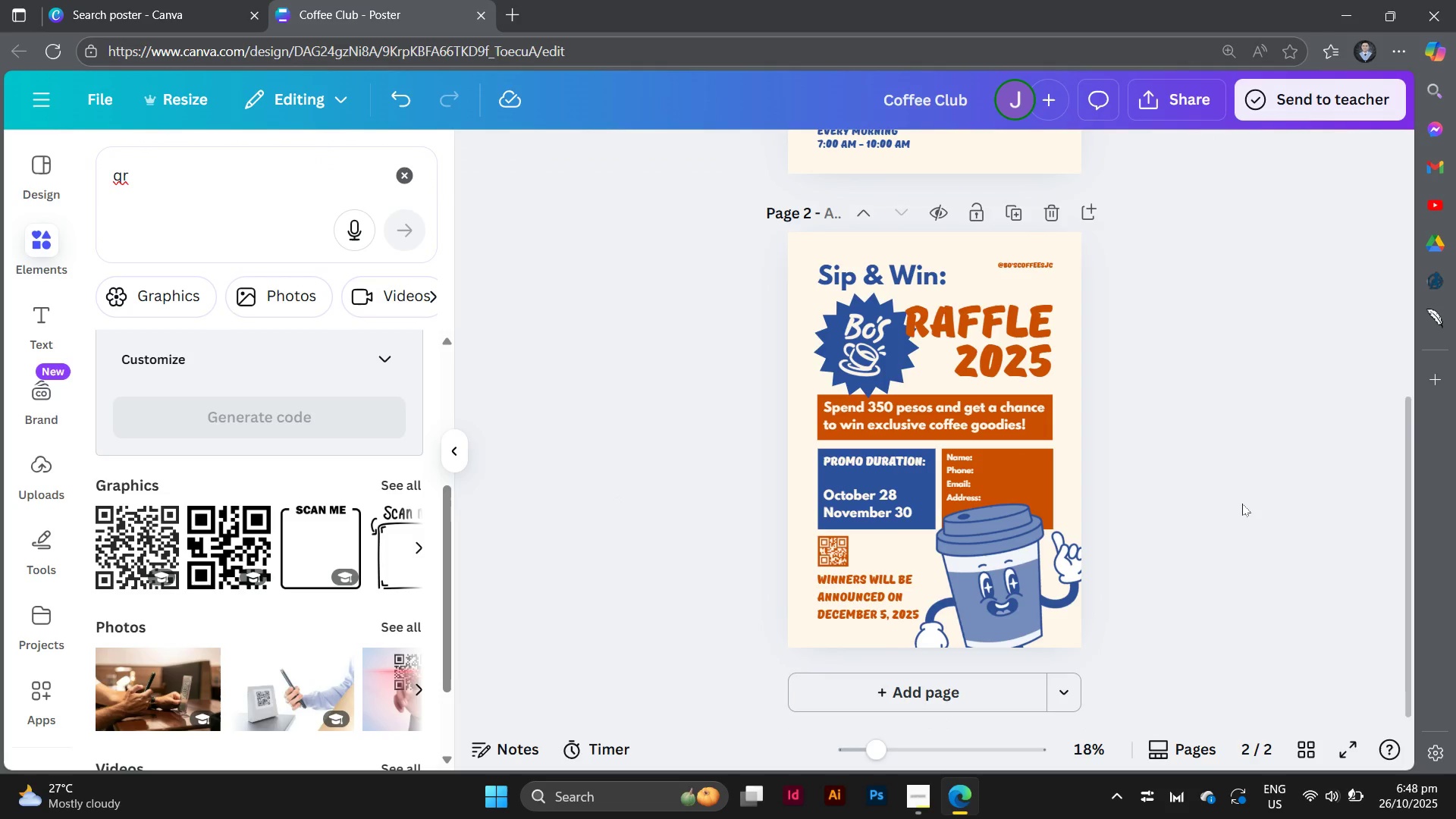 
scroll: coordinate [1242, 504], scroll_direction: down, amount: 3.0
 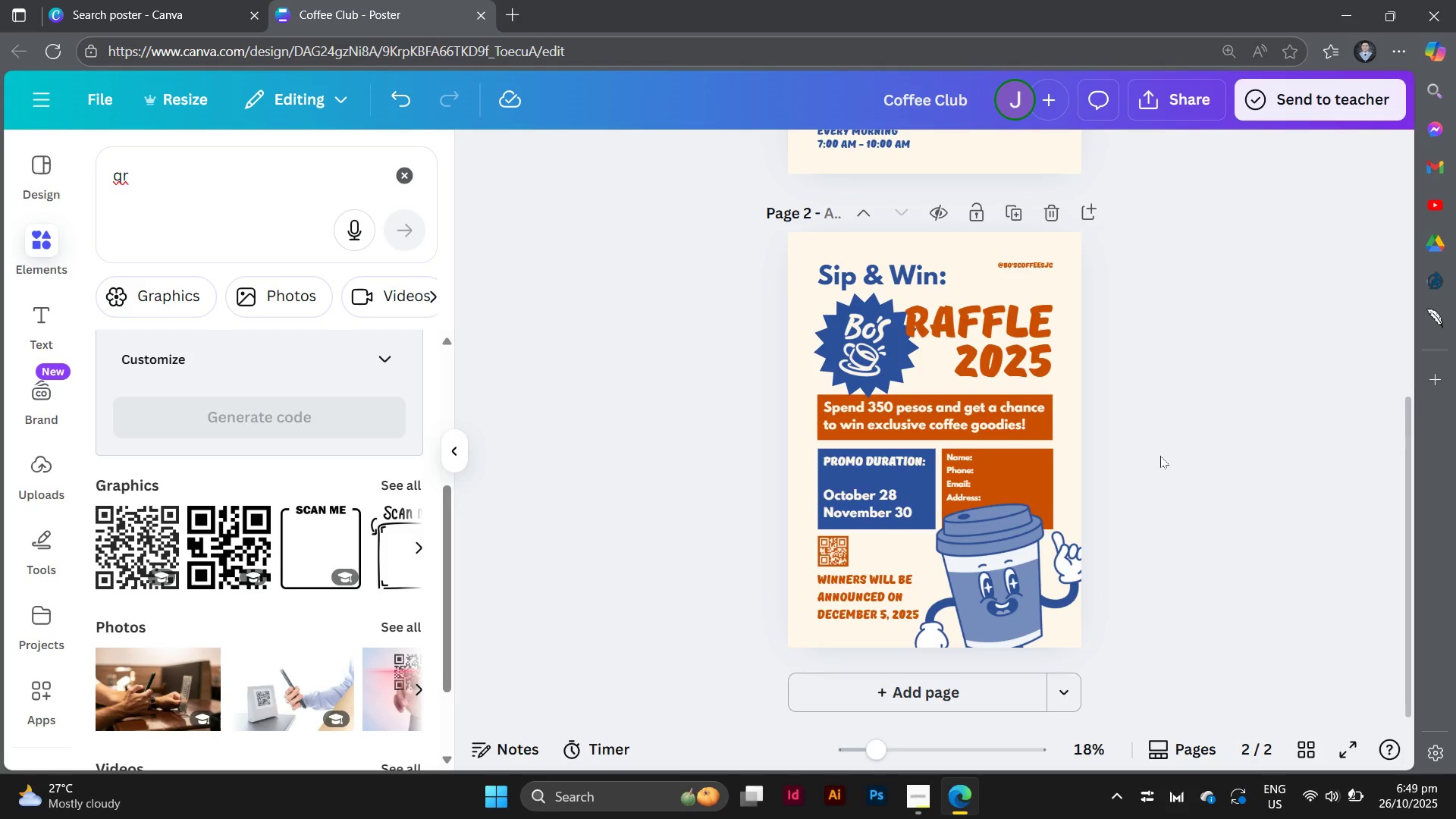 
wait(12.39)
 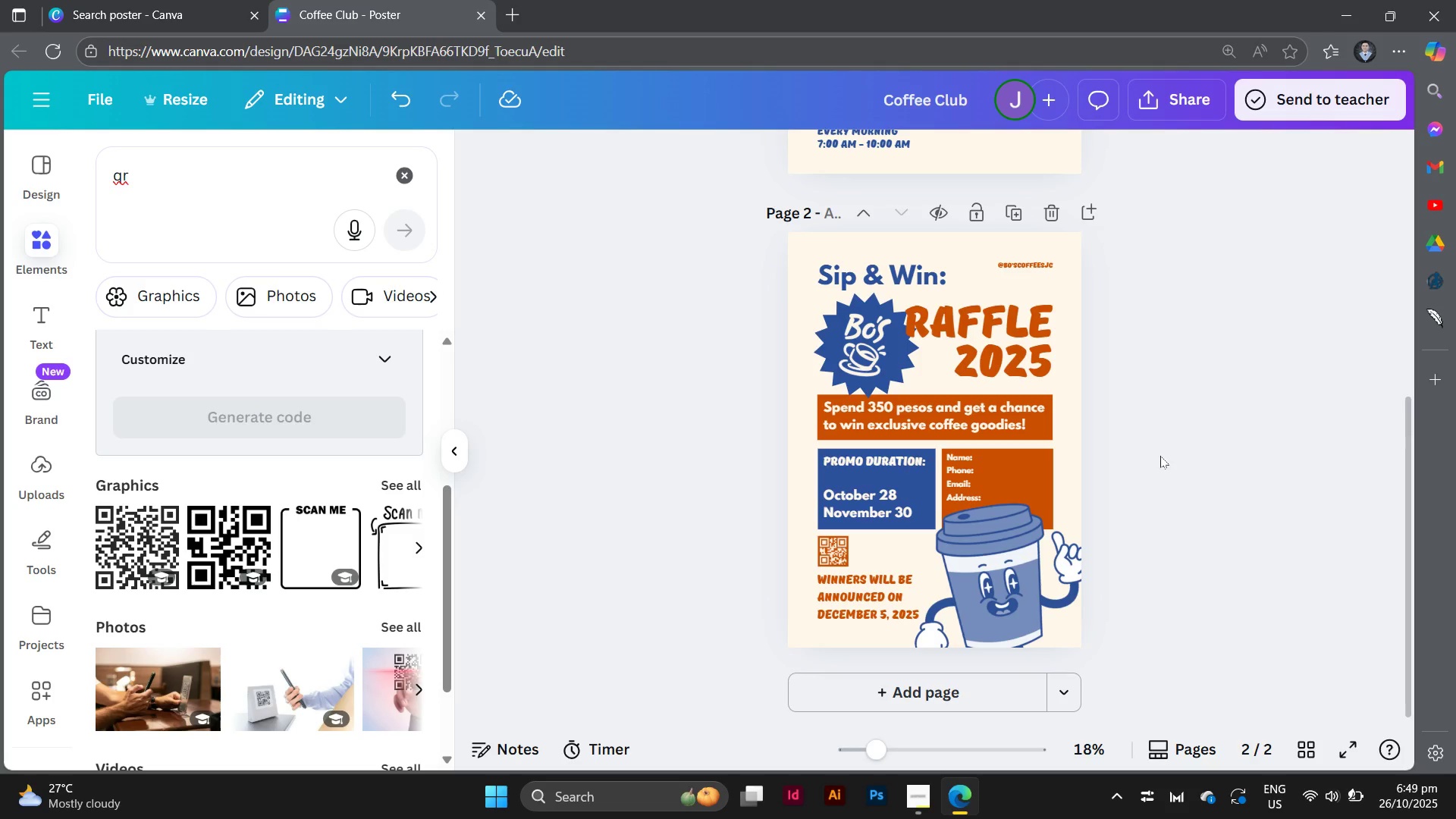 
key(Control+Z)
 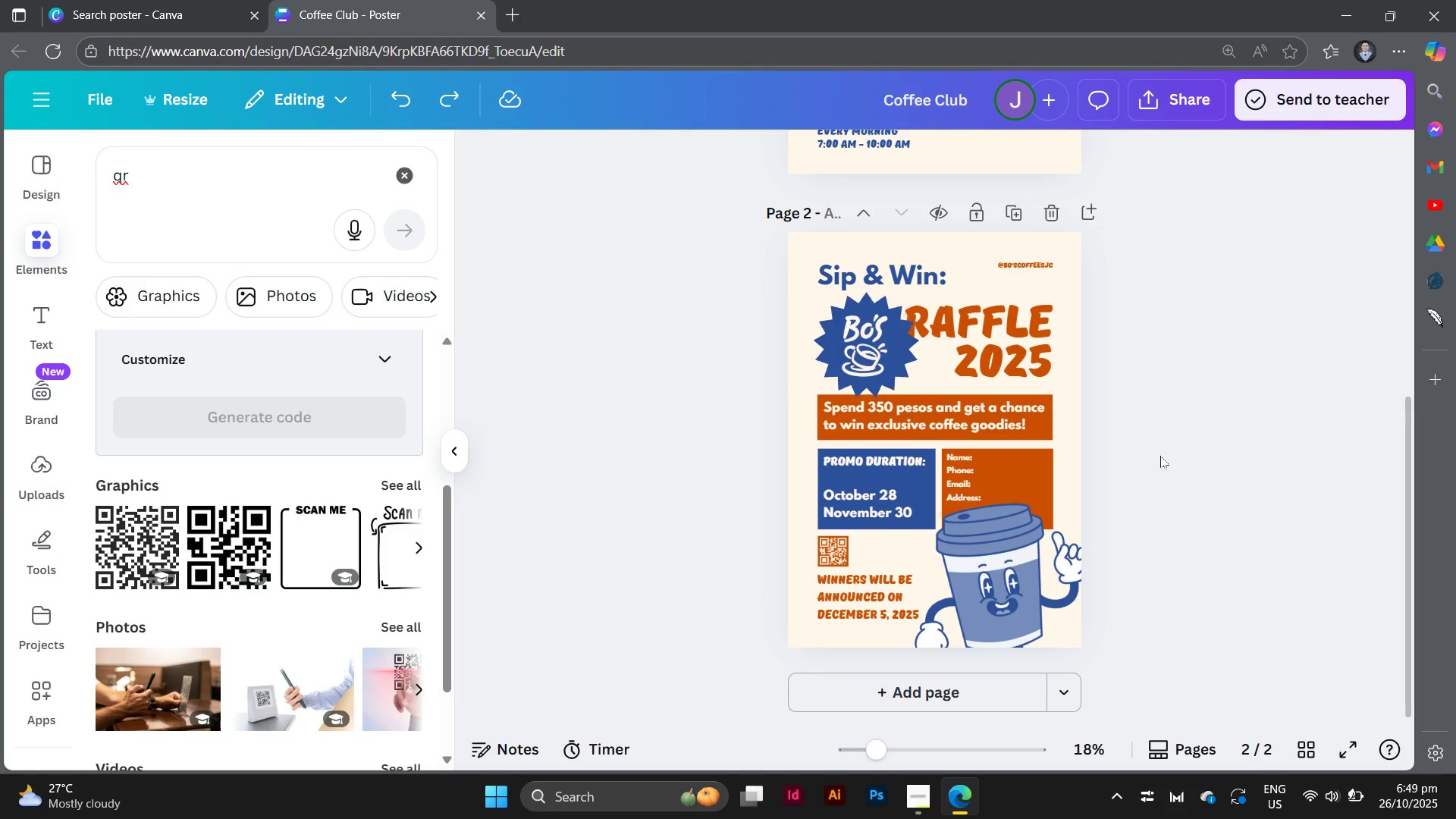 
key(Control+Z)
 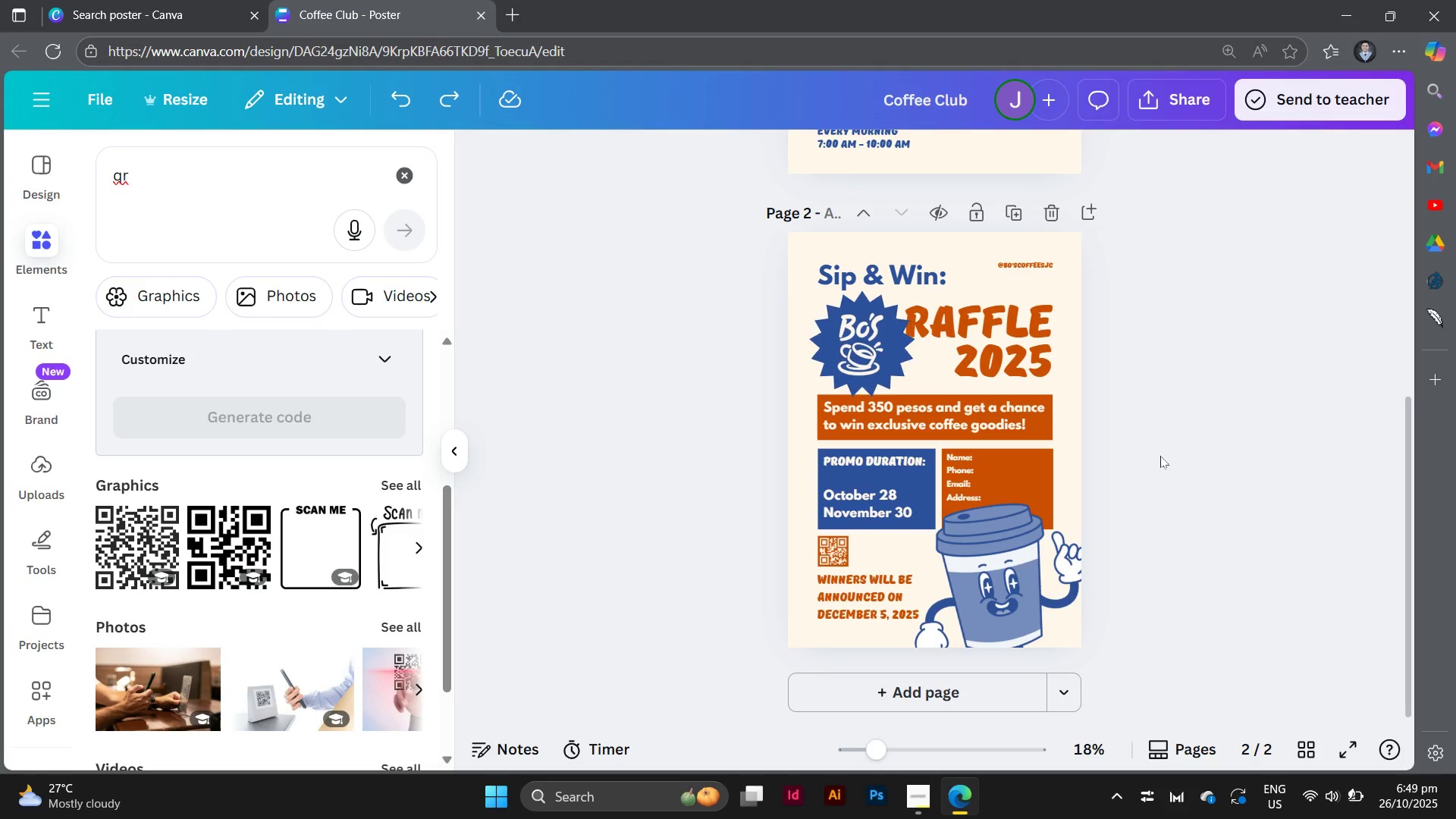 
key(Control+Z)
 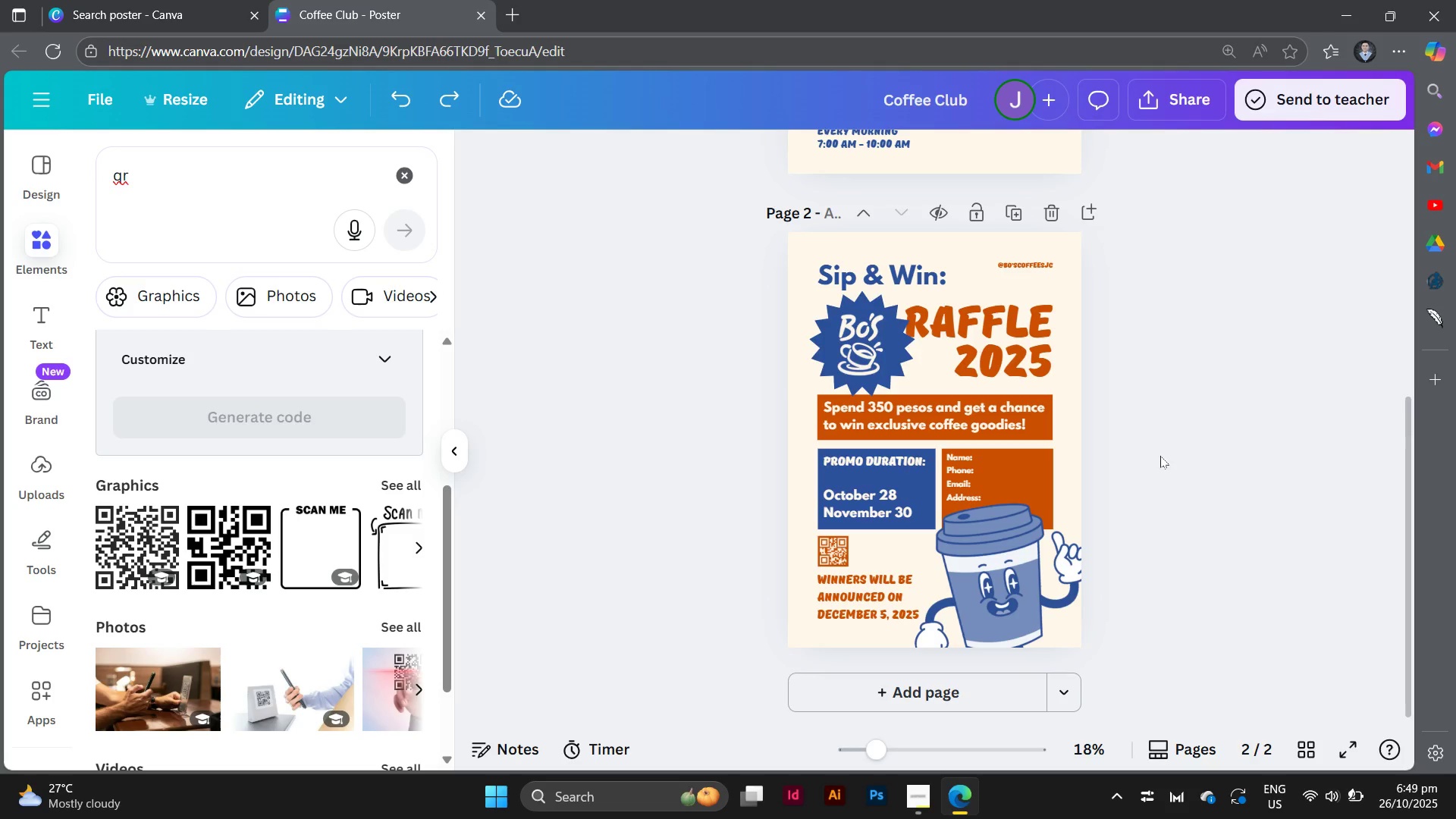 
key(Control+Z)
 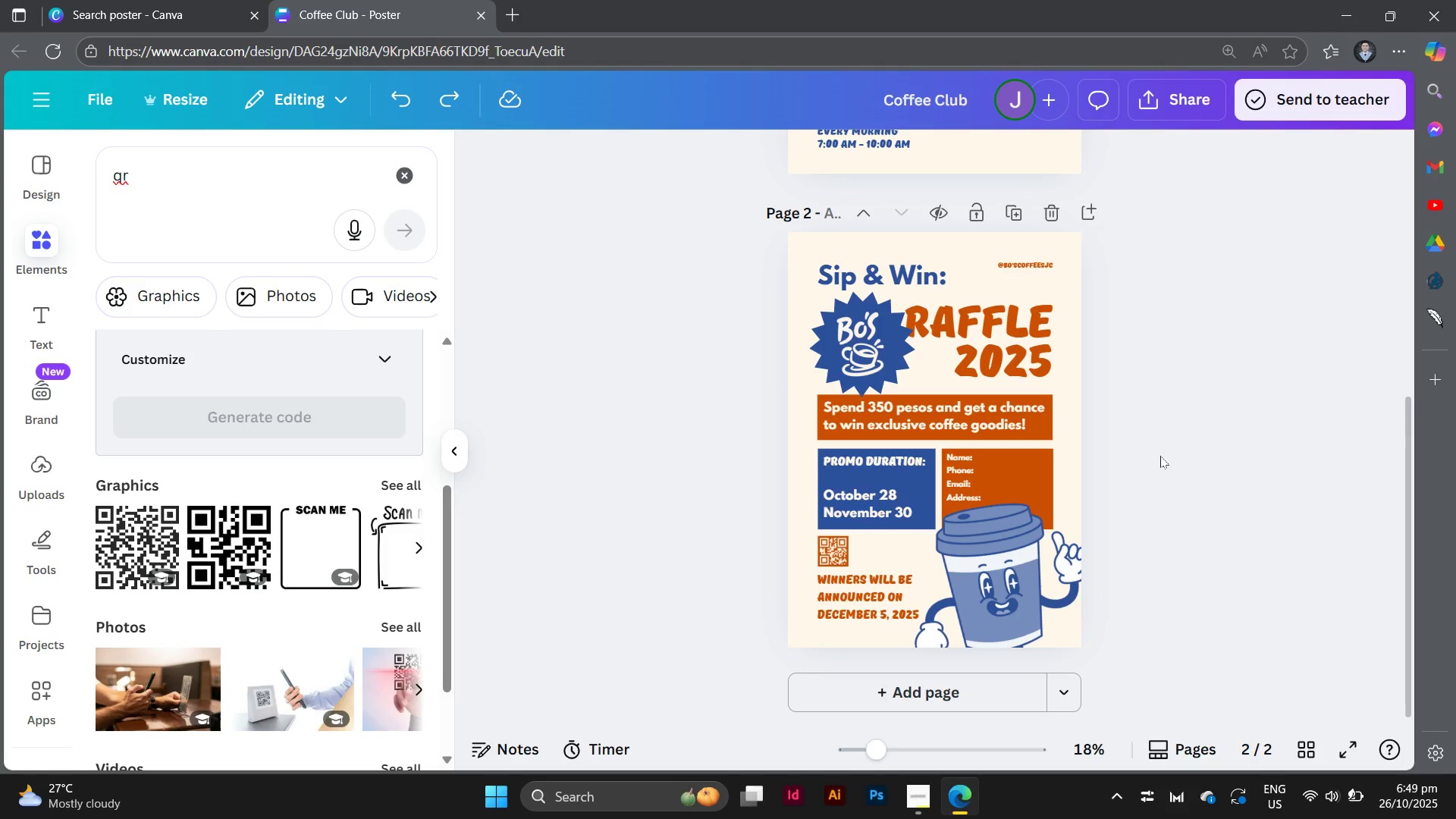 
key(Control+Z)
 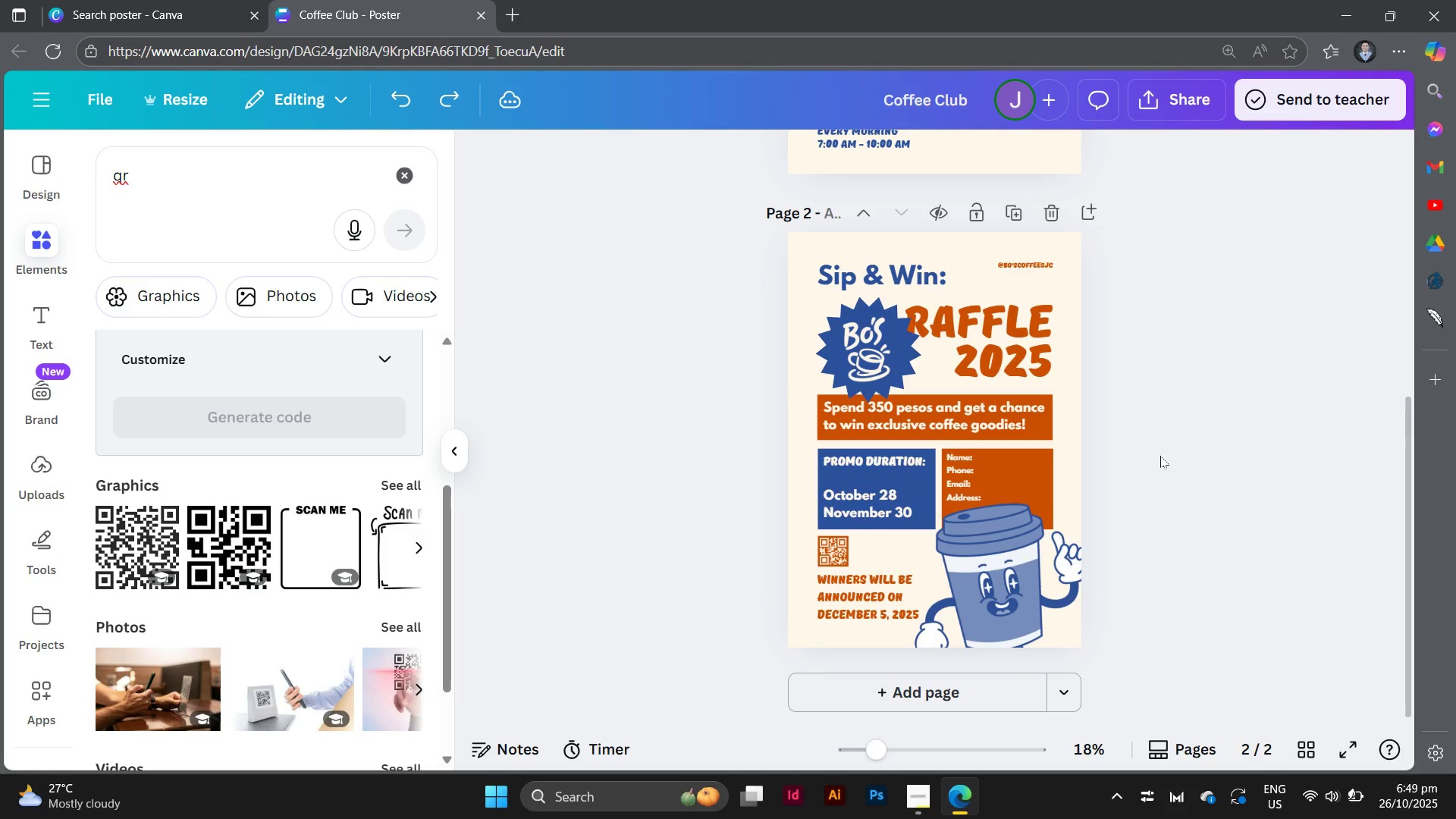 
key(Control+Z)
 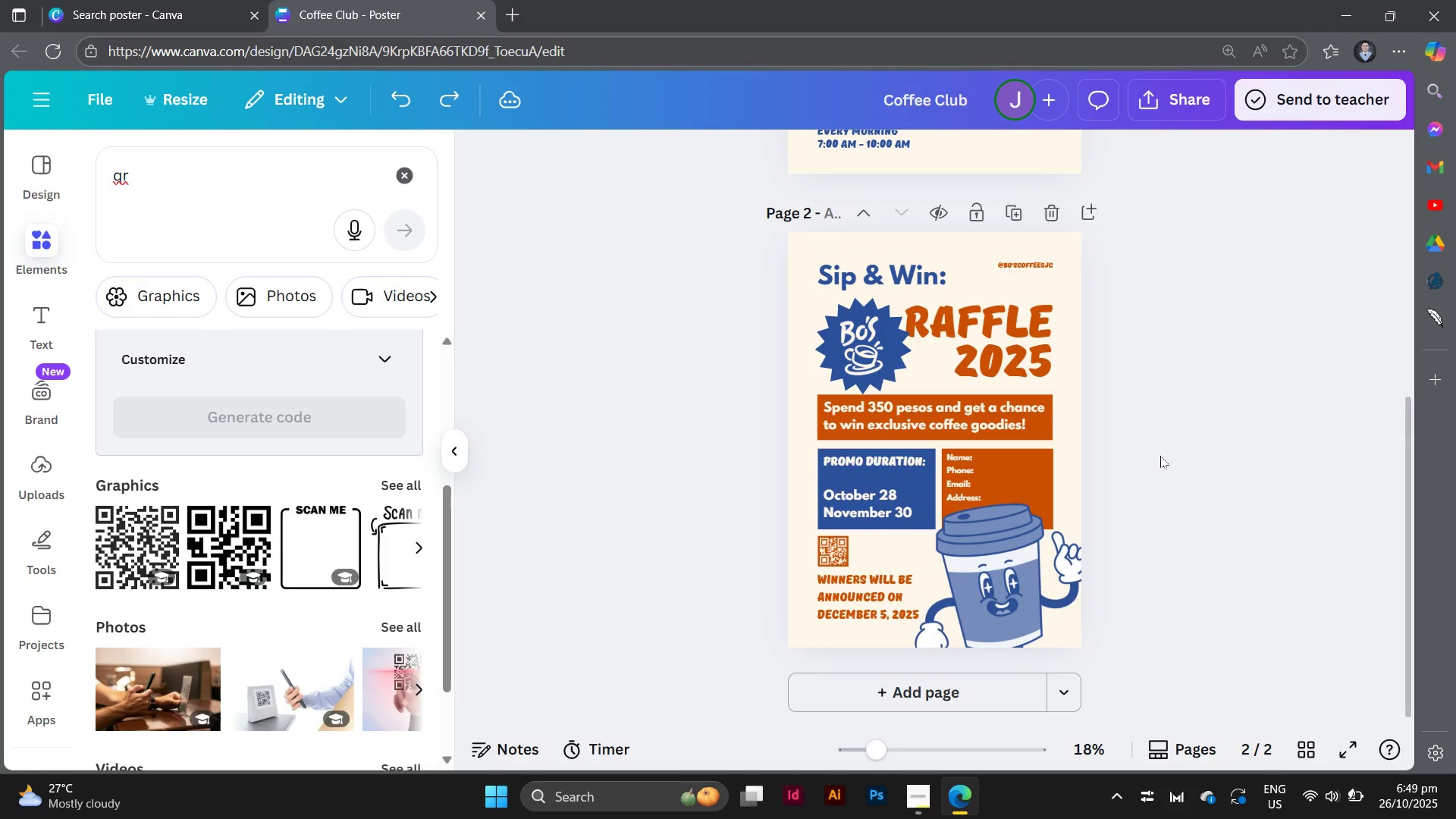 
key(Control+Z)
 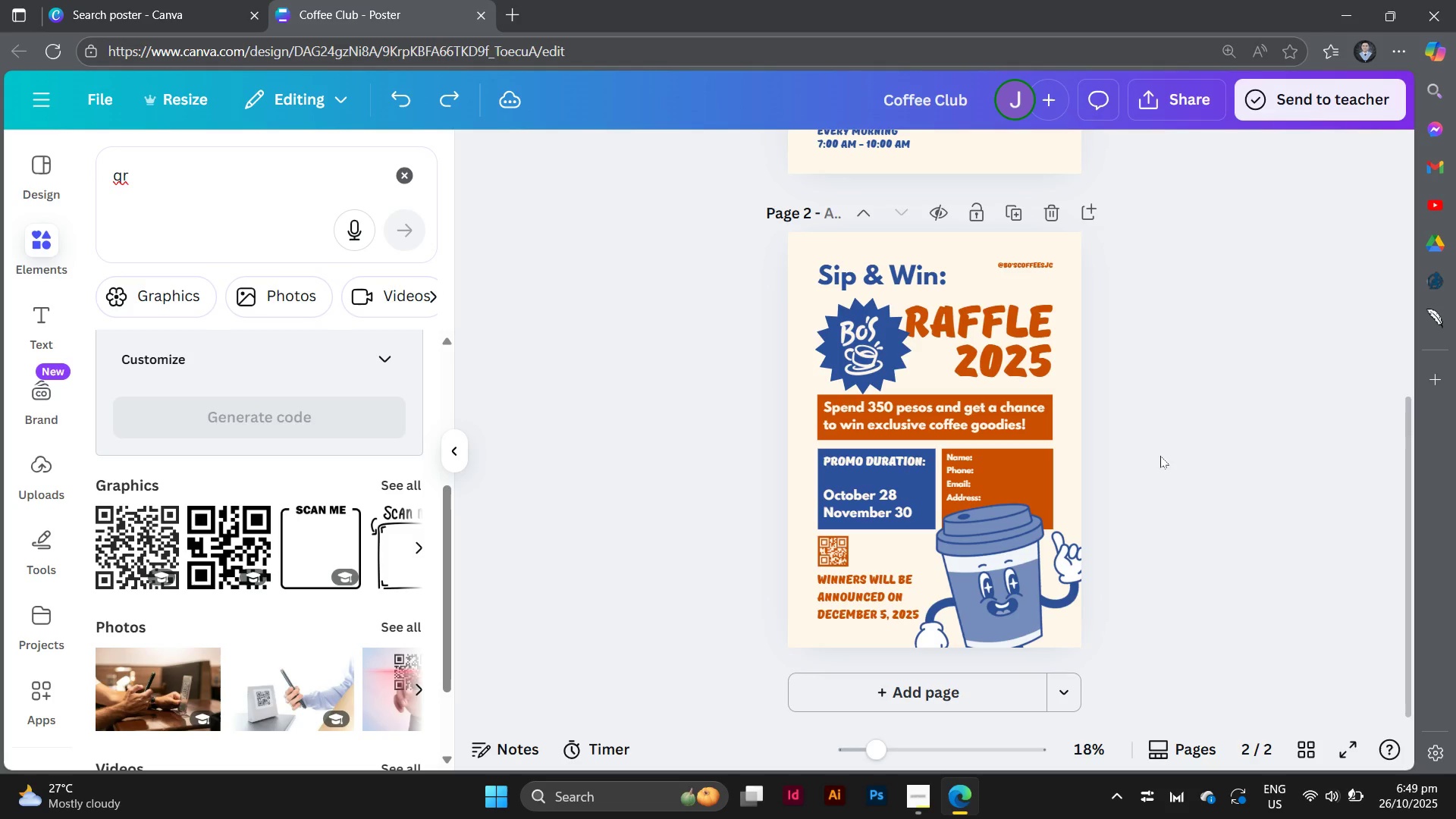 
key(Control+Z)
 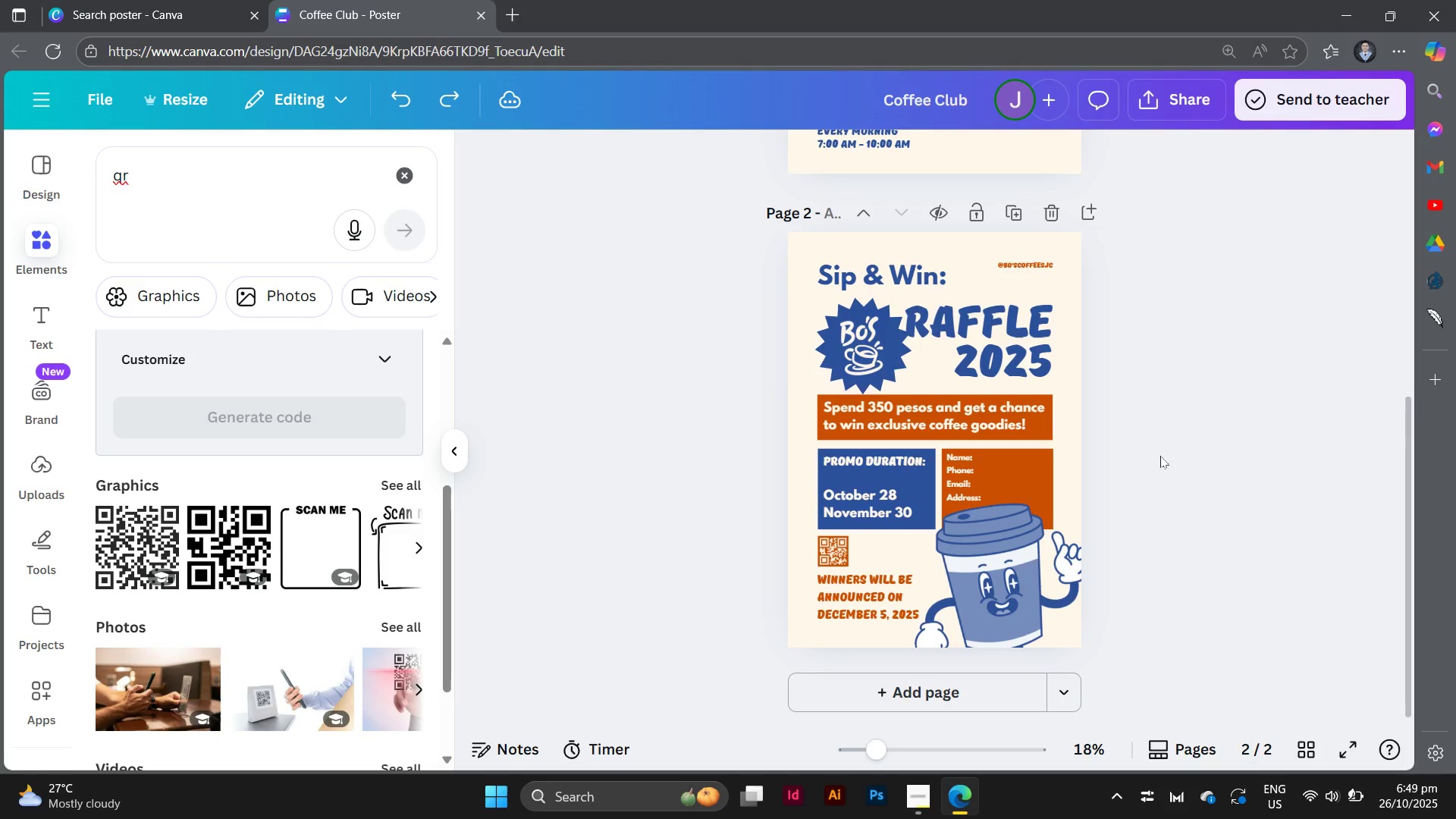 
key(Control+Z)
 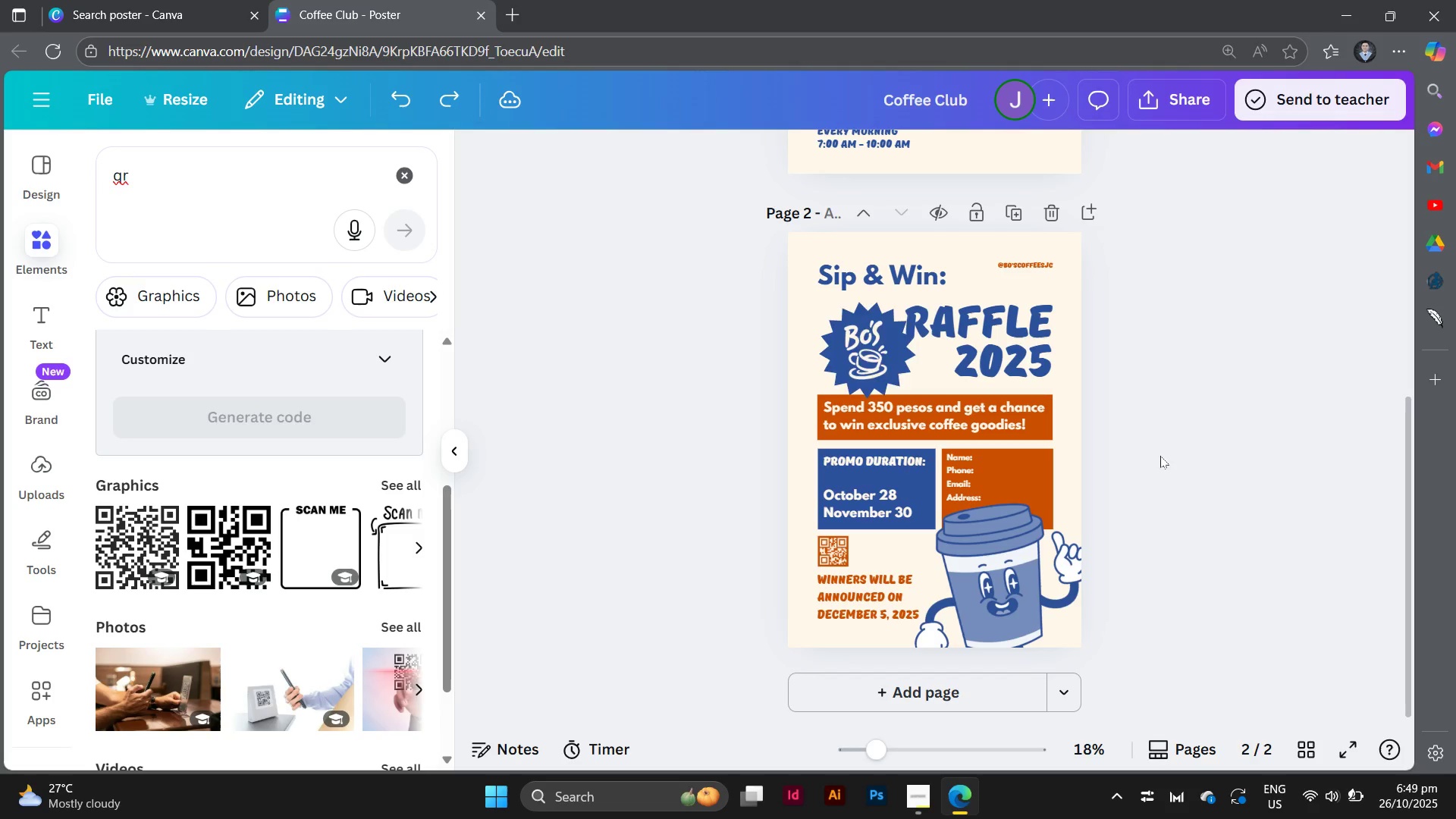 
key(Control+Z)
 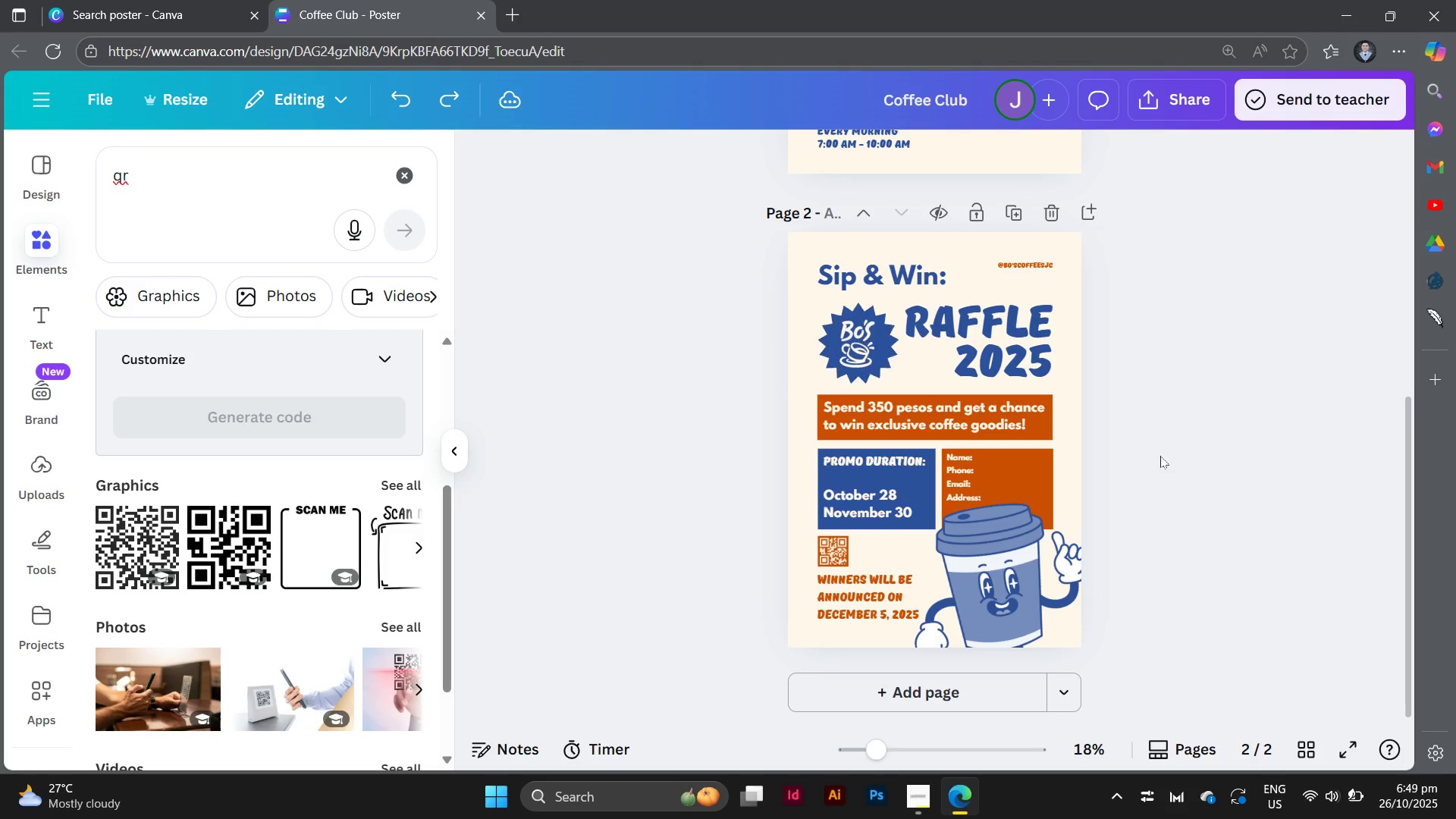 
key(Control+Z)
 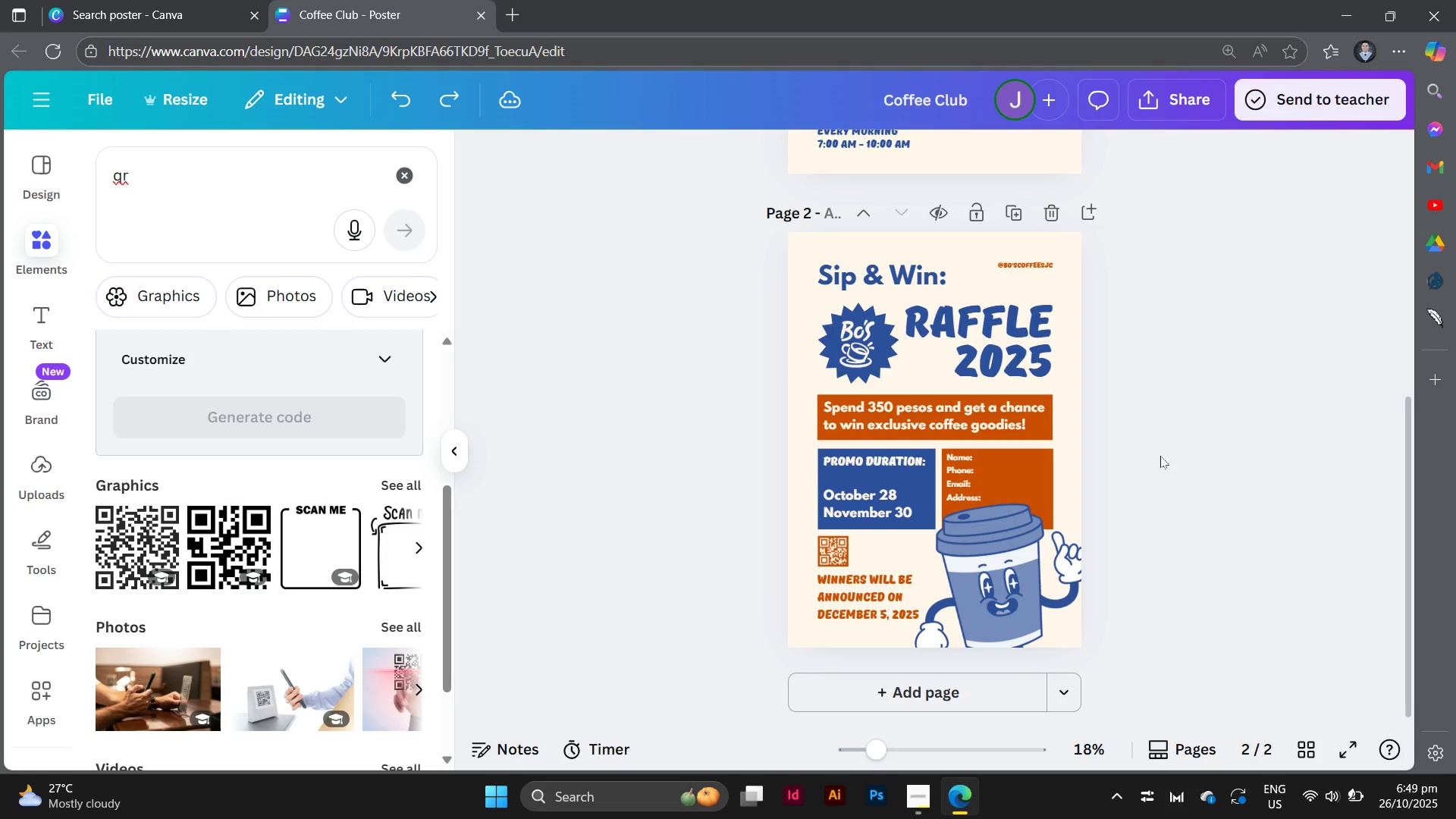 
key(Control+Z)
 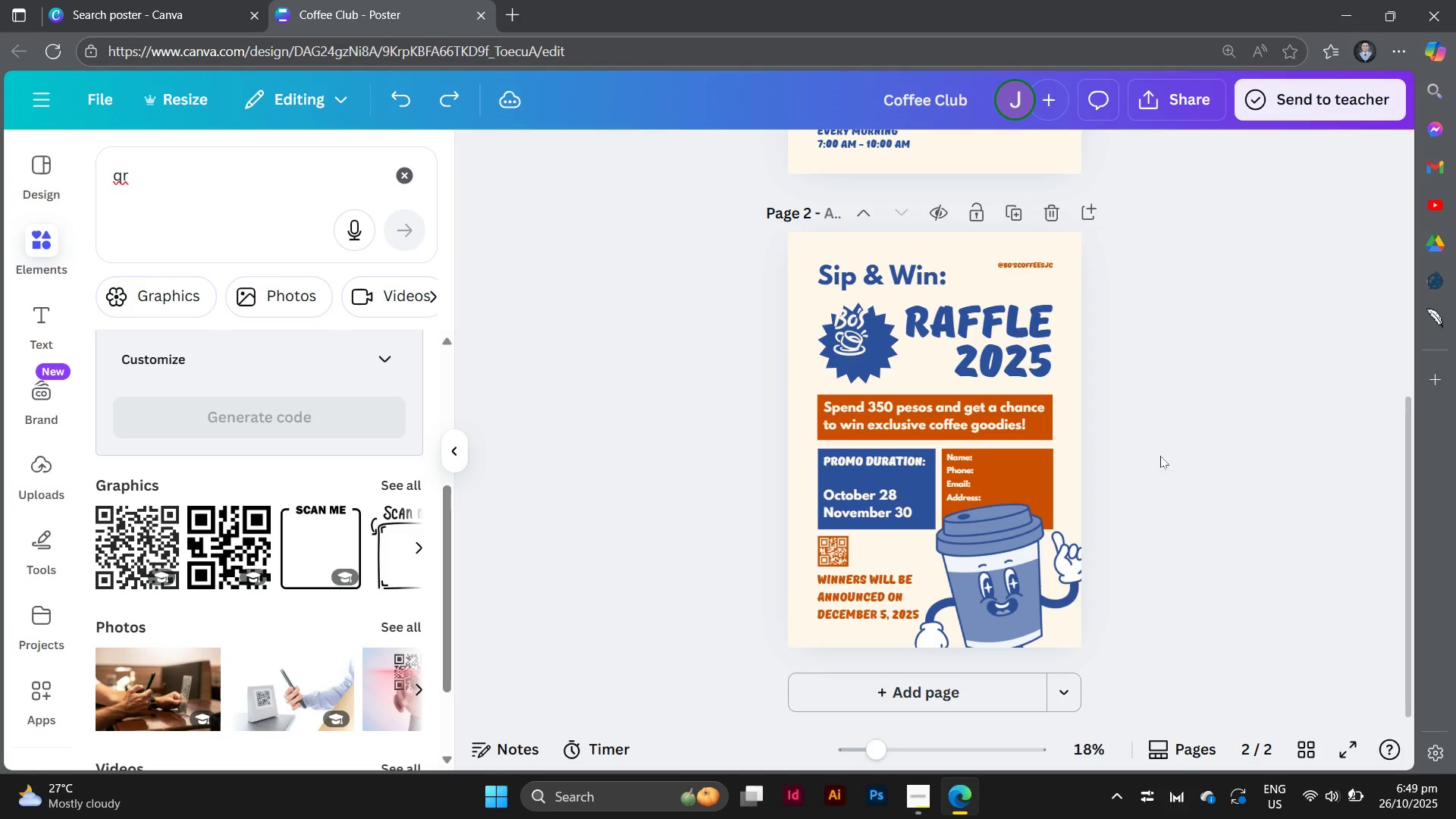 
key(Control+Z)
 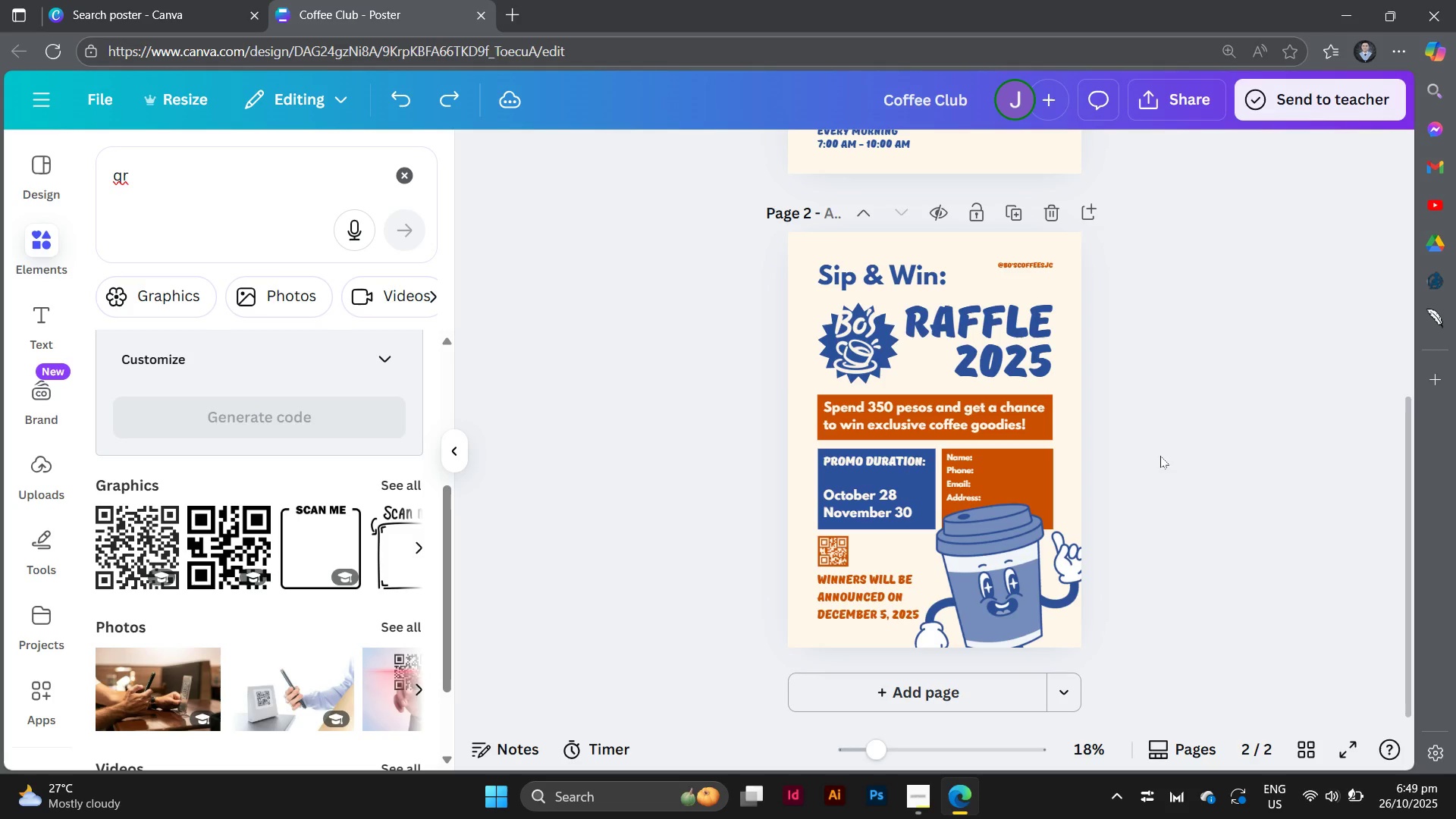 
key(Control+Z)
 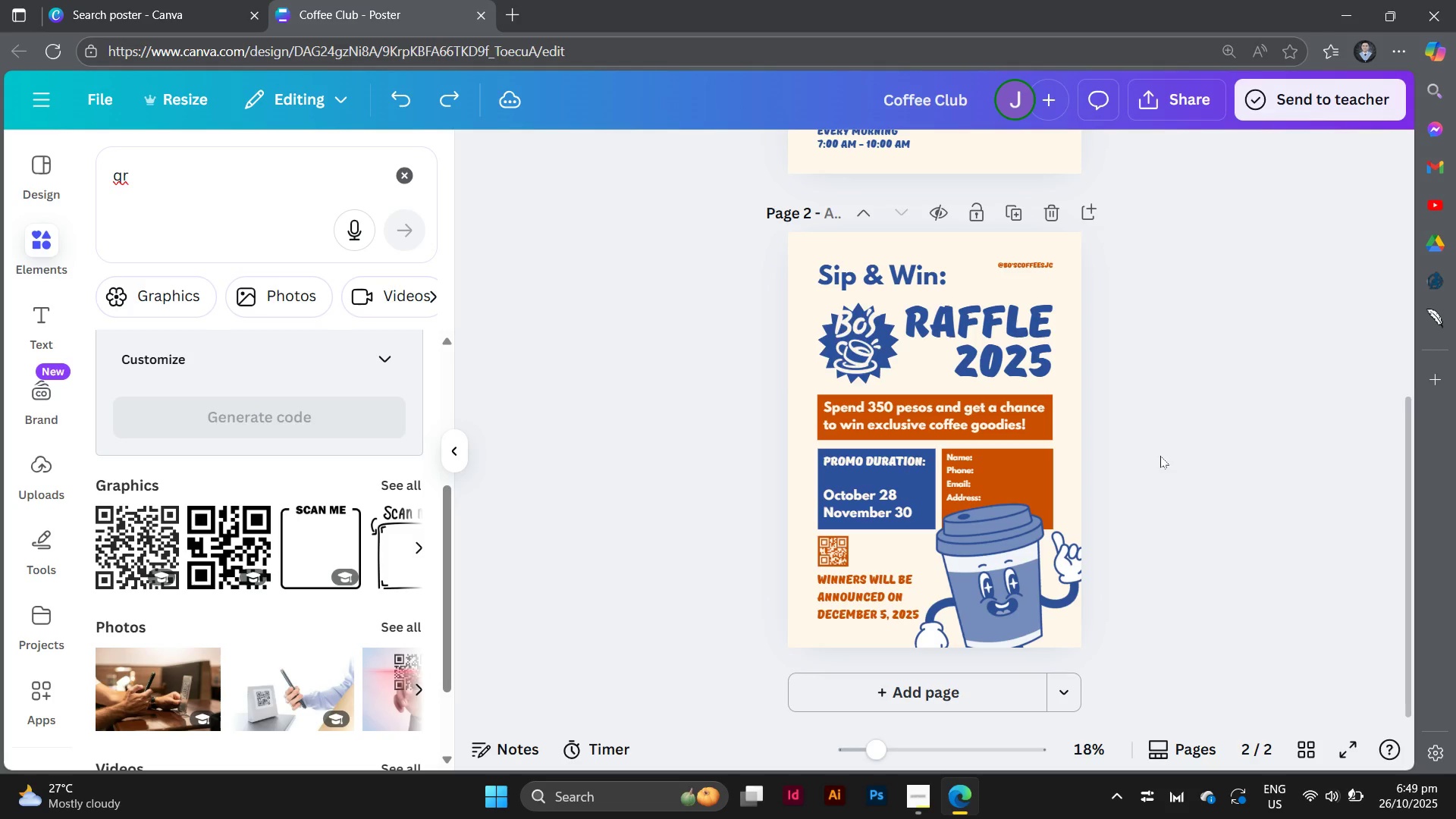 
key(Control+Z)
 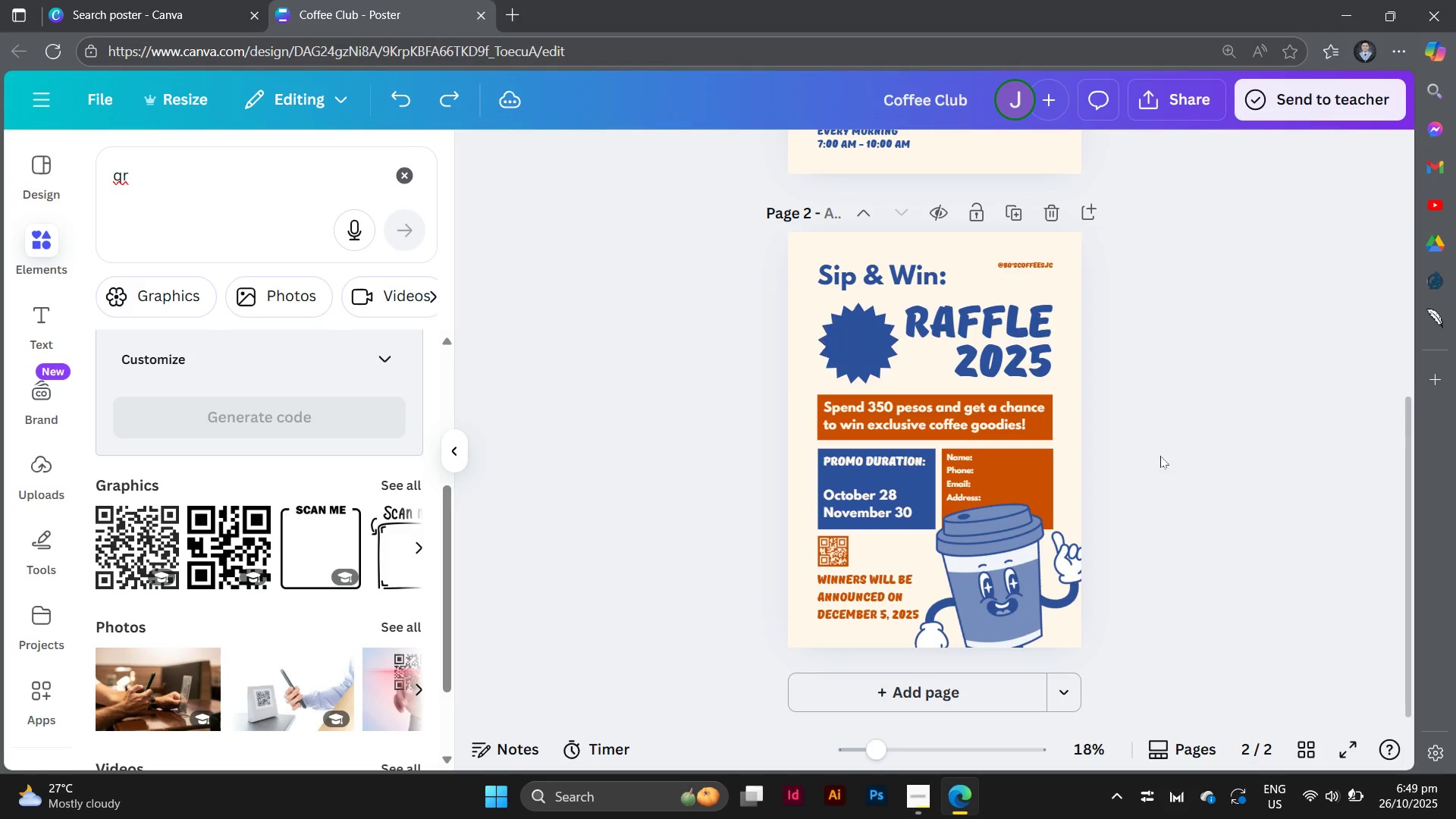 
key(Control+Z)
 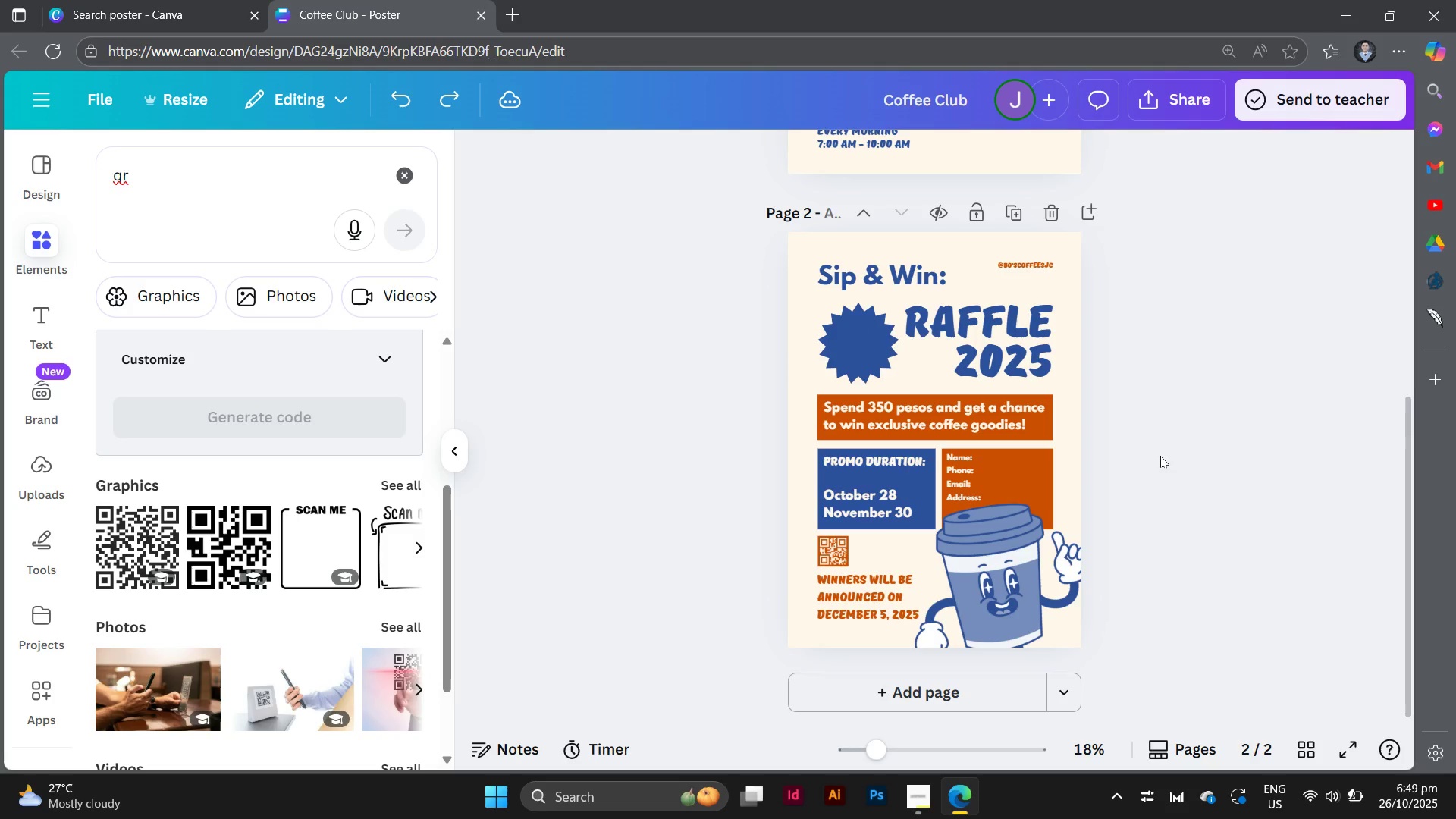 
key(Control+Z)
 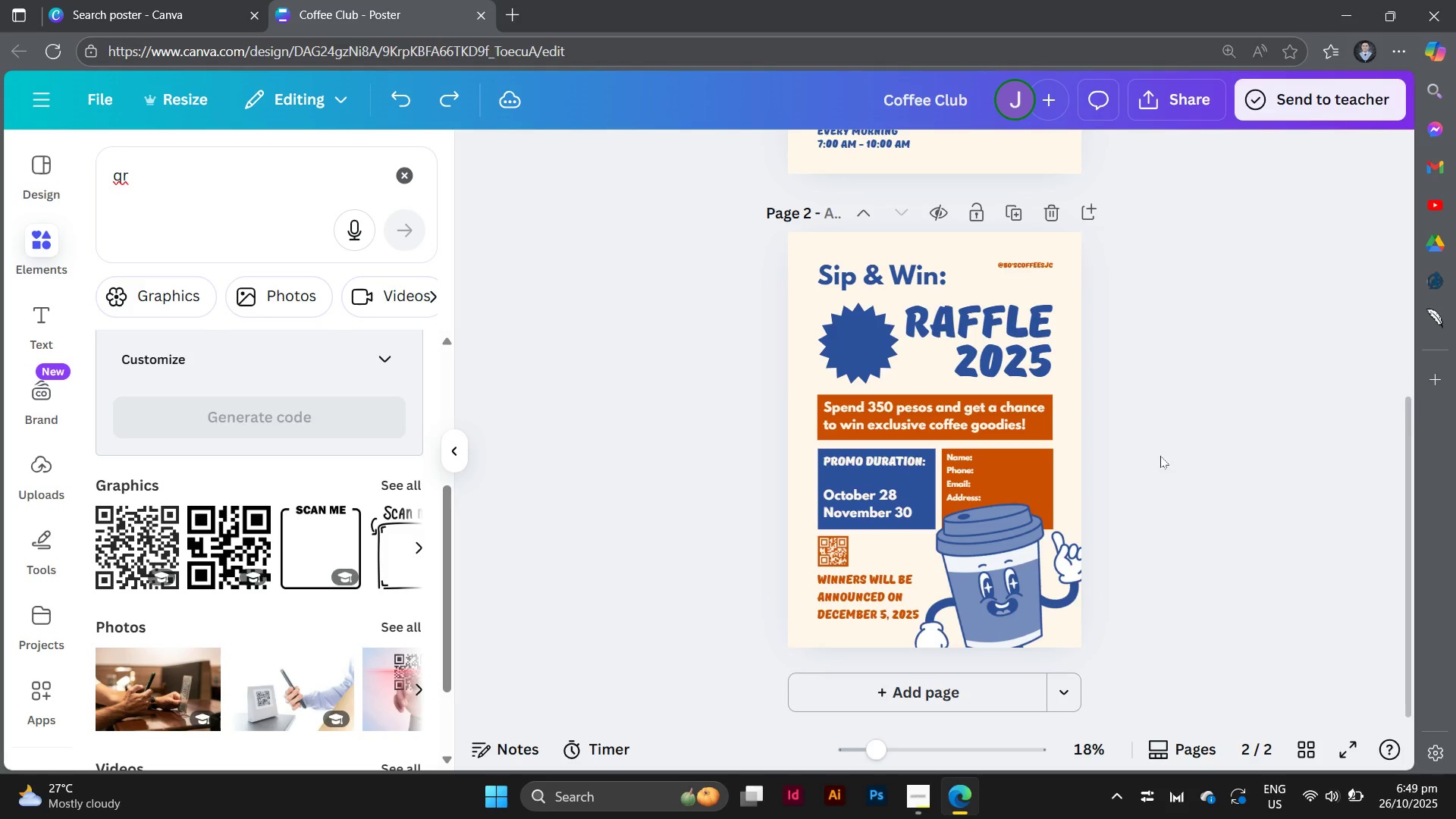 
key(Control+Z)
 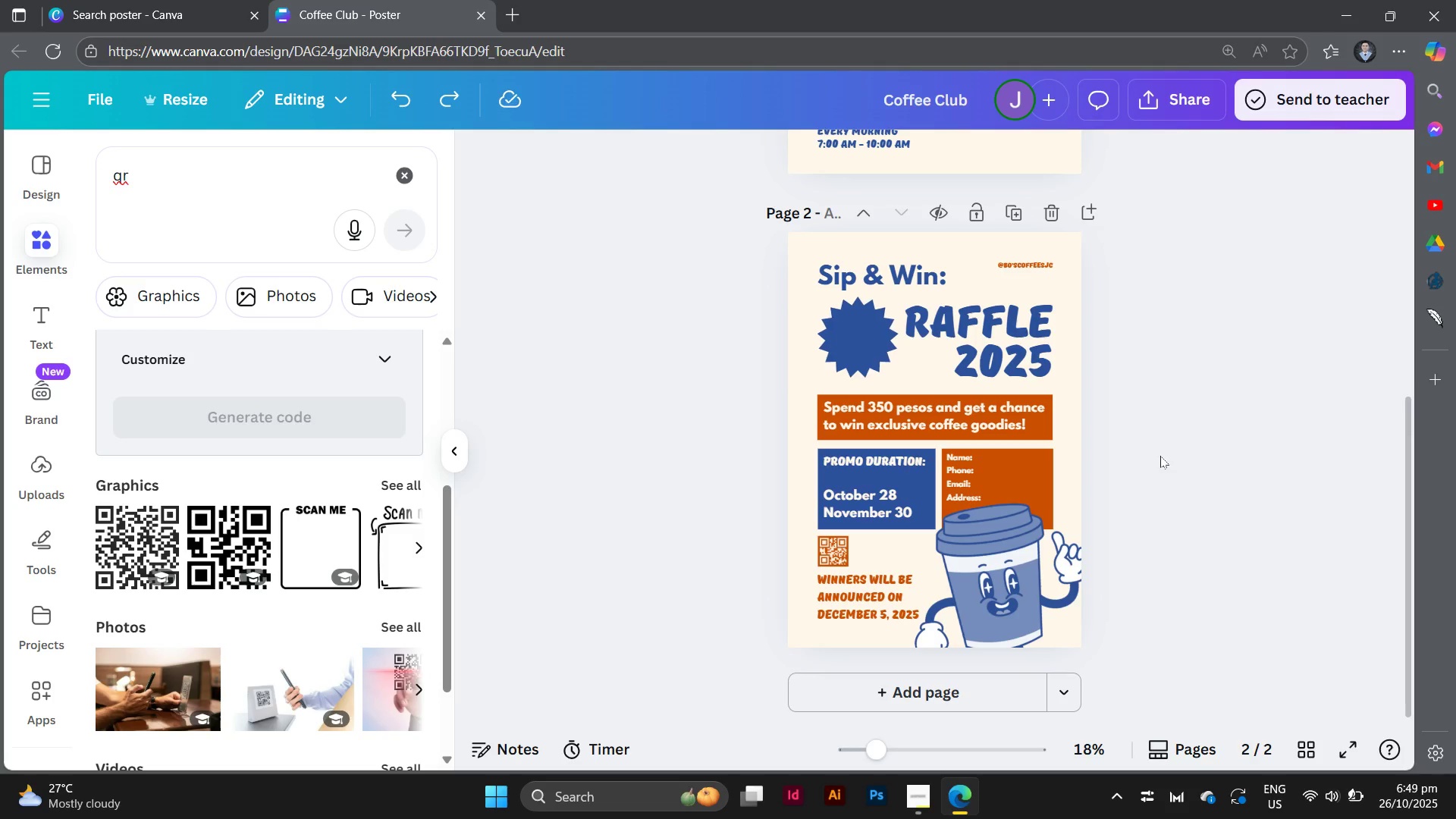 
key(Control+Z)
 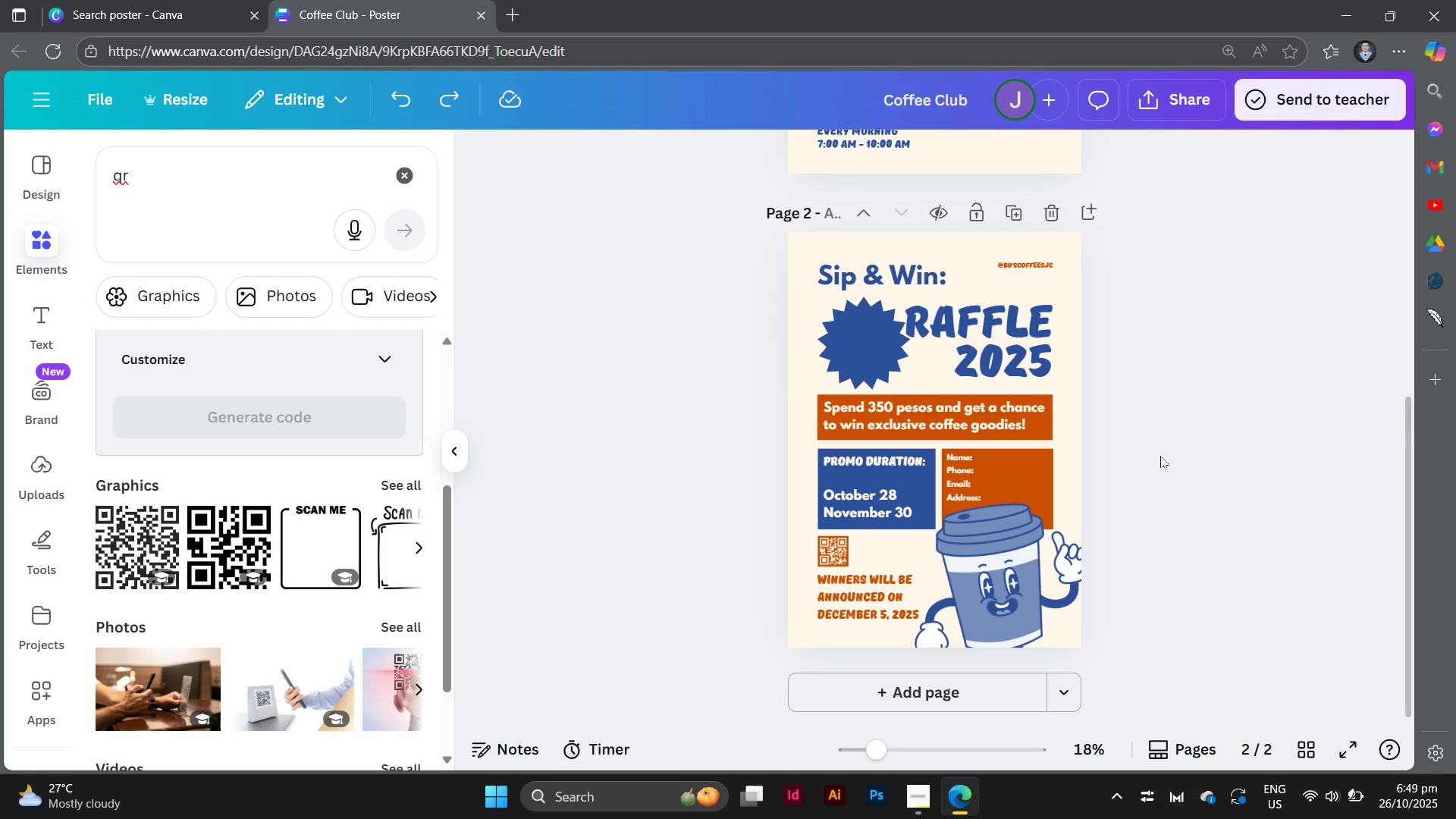 
key(Control+Z)
 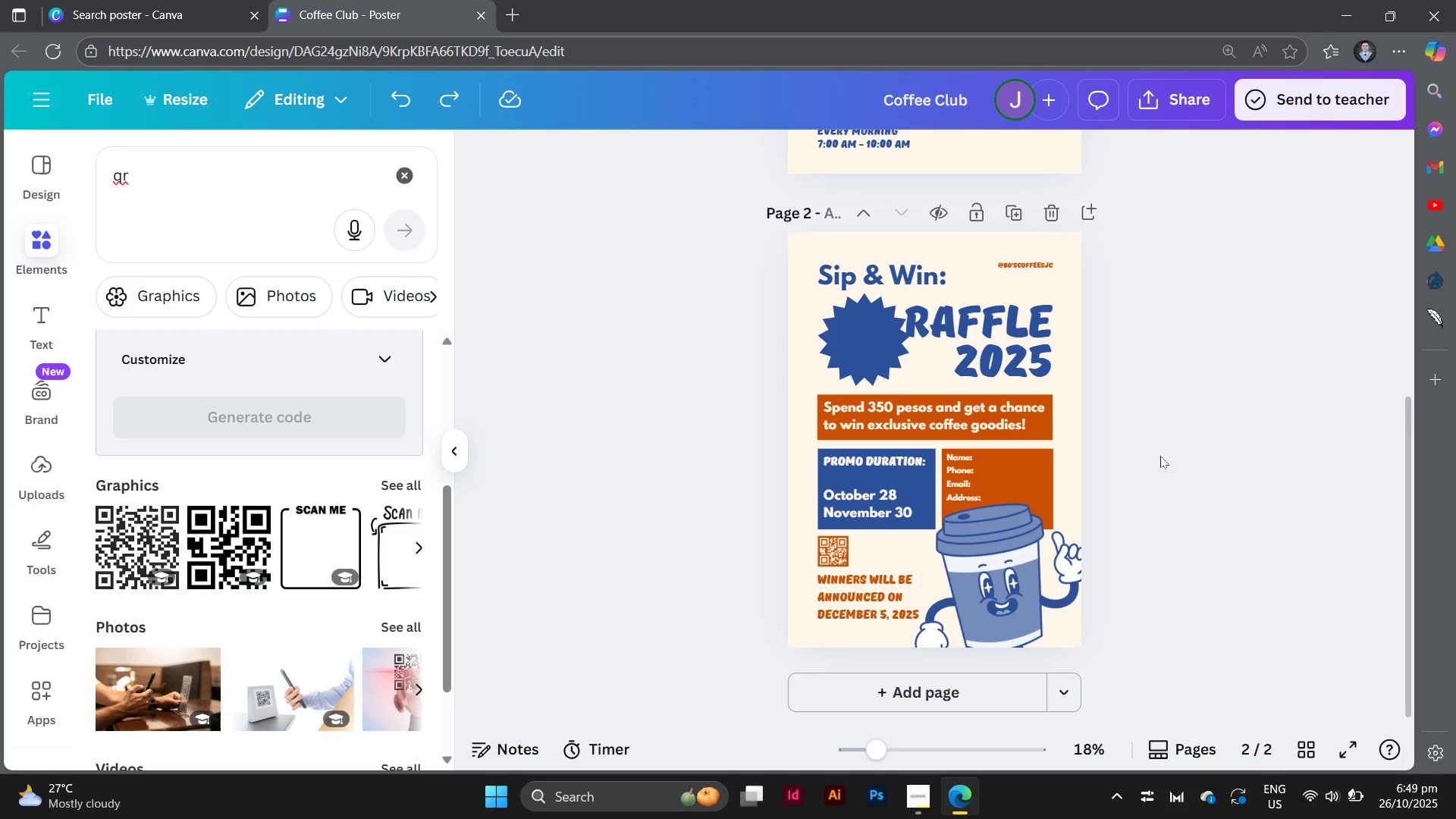 
key(Control+Z)
 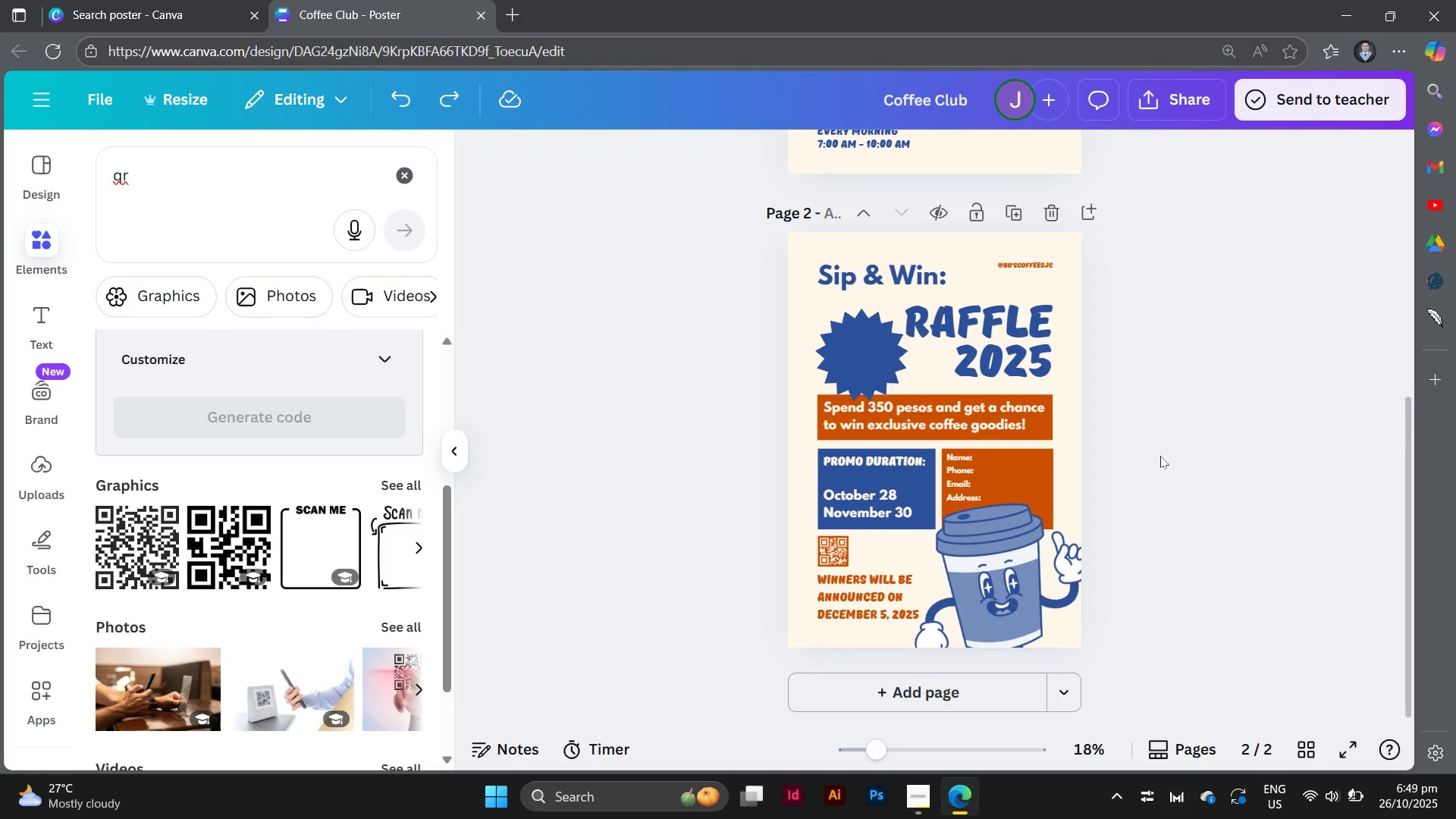 
key(Control+Z)
 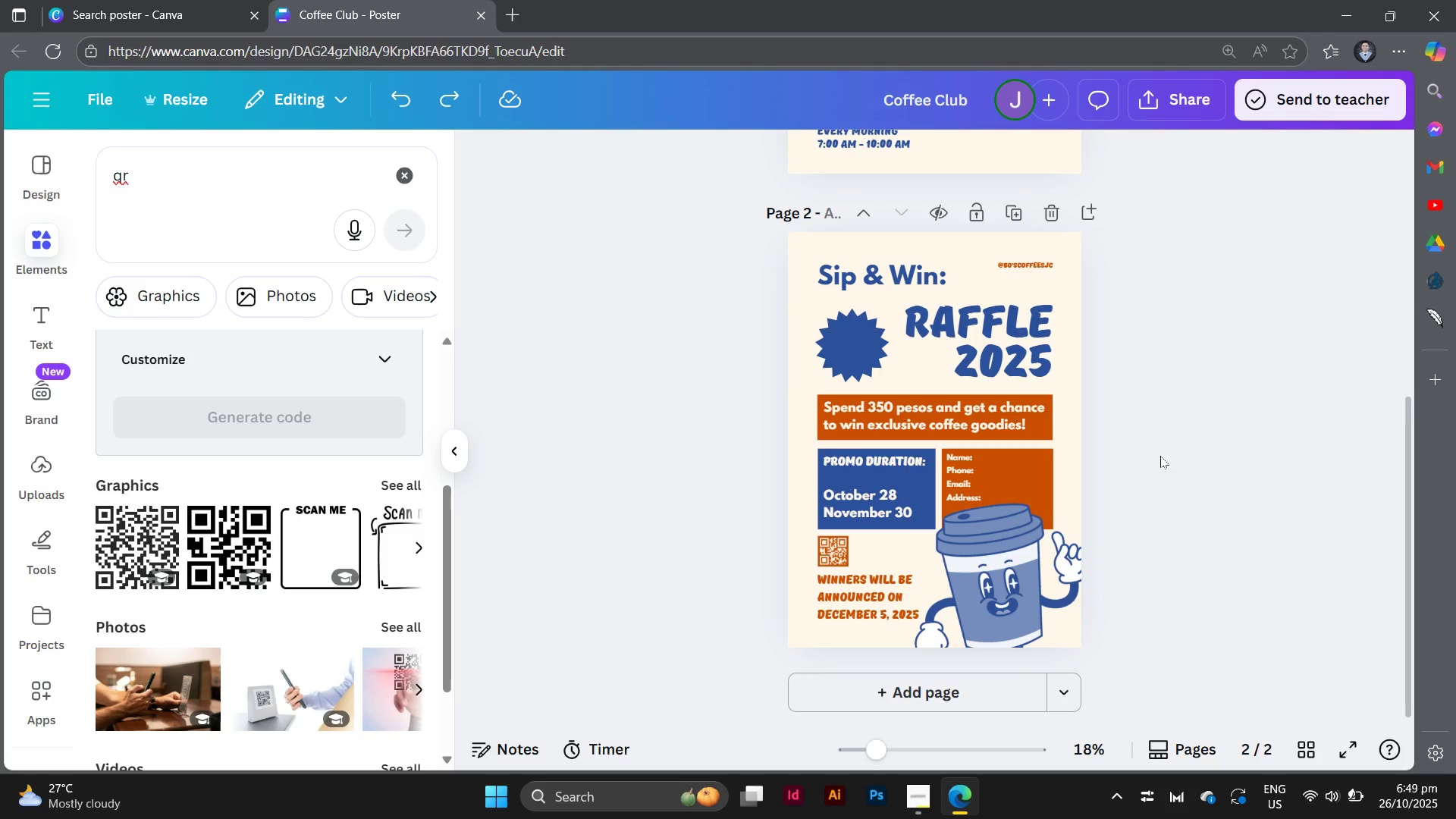 
key(Control+Z)
 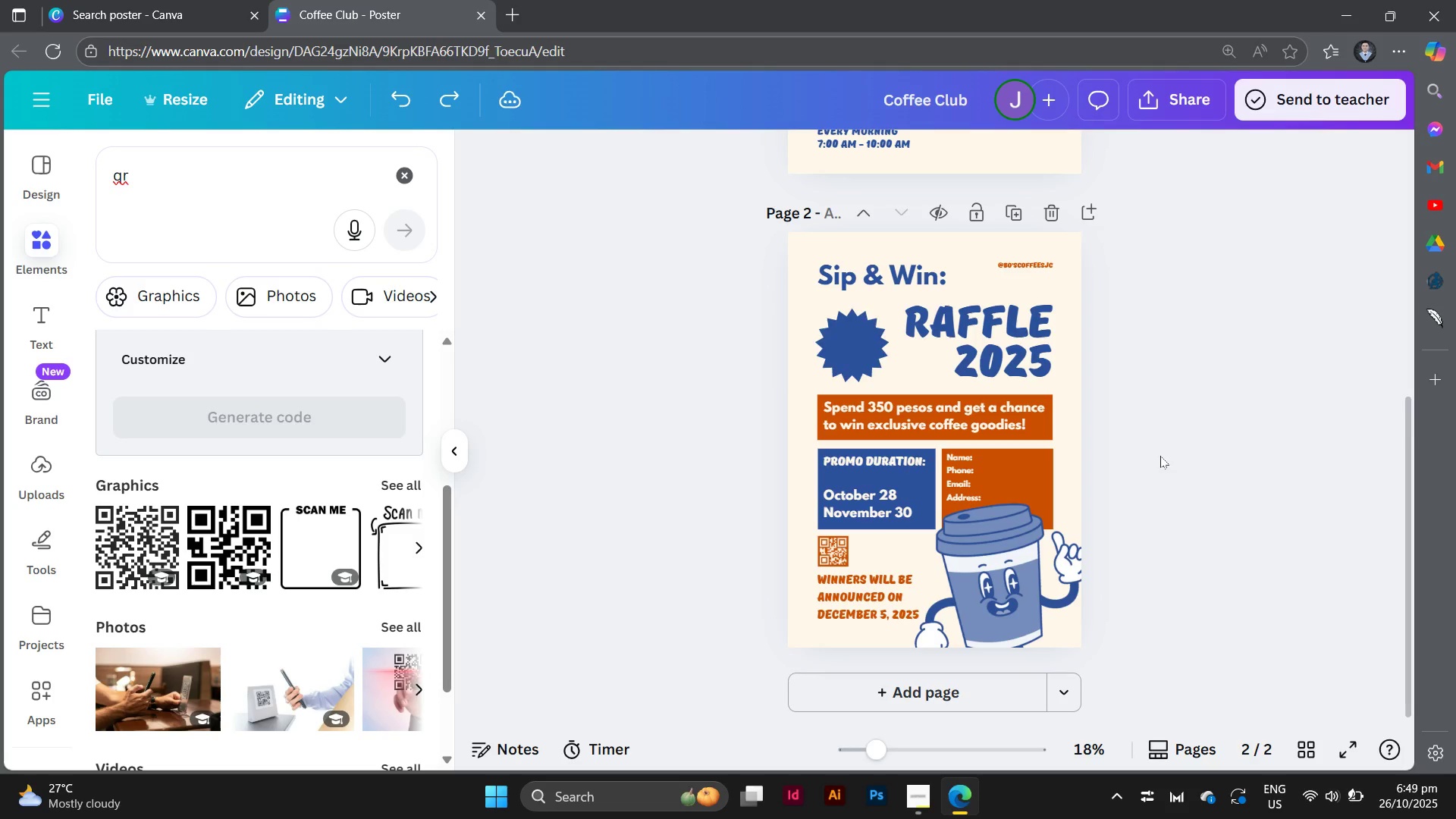 
key(Control+Z)
 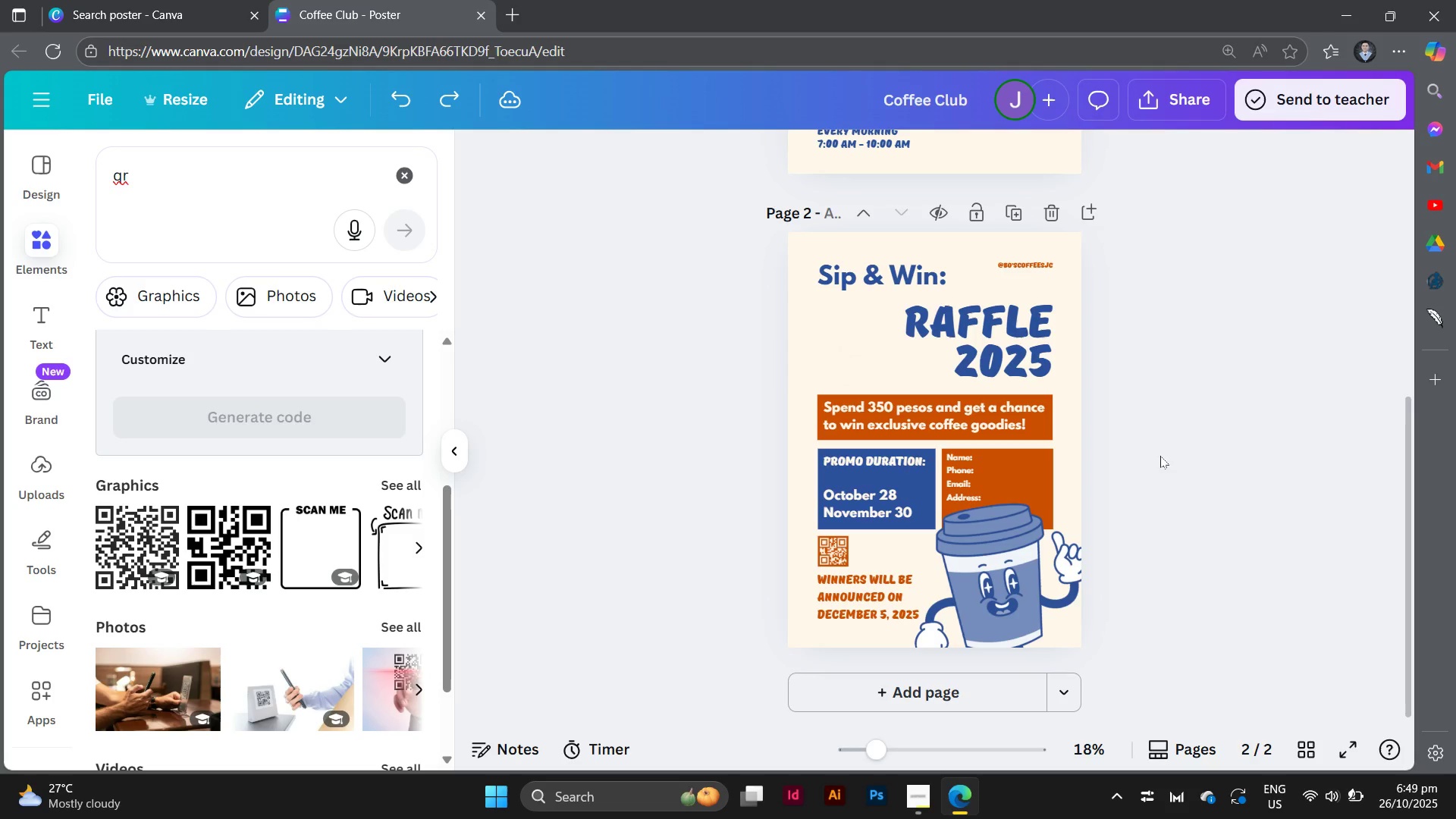 
key(Control+Z)
 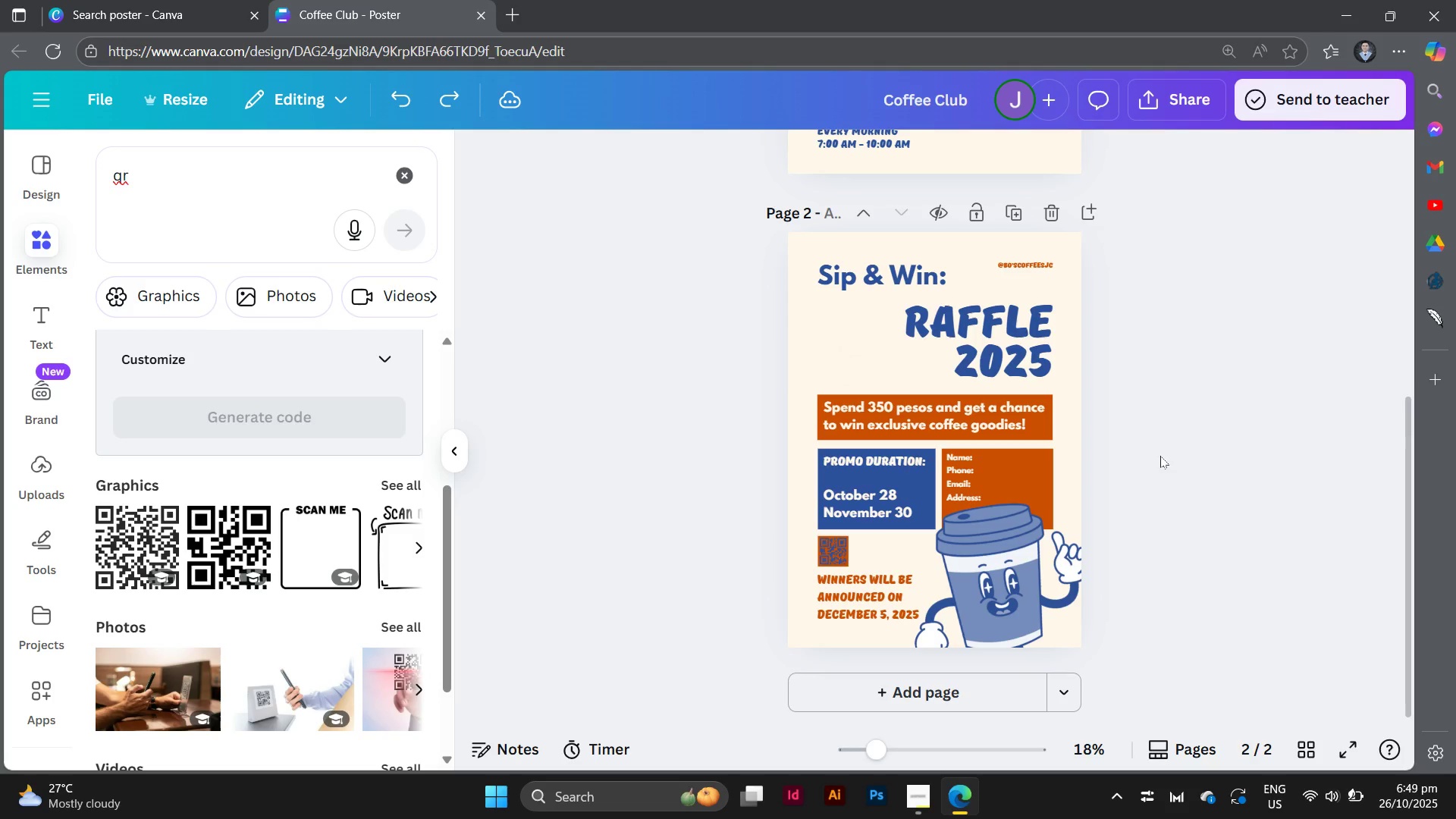 
key(Control+Z)
 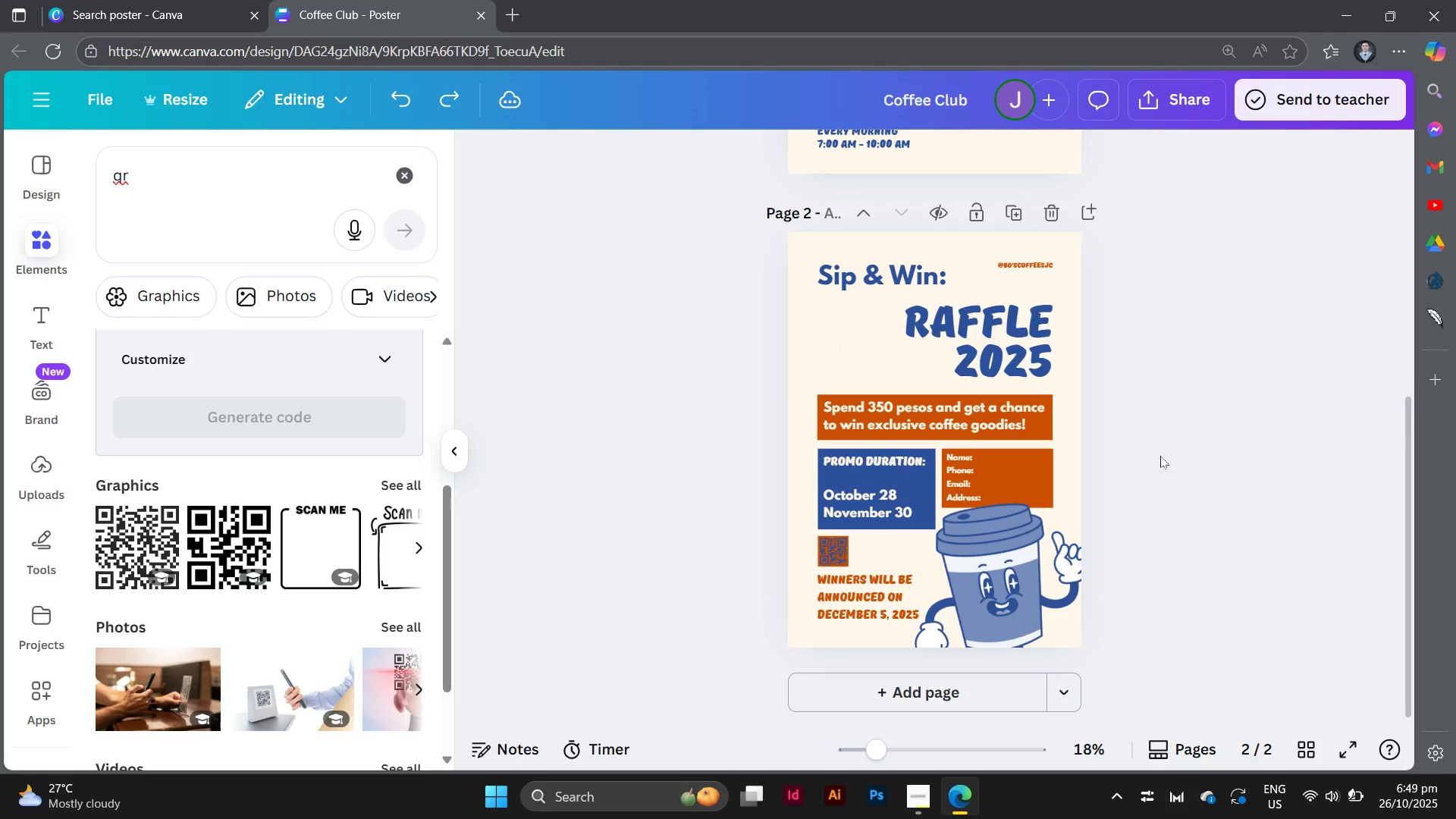 
key(Control+Z)
 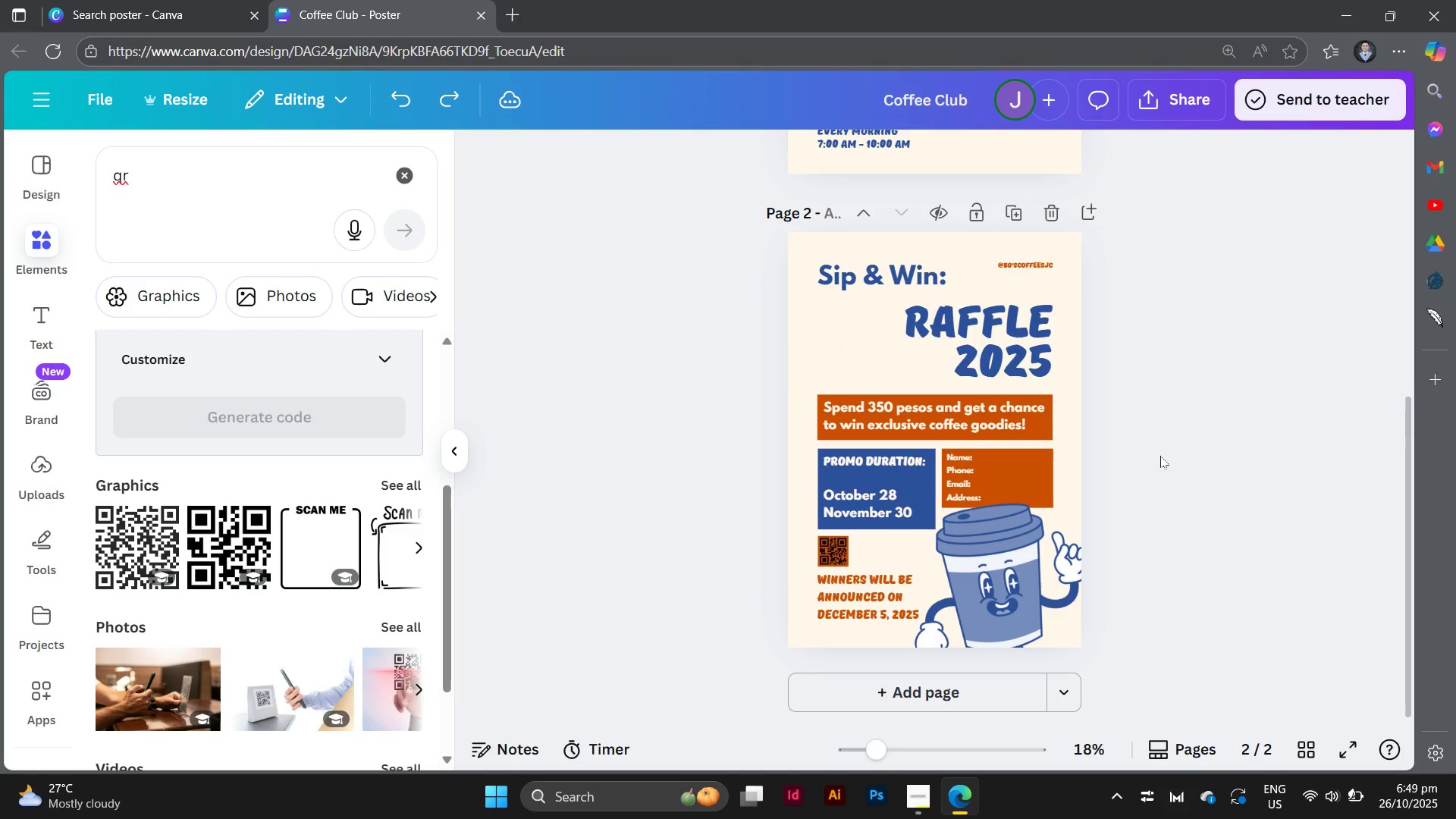 
key(Control+Z)
 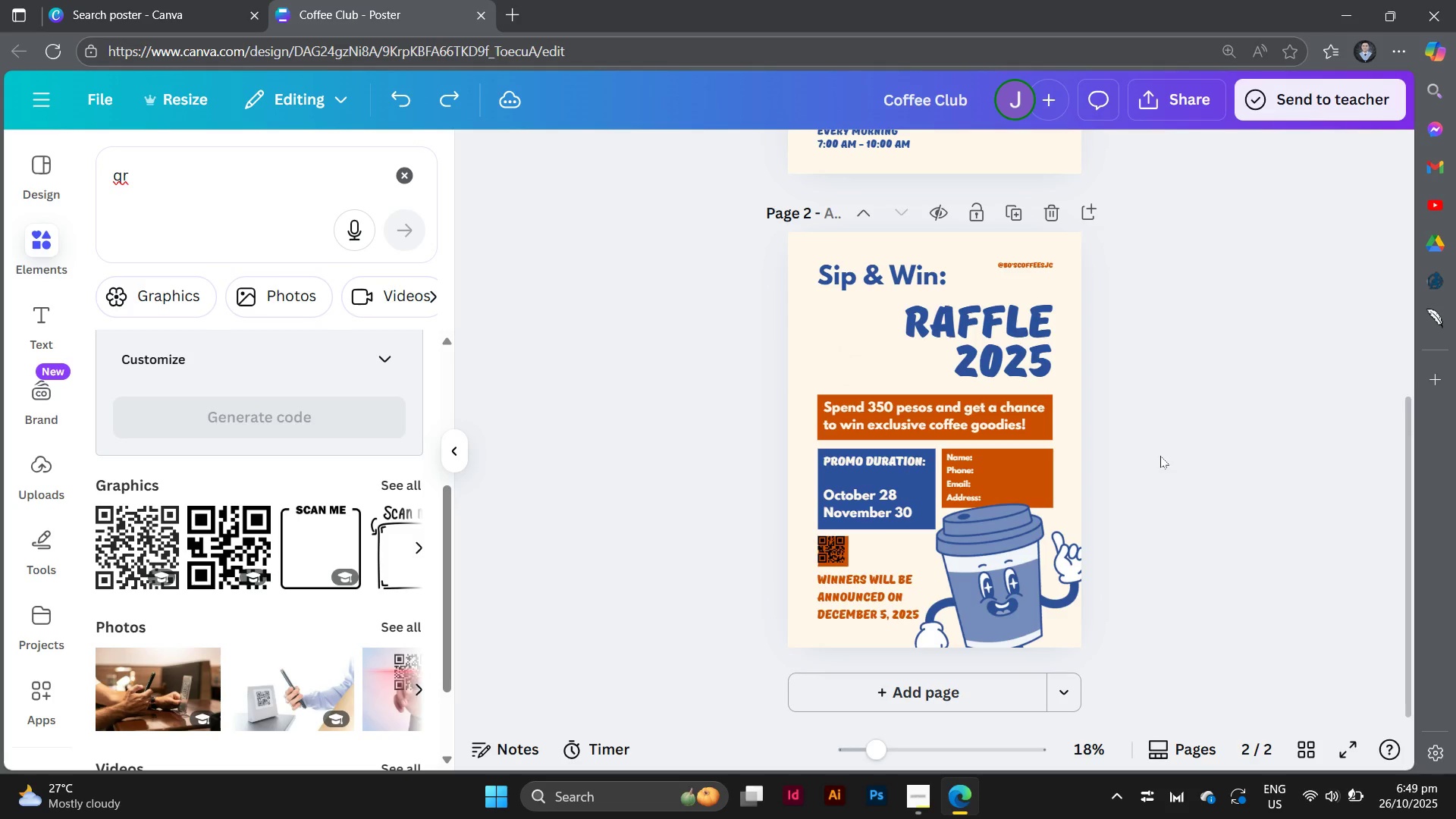 
key(Control+Z)
 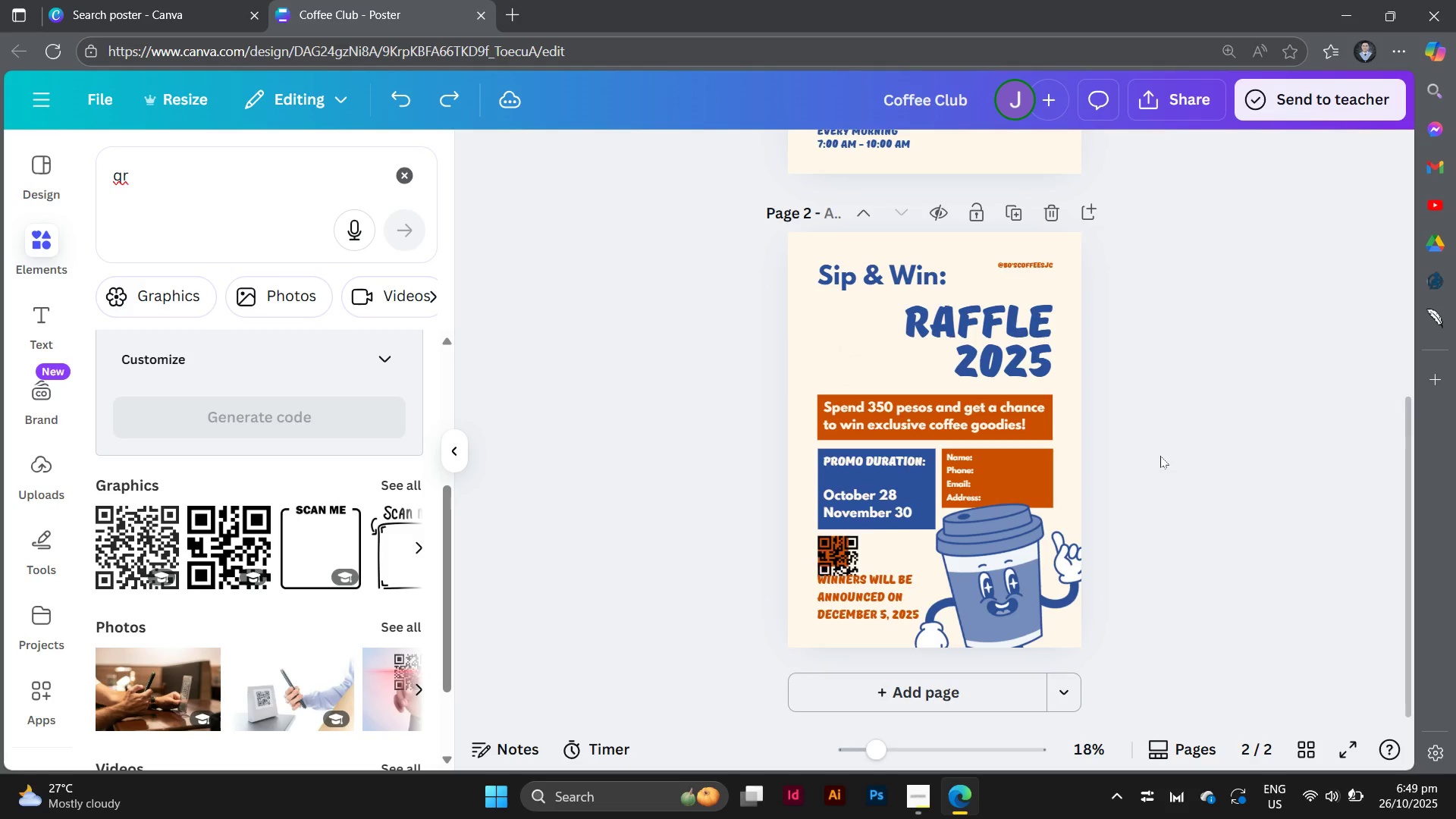 
key(Control+Z)
 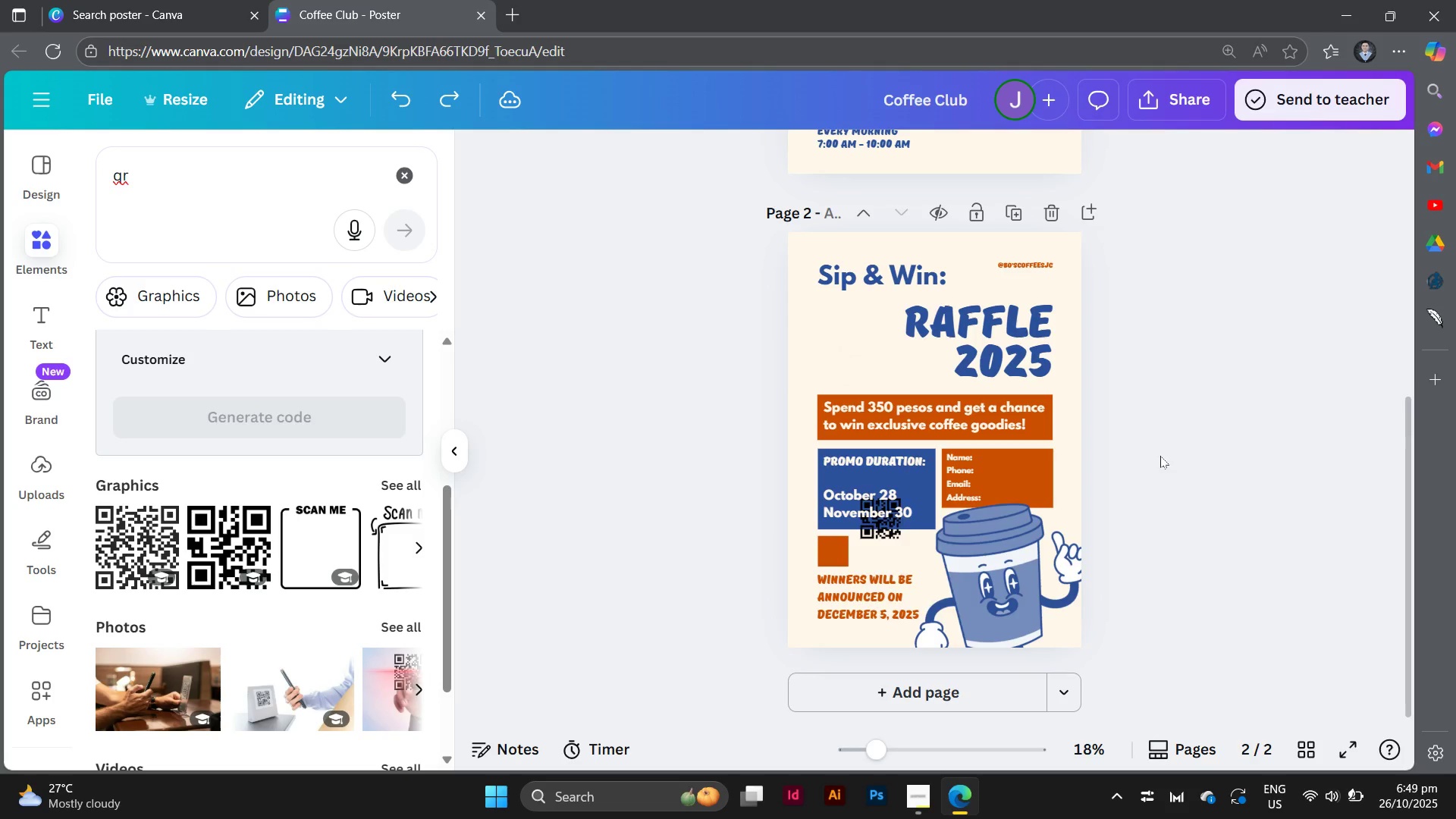 
key(Control+Z)
 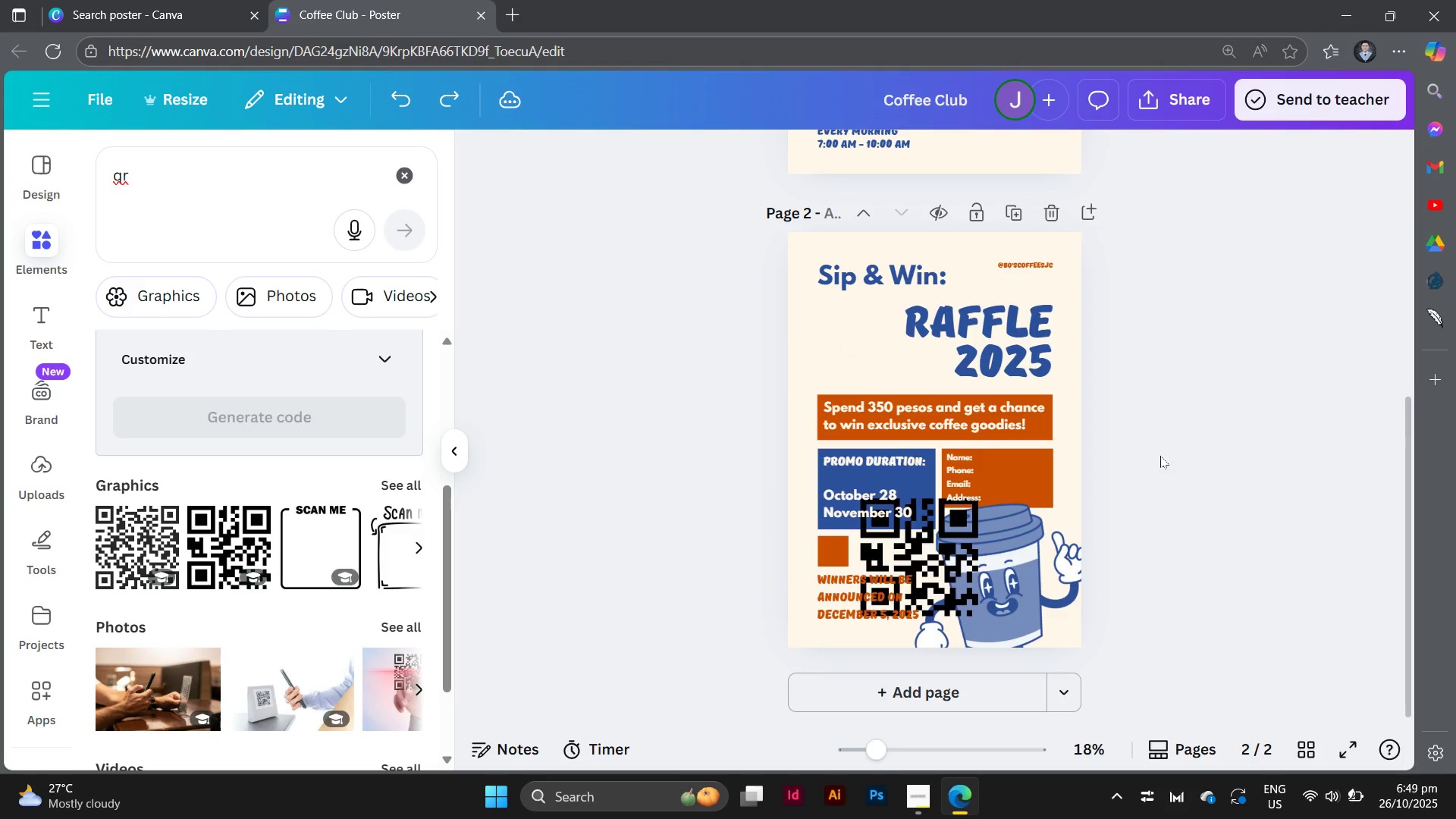 
key(Control+Z)
 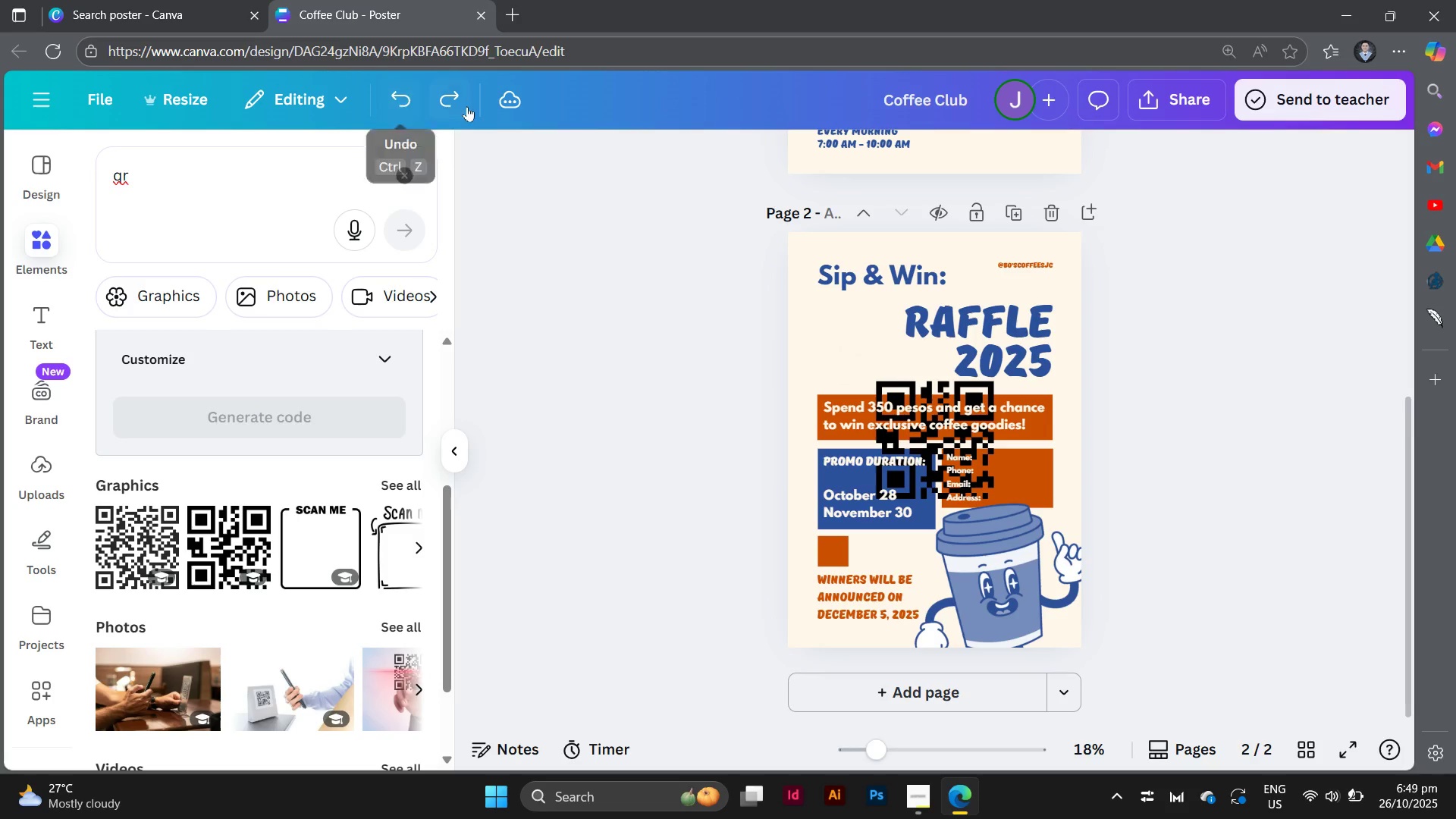 
double_click([467, 106])
 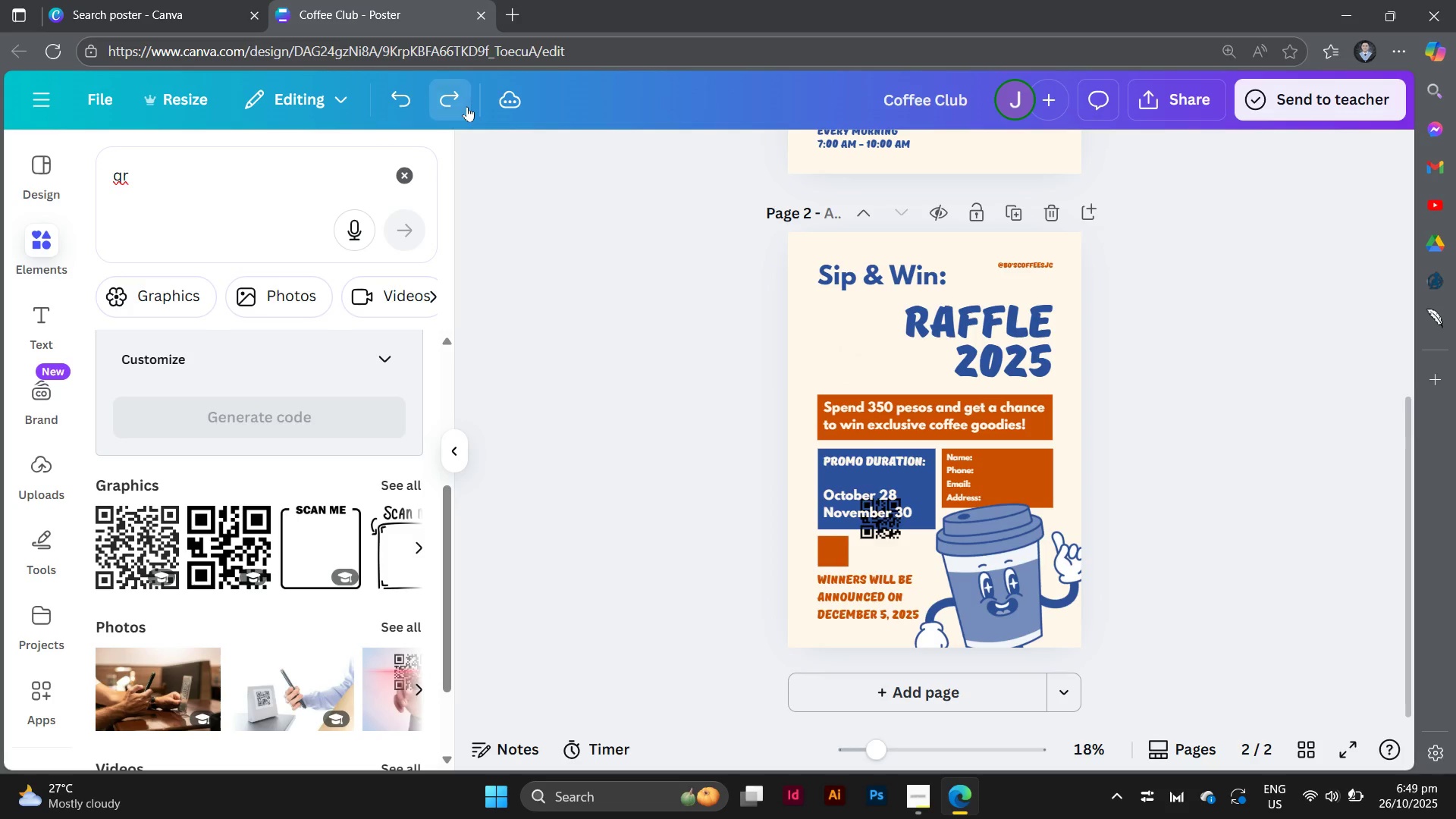 
triple_click([467, 106])
 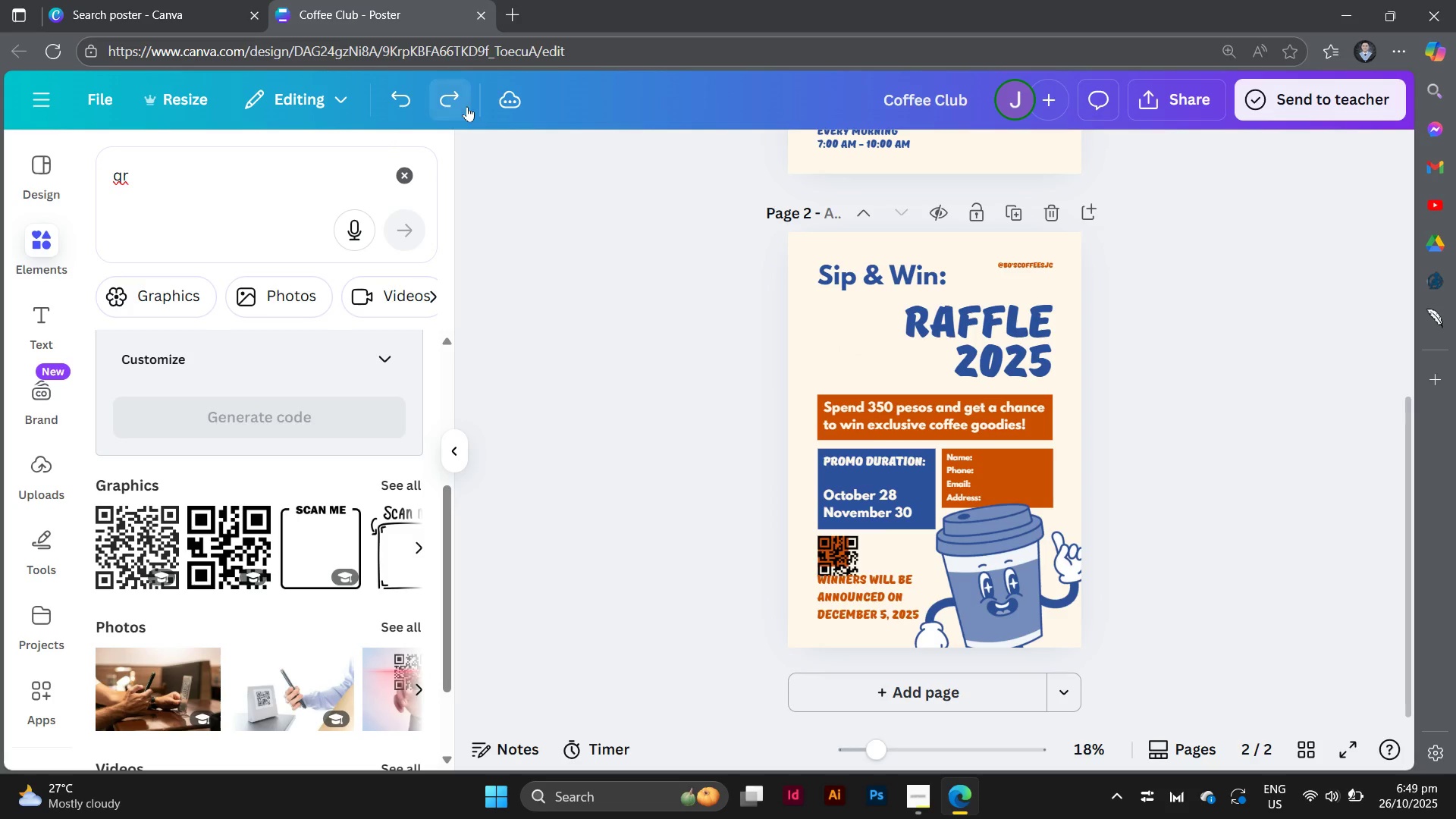 
triple_click([467, 106])
 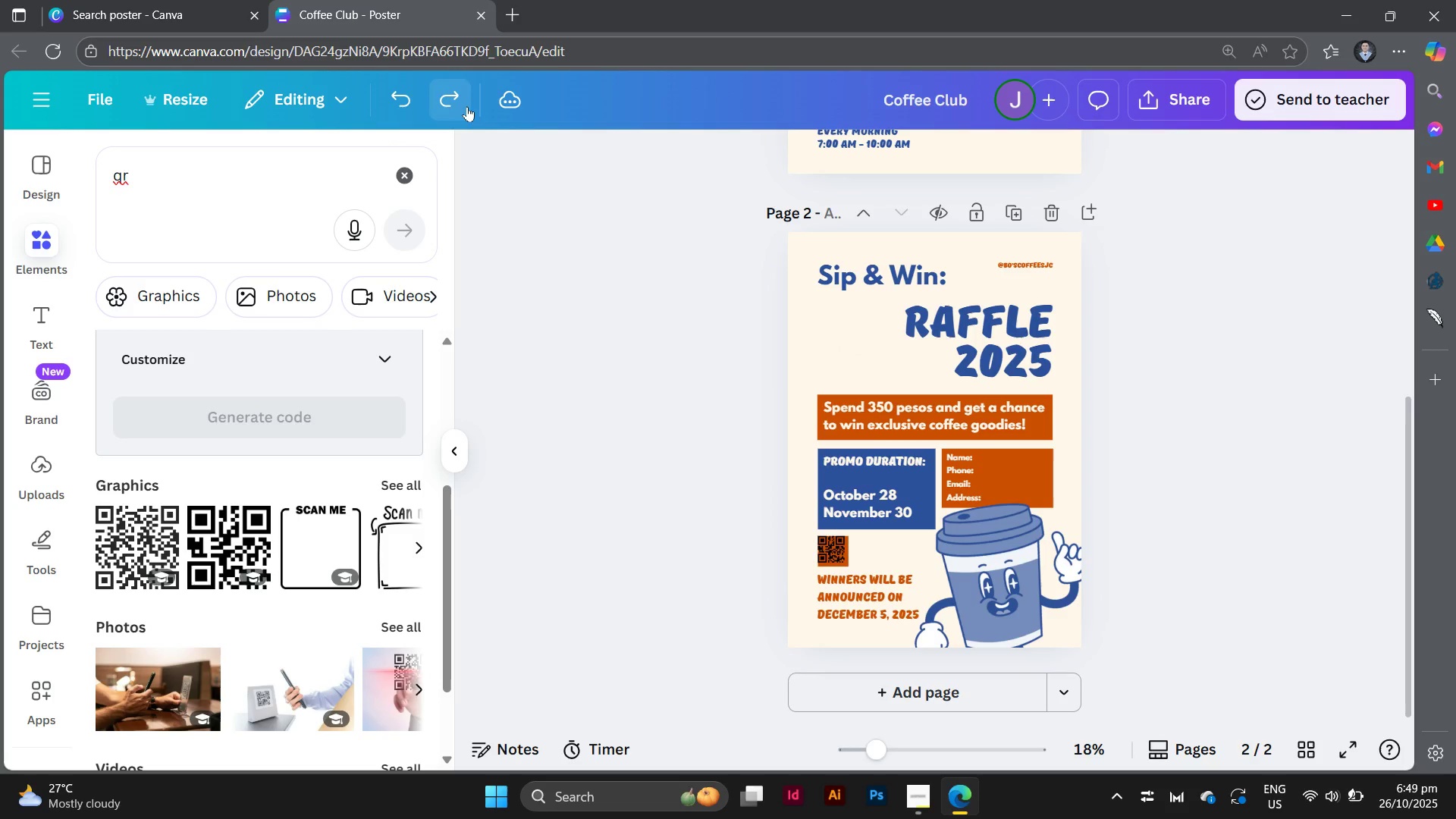 
triple_click([467, 106])
 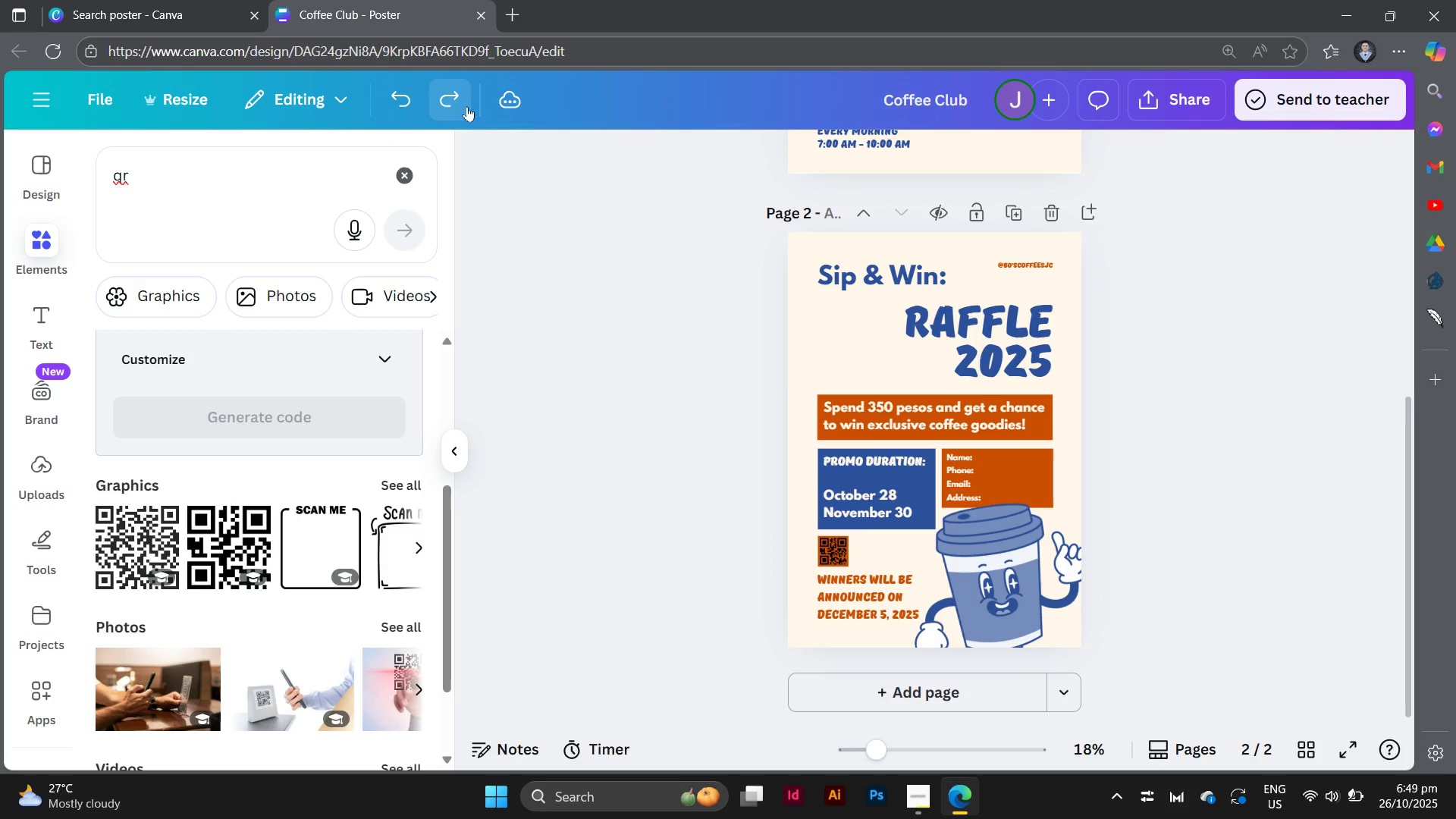 
triple_click([467, 106])
 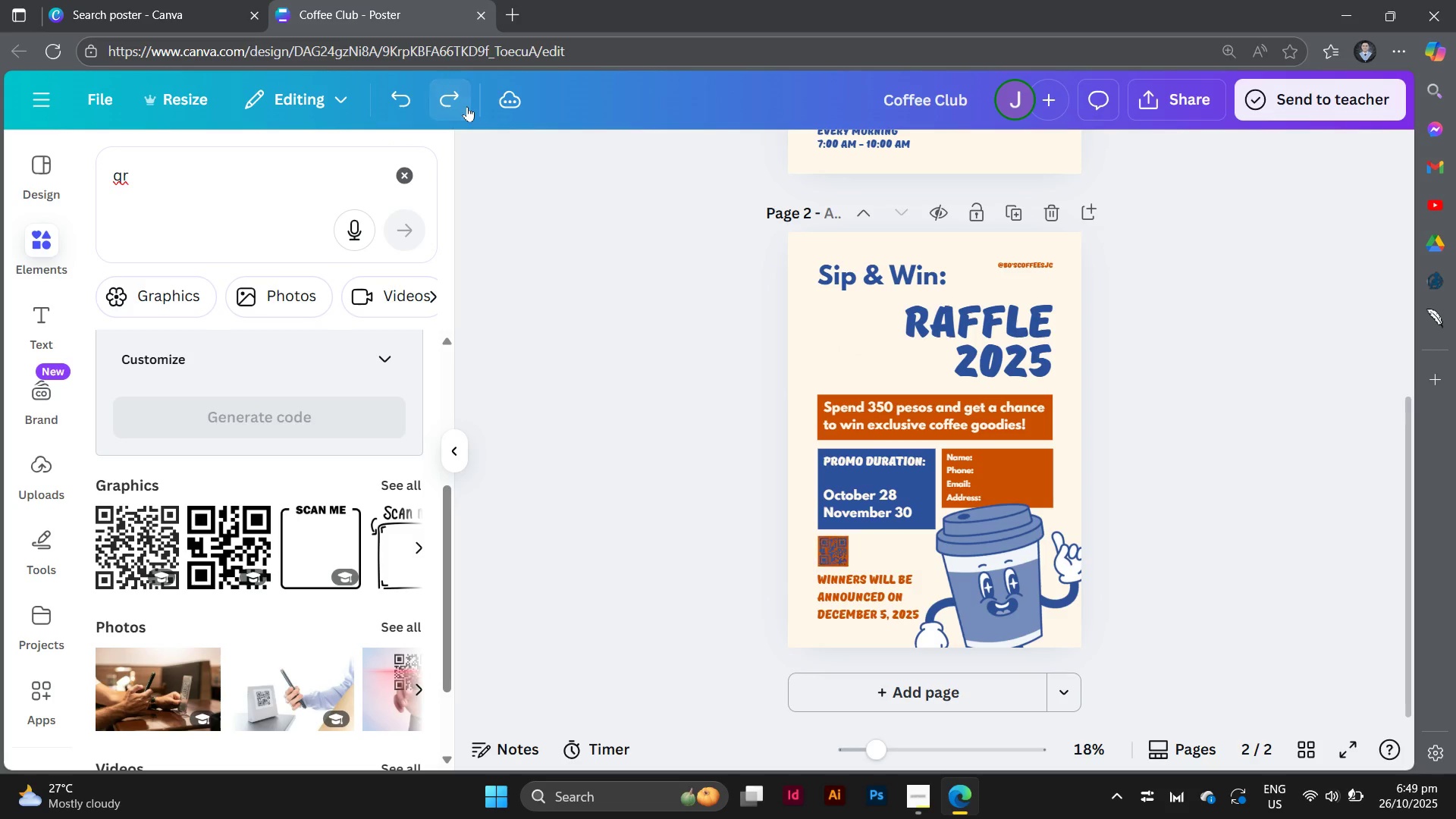 
triple_click([467, 106])
 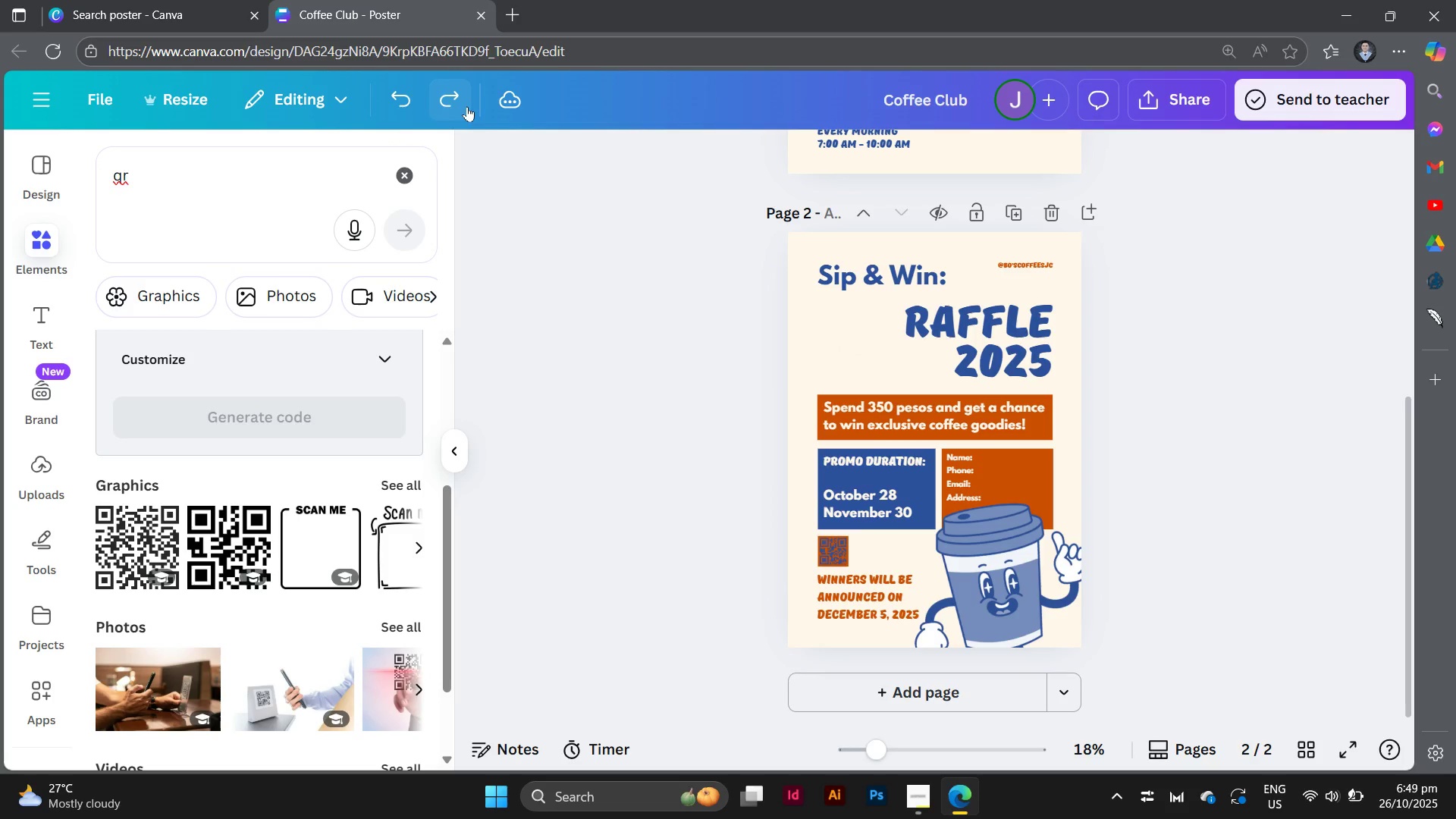 
triple_click([467, 106])
 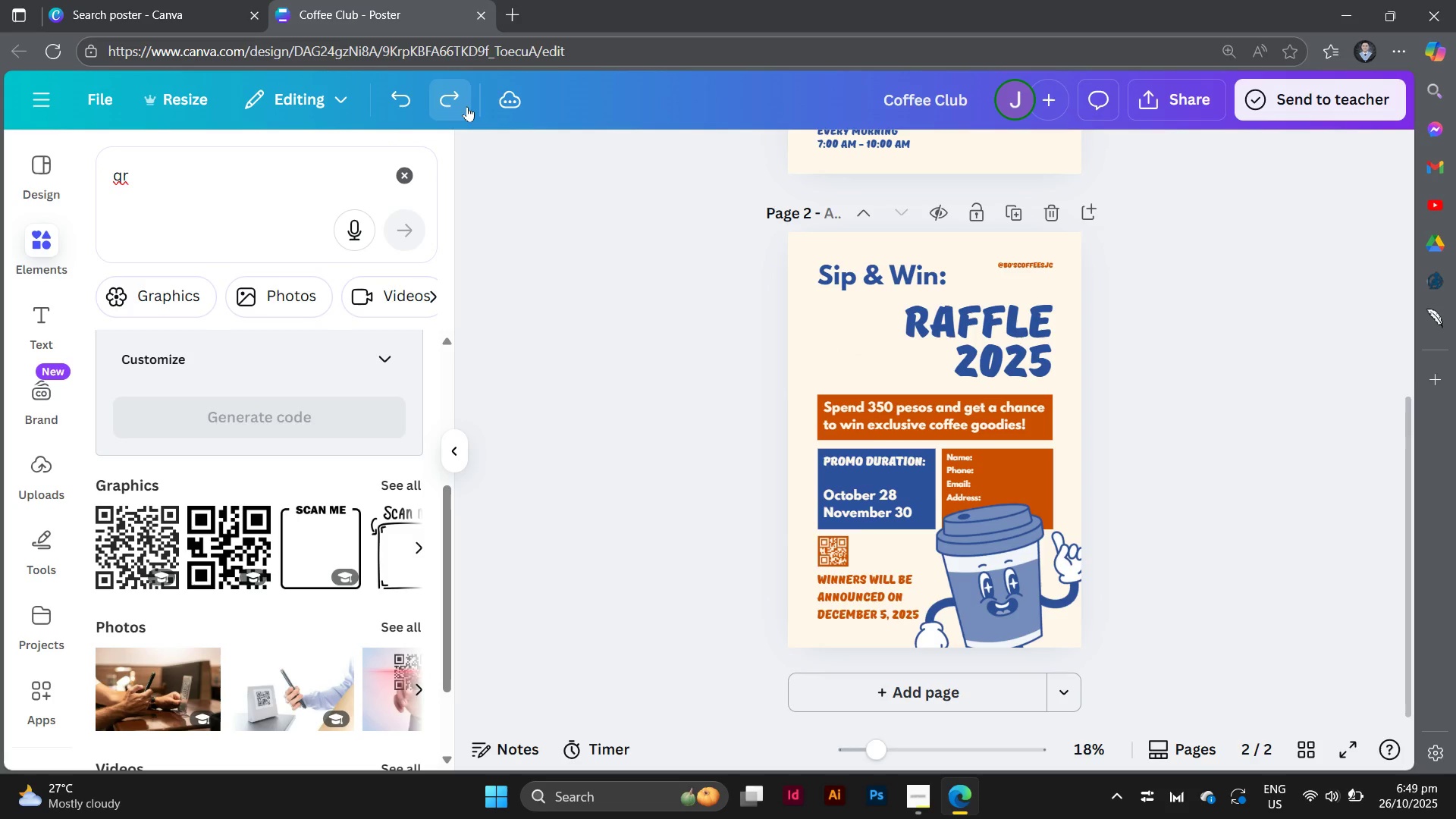 
triple_click([467, 106])
 